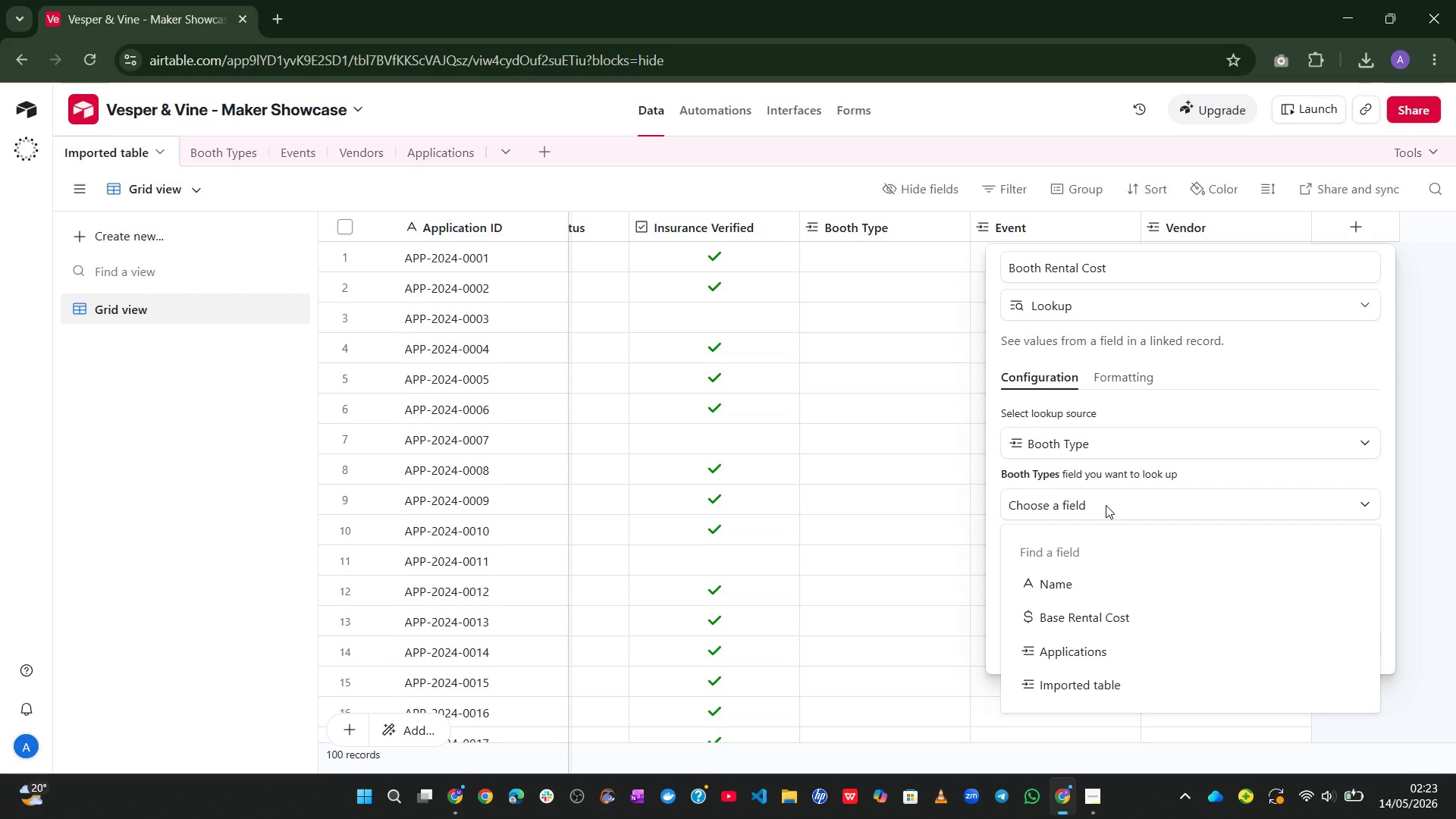 
wait(5.67)
 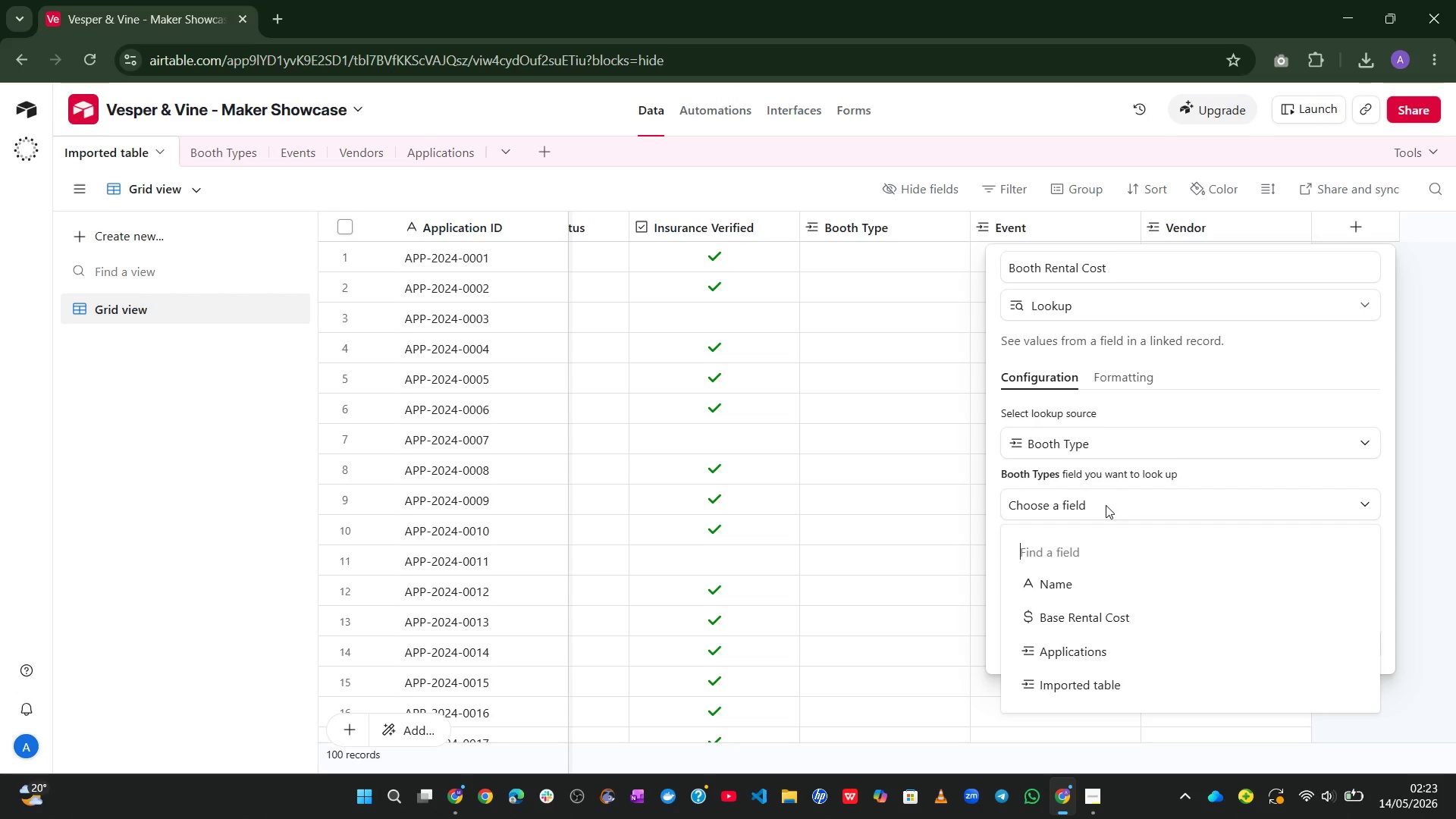 
left_click([1059, 607])
 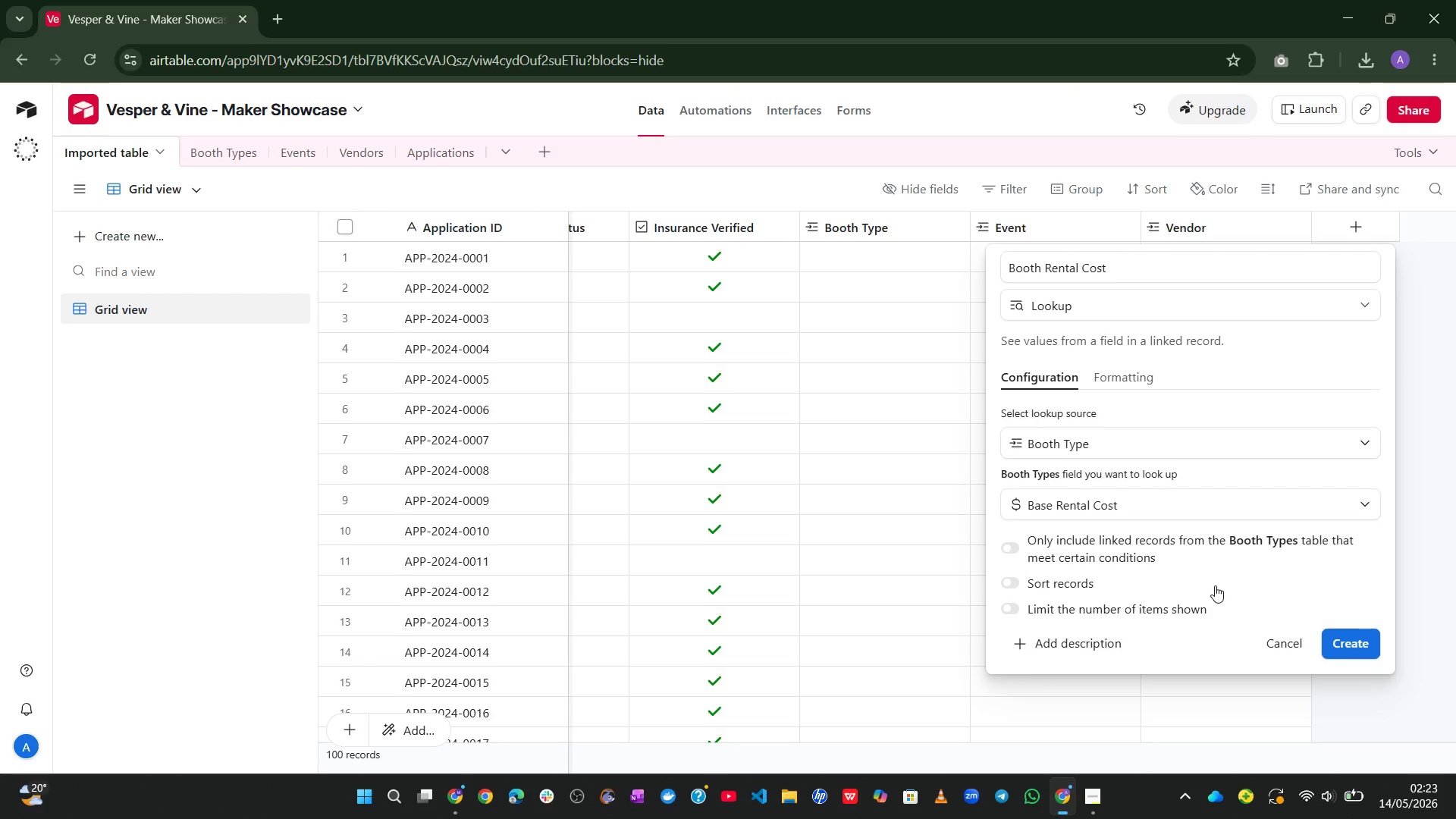 
wait(5.12)
 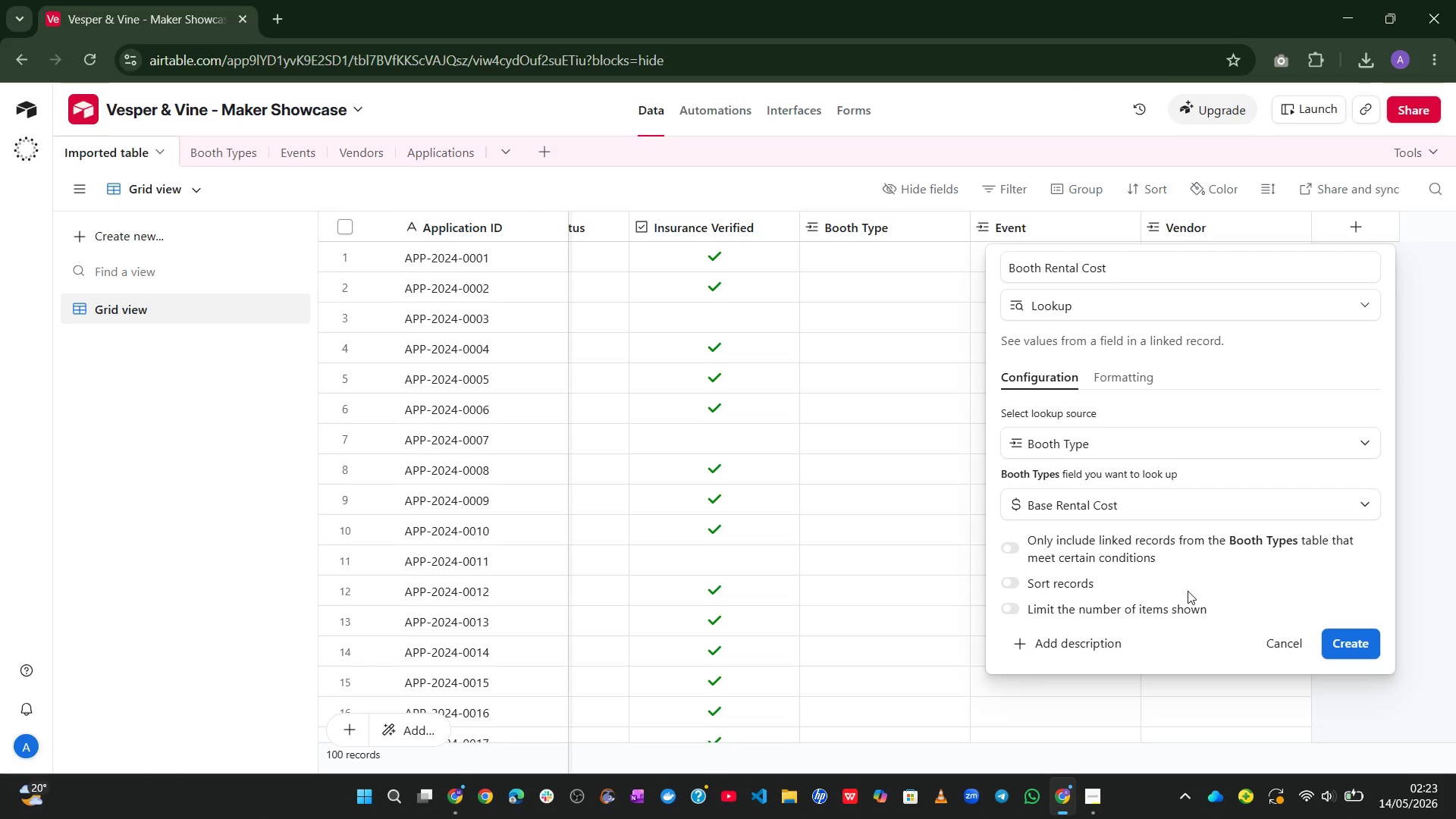 
left_click([1340, 632])
 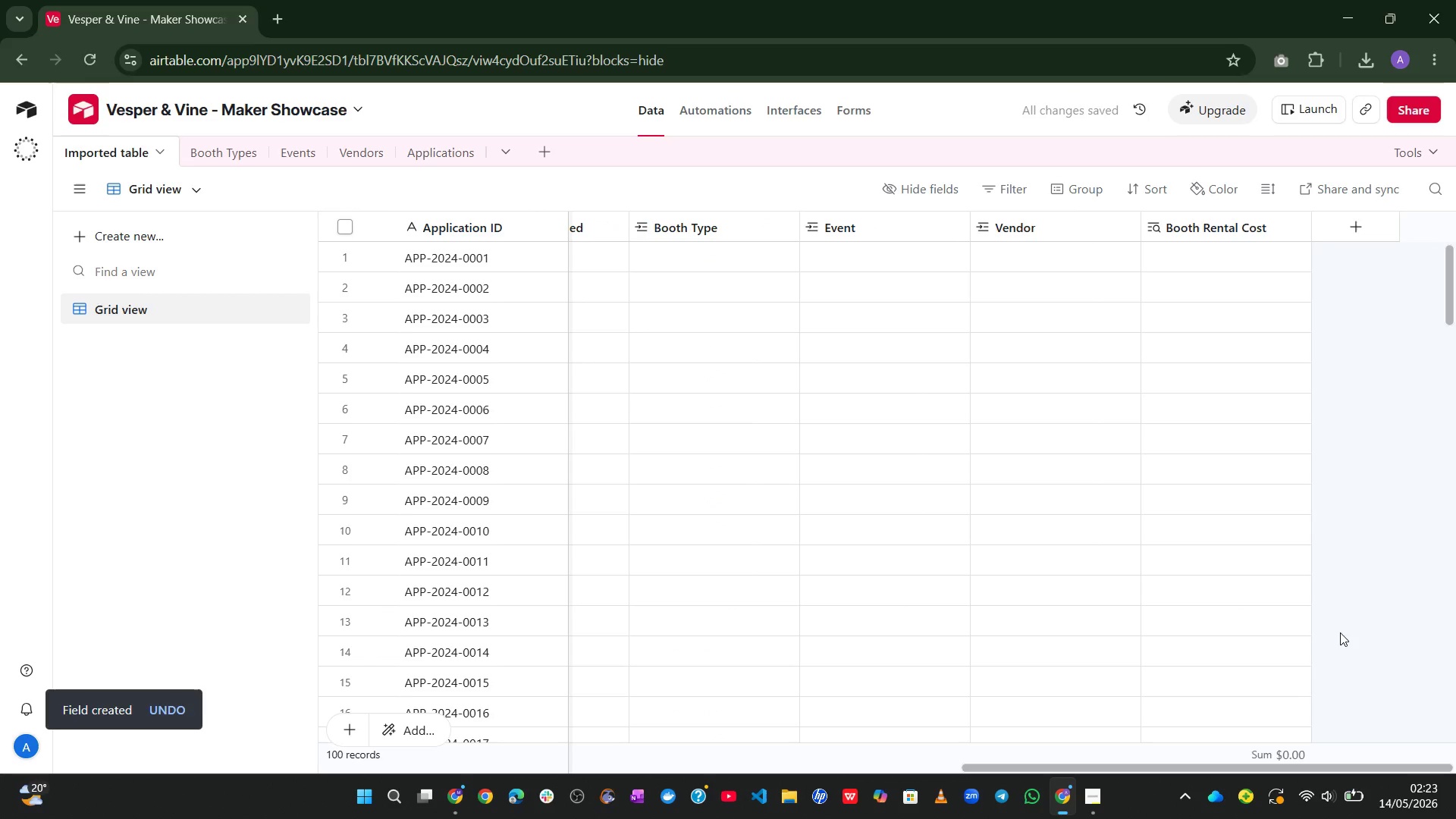 
wait(9.03)
 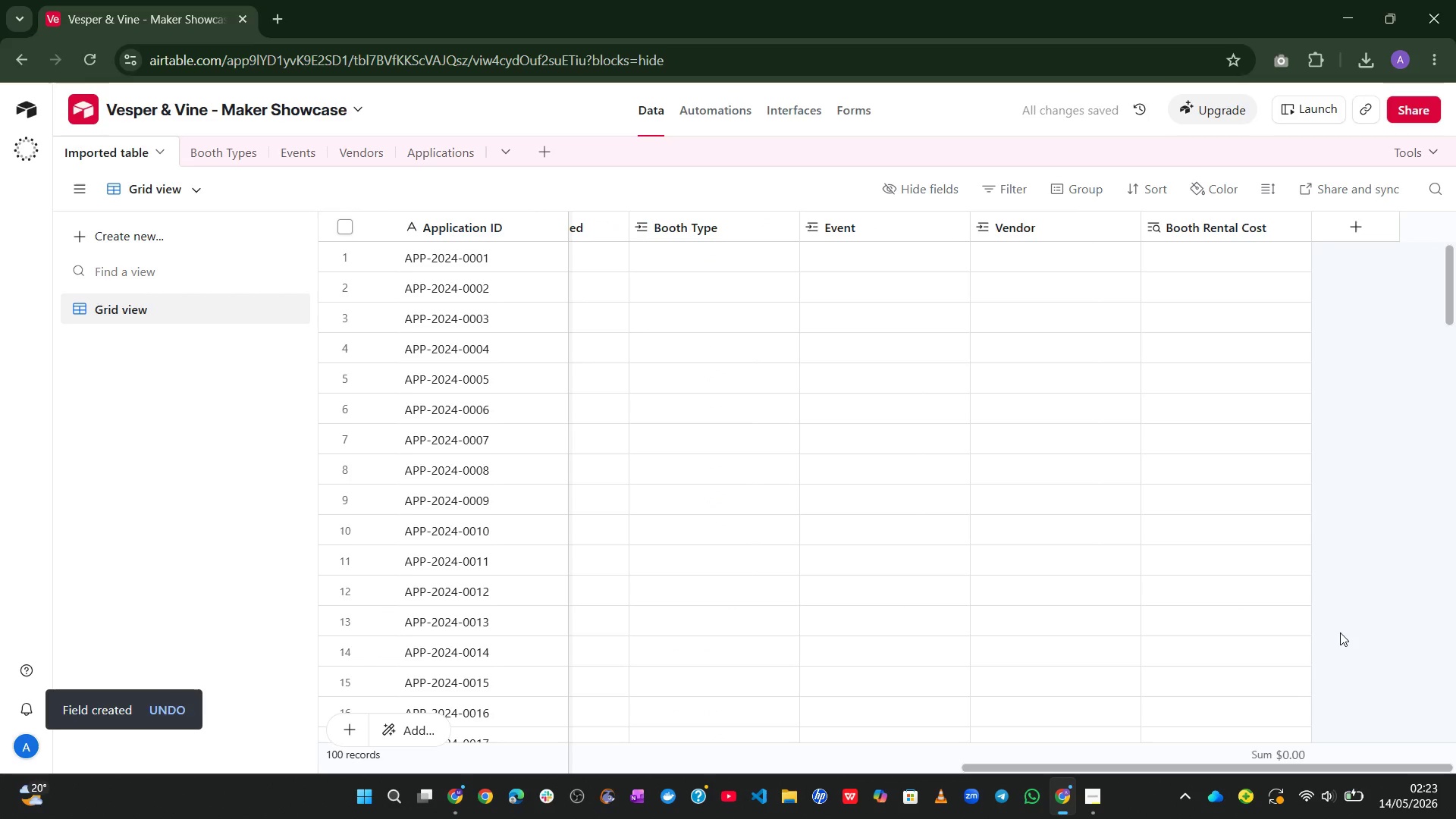 
left_click([1360, 238])
 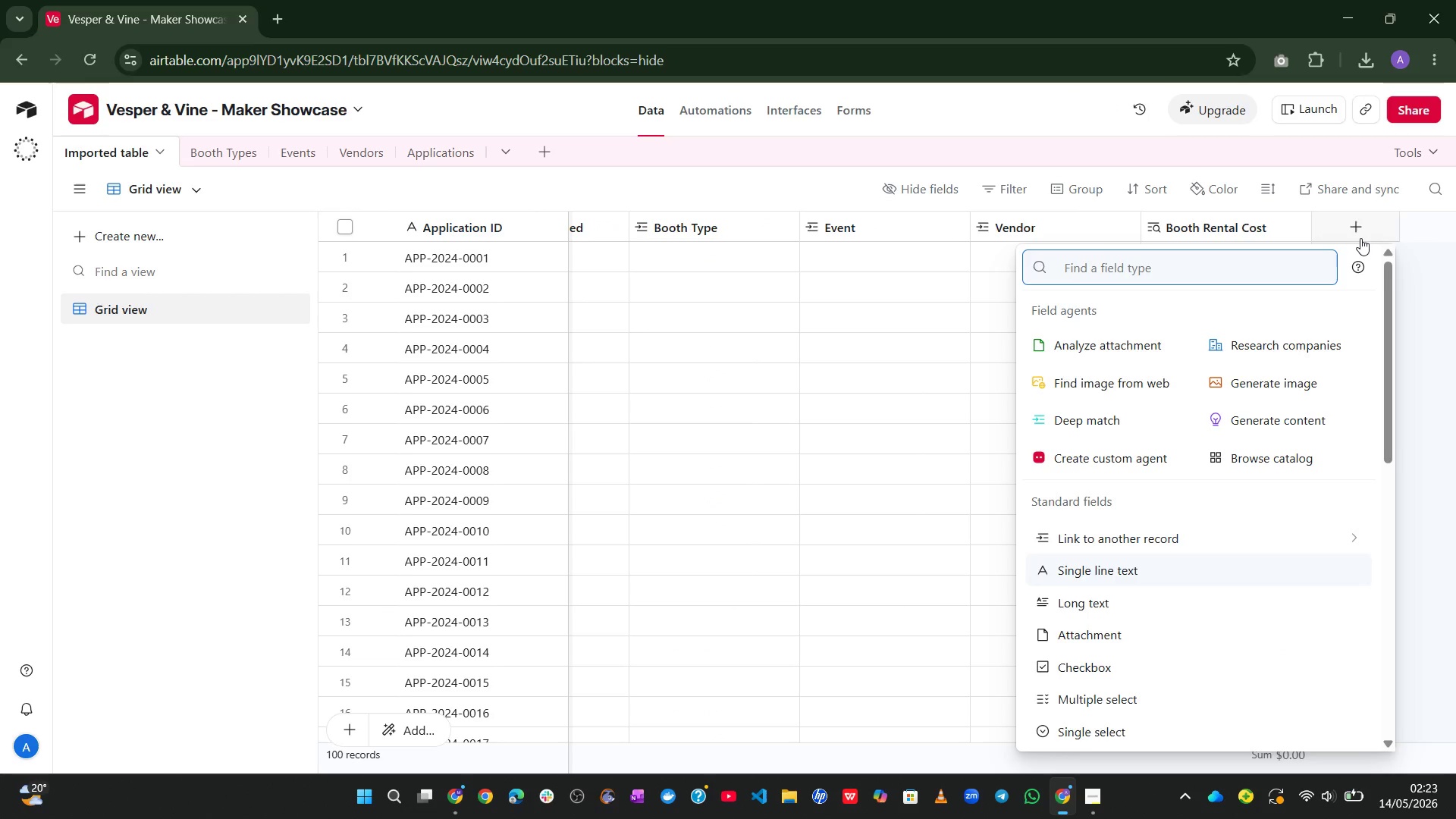 
type(for)
 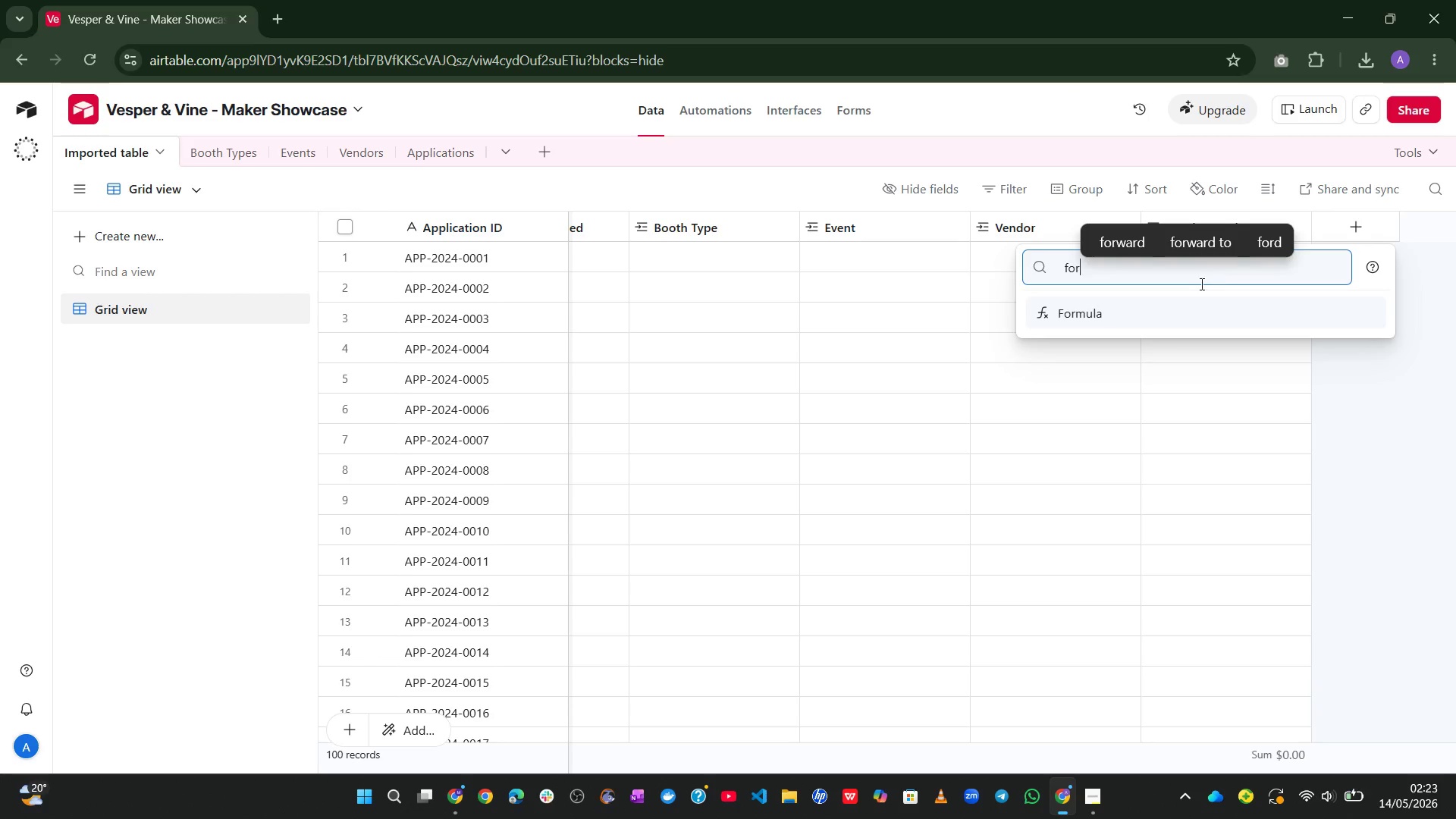 
left_click([1157, 318])
 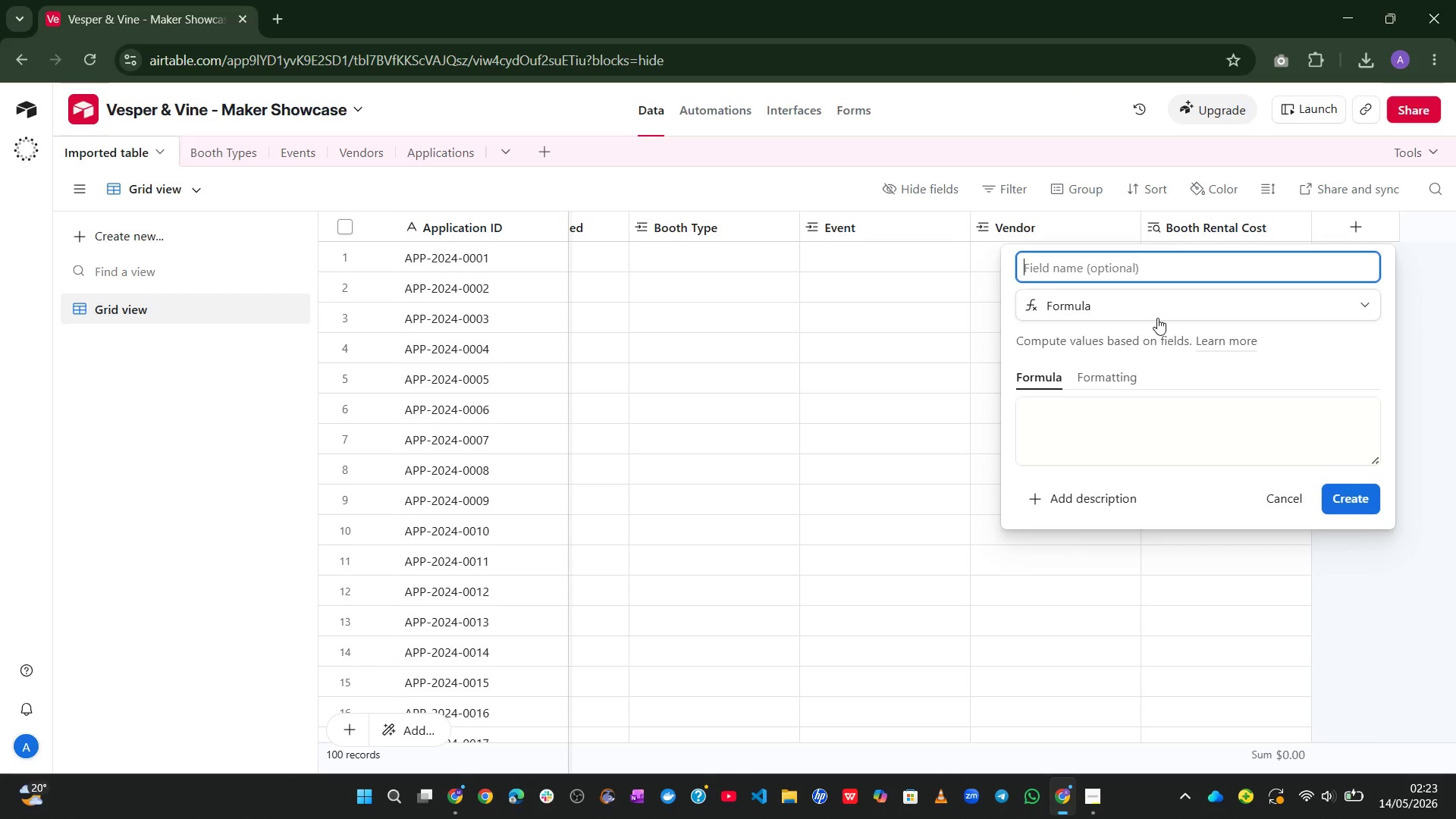 
key(Control+ControlLeft)
 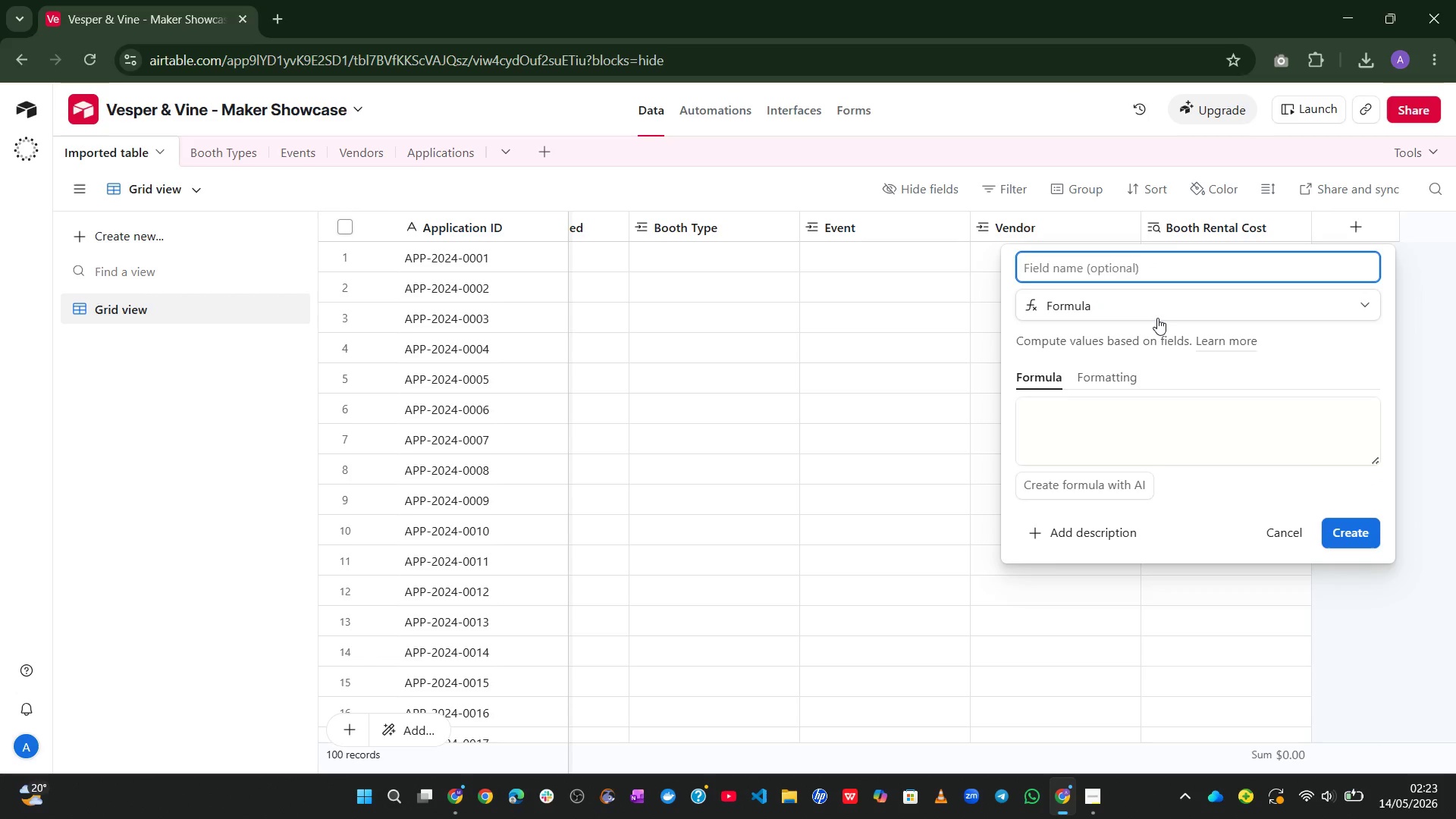 
type(Projected Sales)
 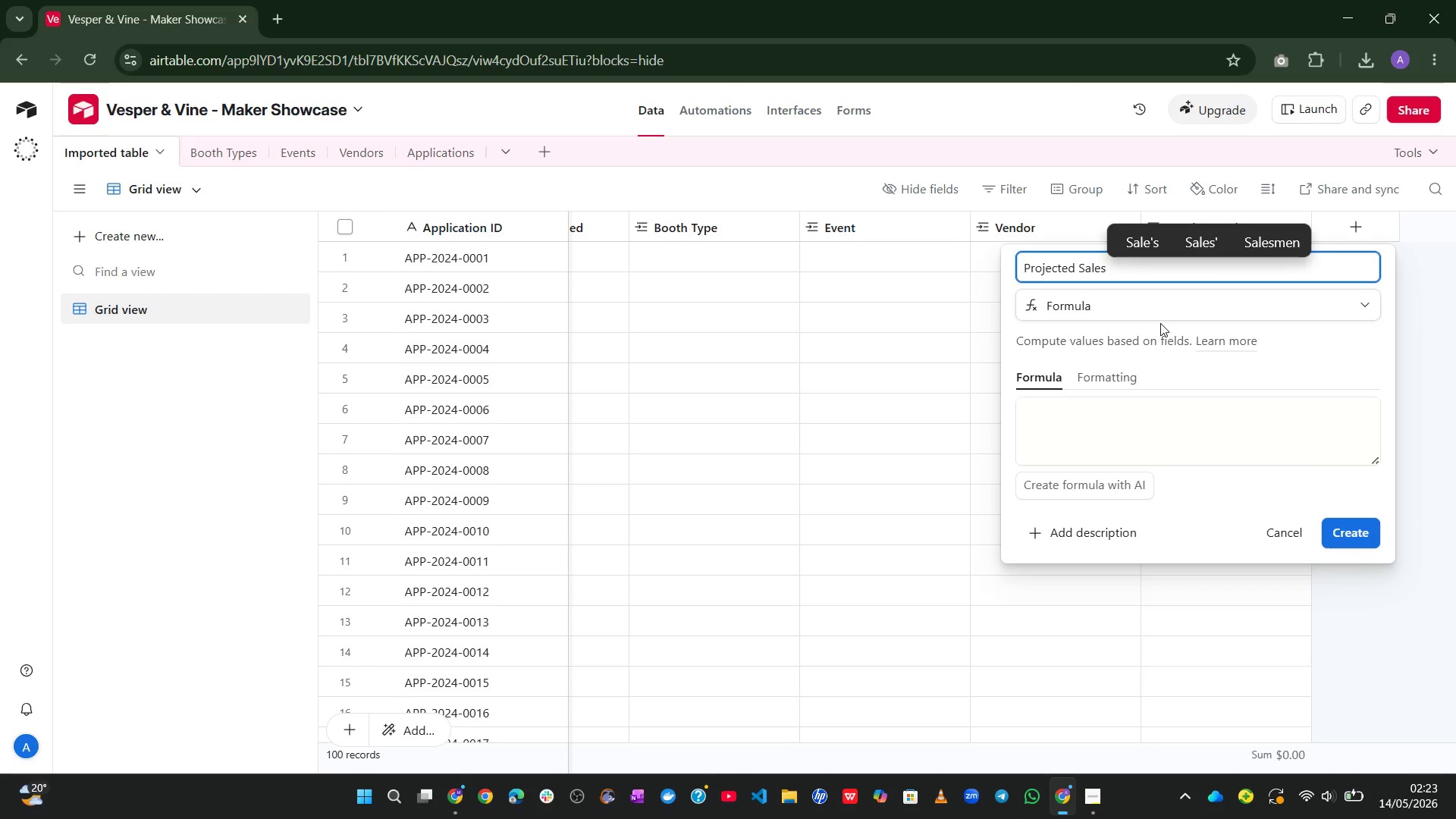 
left_click_drag(start_coordinate=[1181, 410], to_coordinate=[1361, 468])
 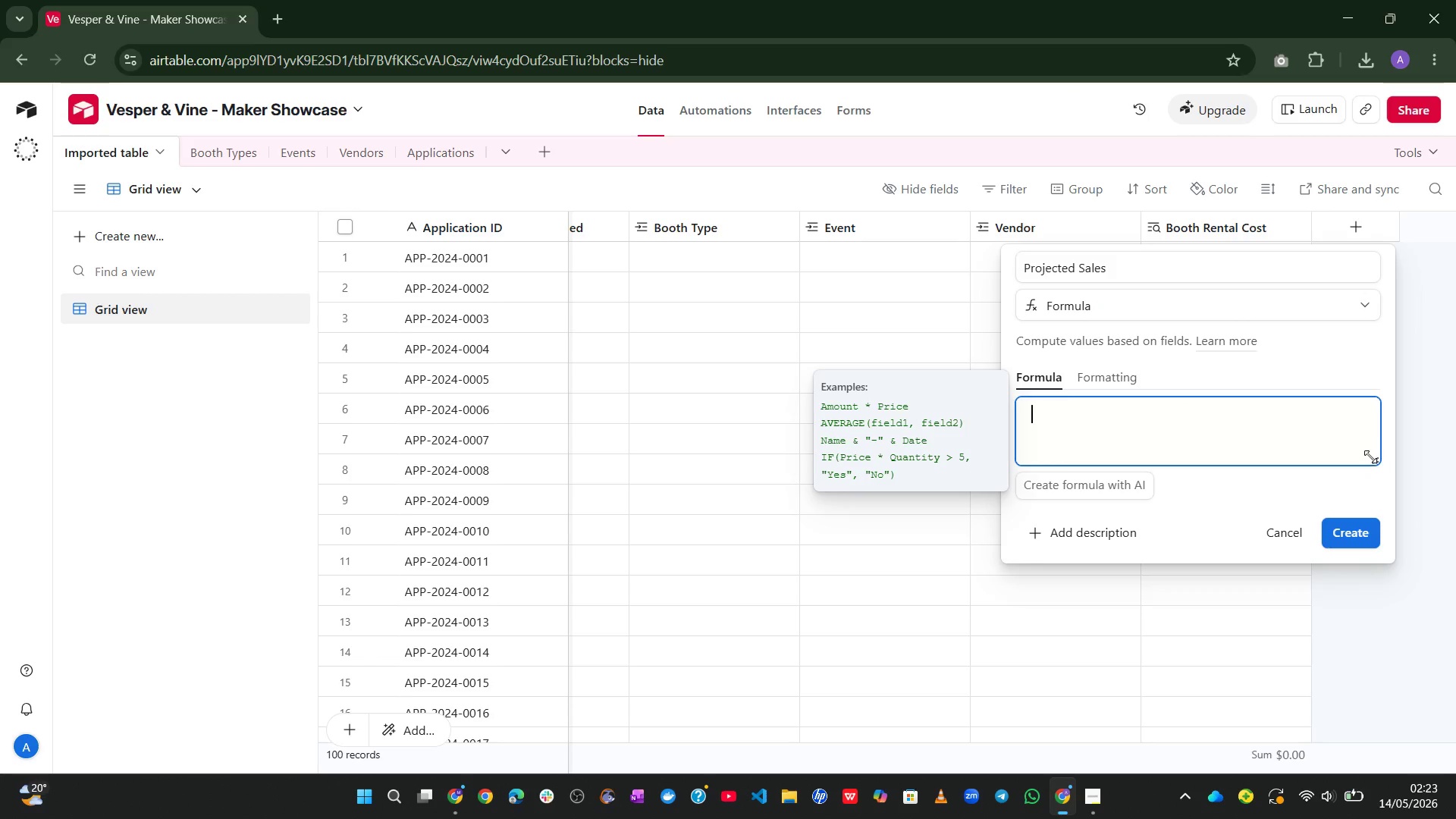 
left_click_drag(start_coordinate=[1370, 457], to_coordinate=[1455, 667])
 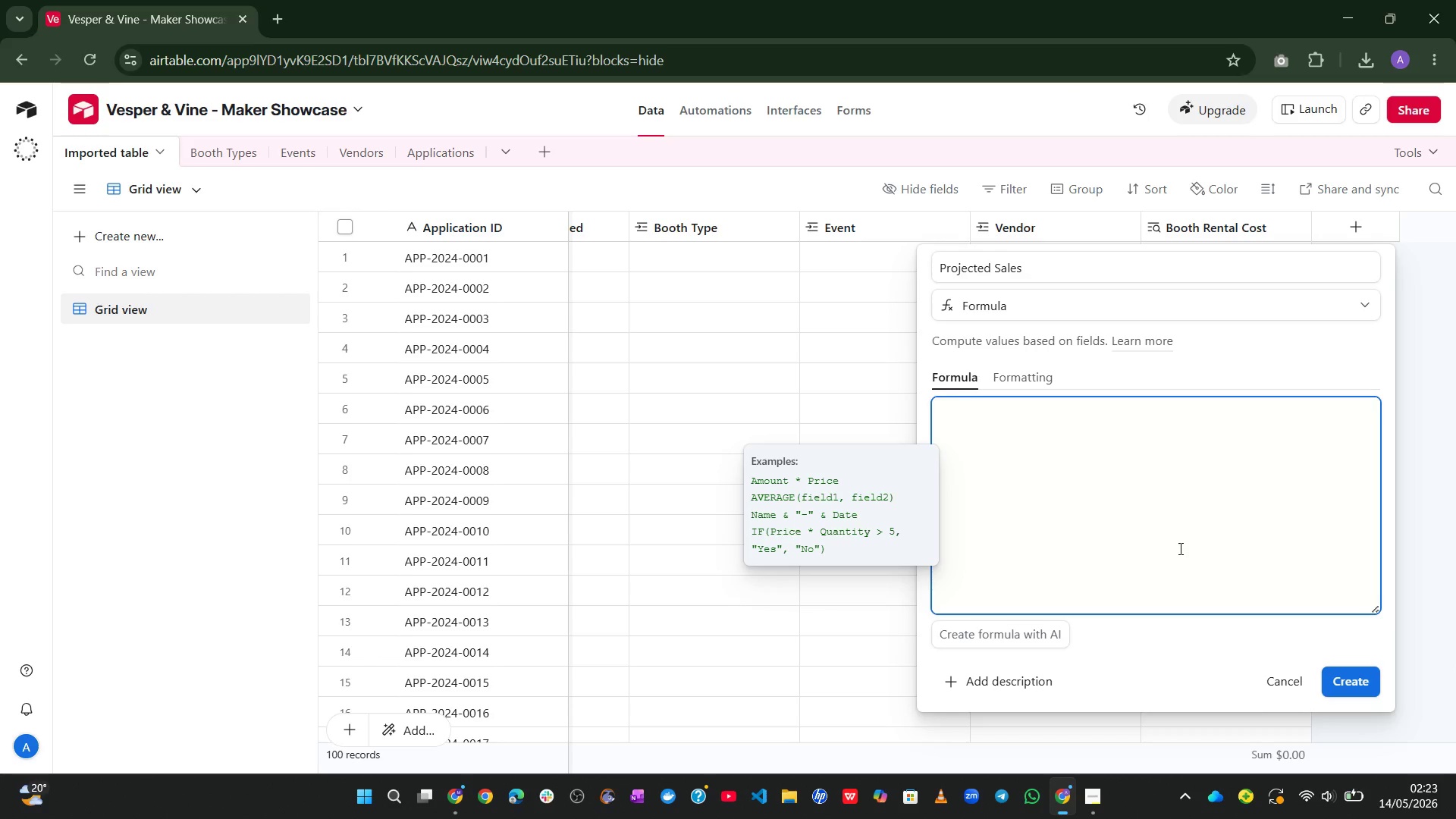 
wait(8.12)
 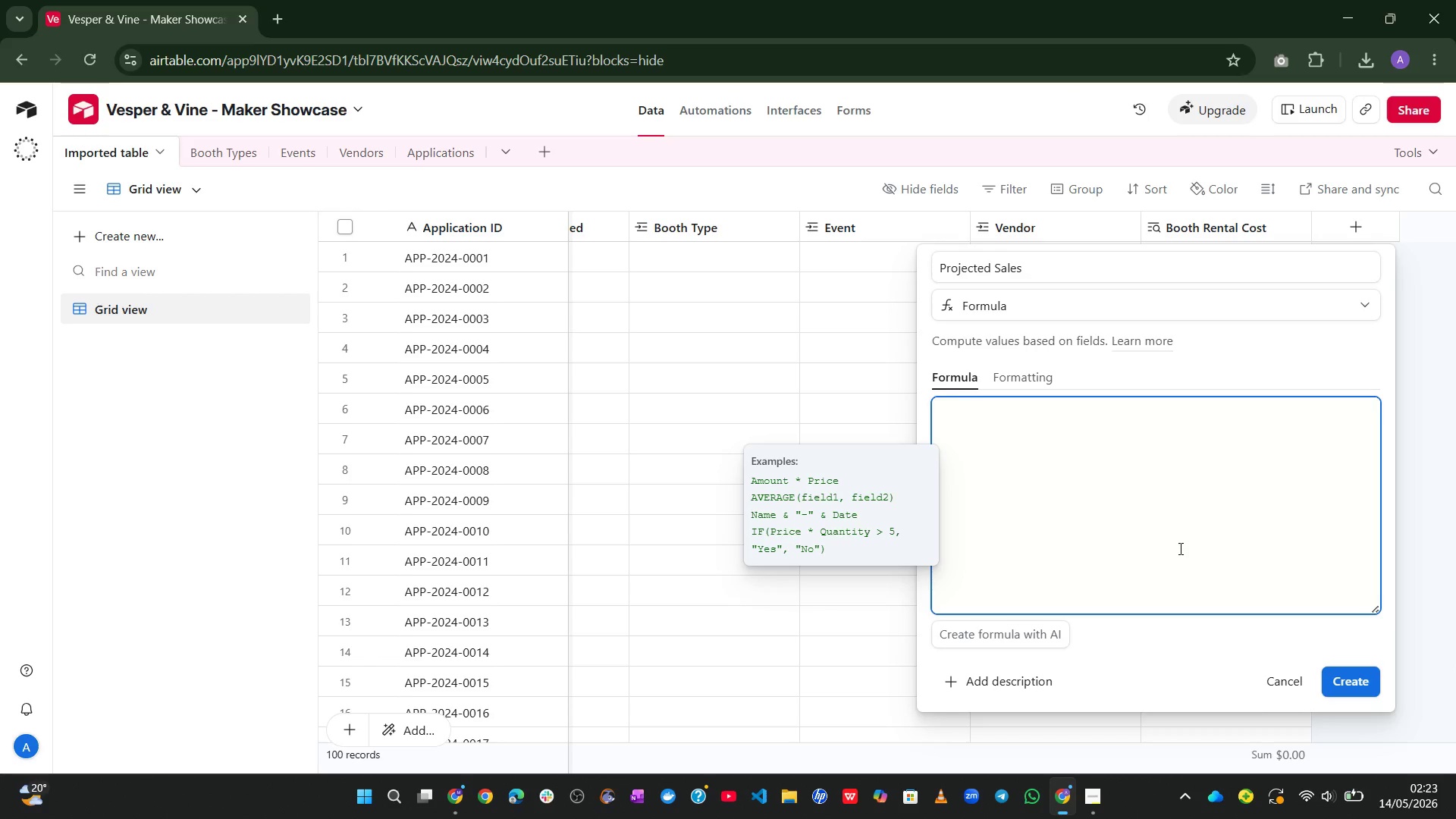 
type(prop+unit)
key(Tab)
 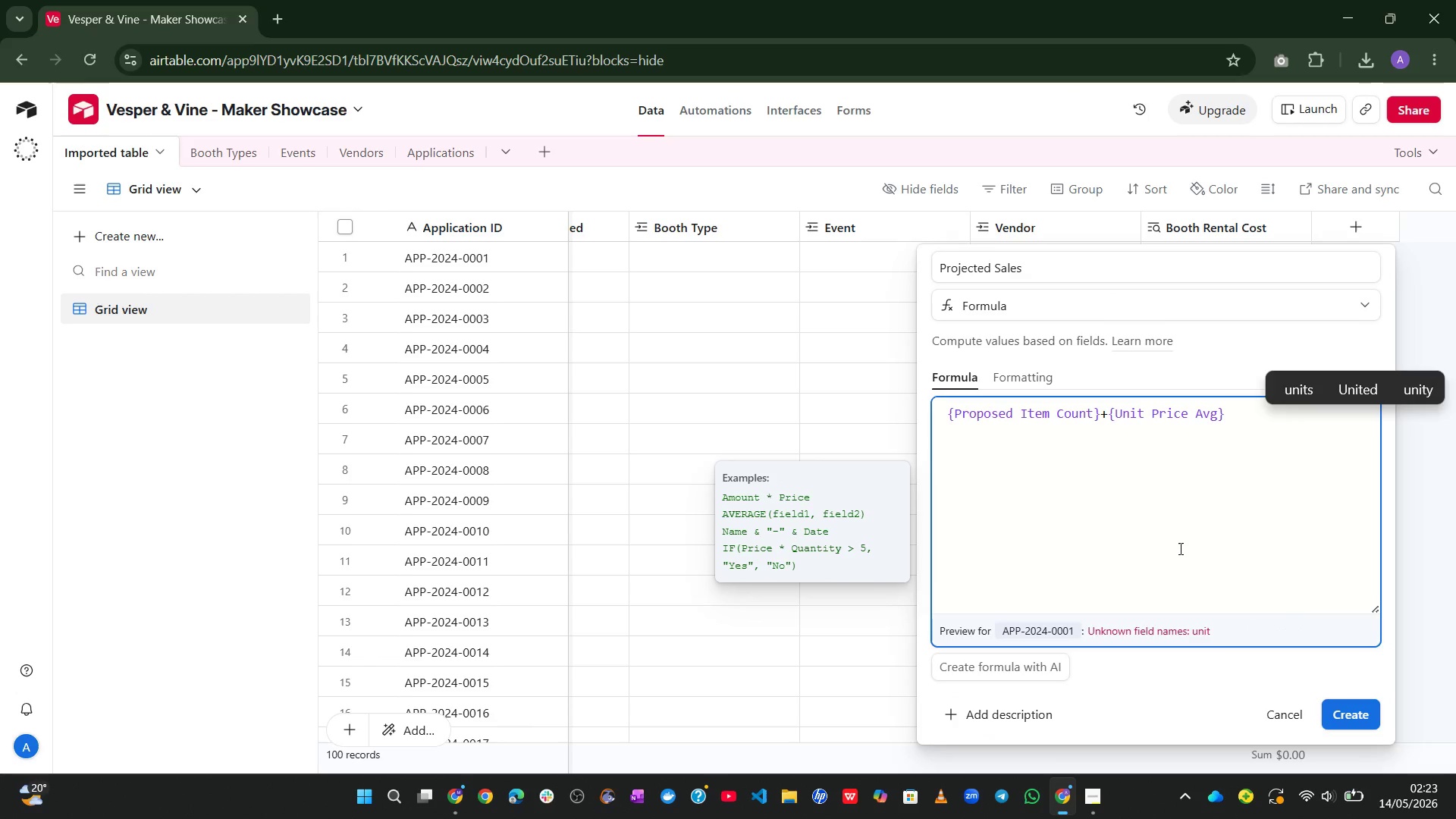 
wait(5.61)
 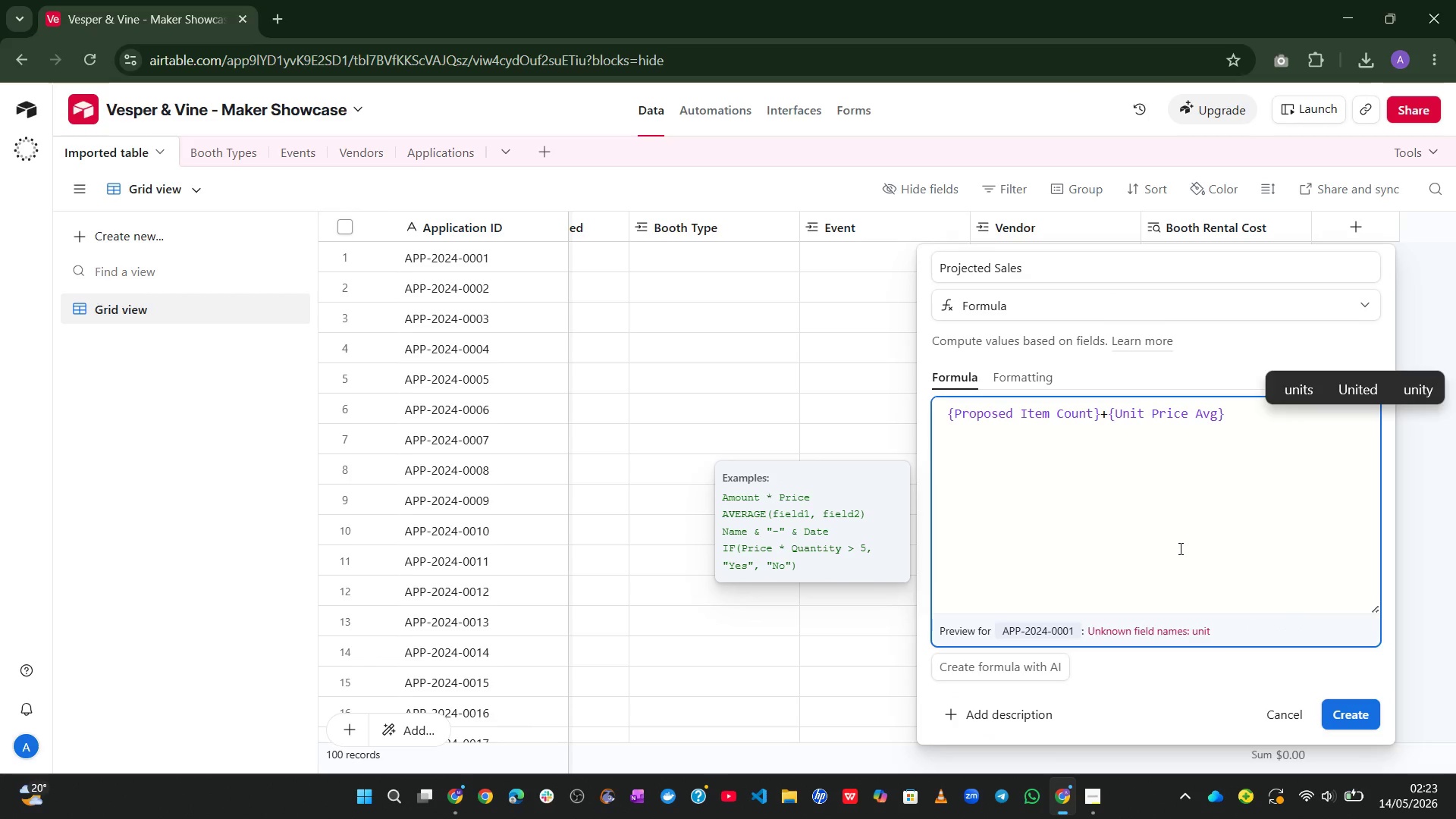 
left_click([1351, 718])
 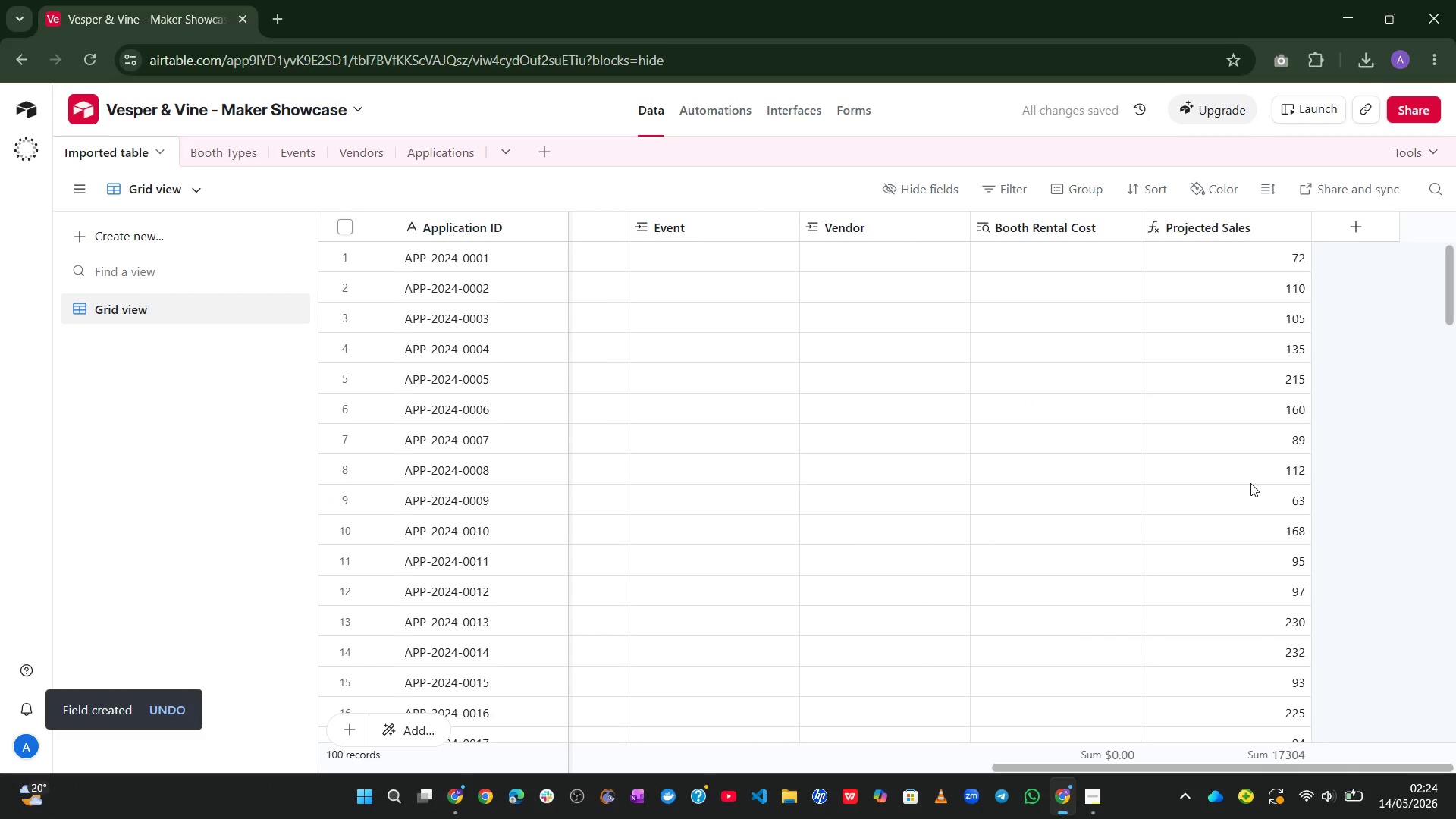 
wait(9.59)
 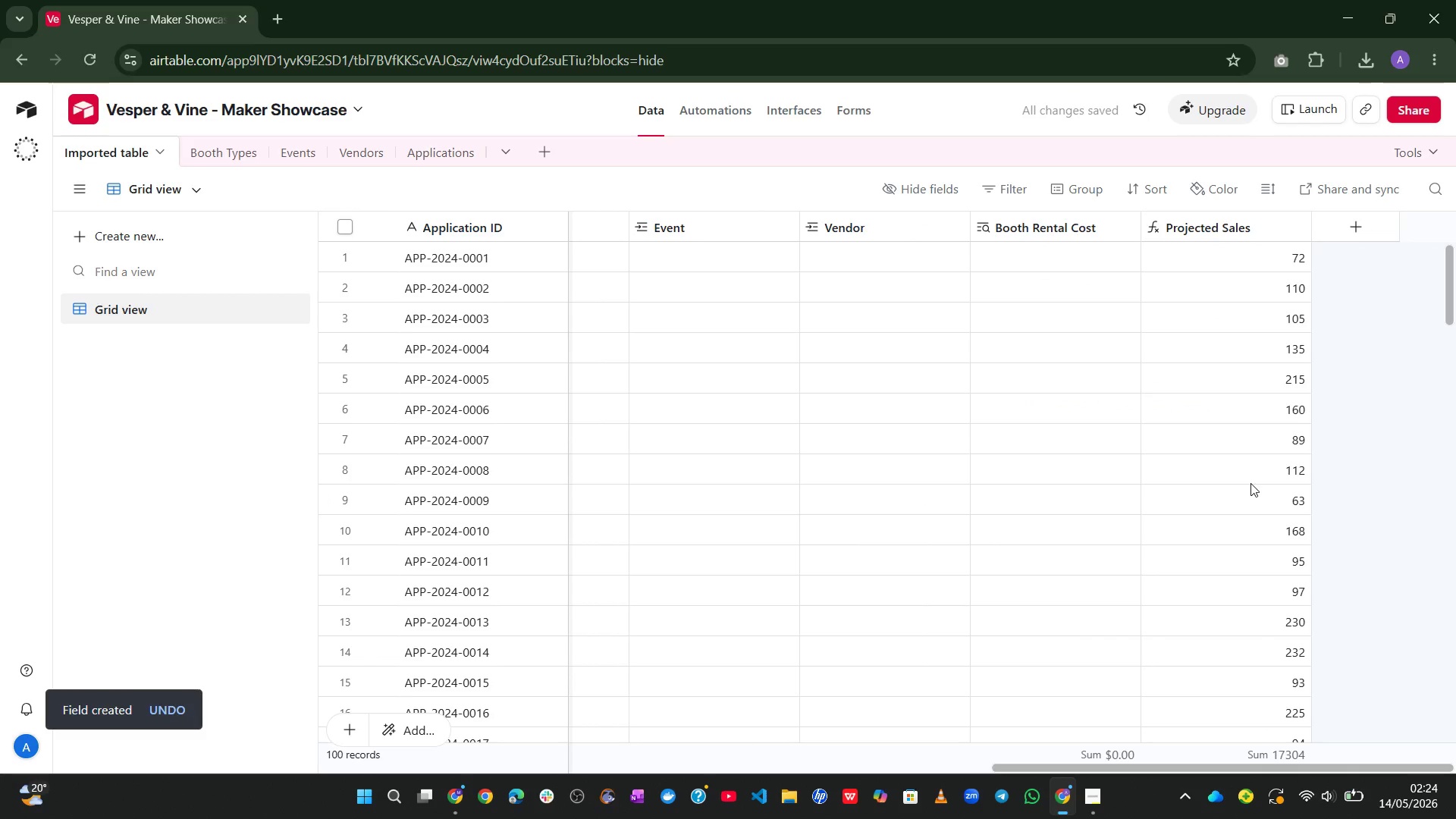 
left_click([1361, 227])
 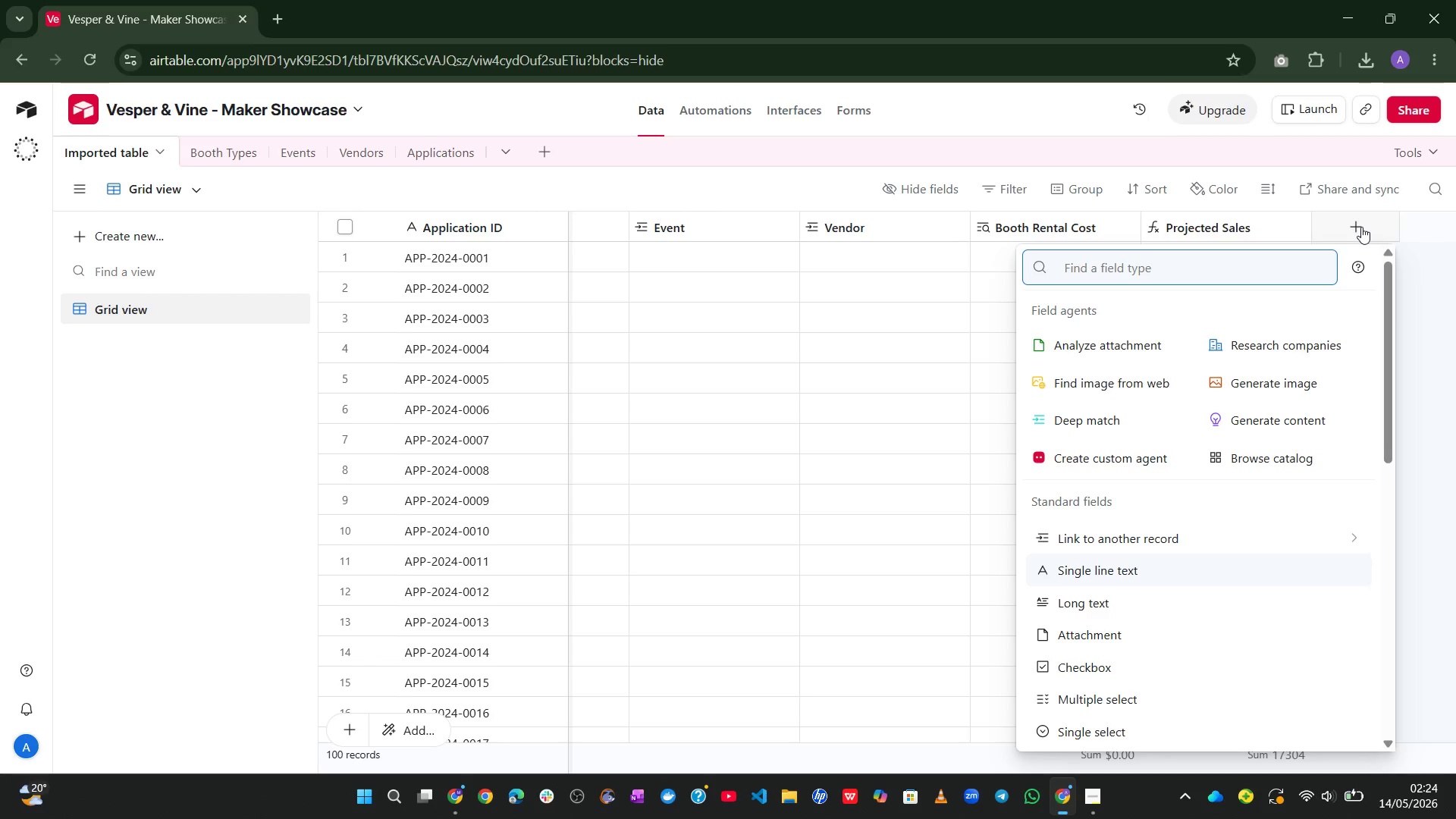 
type(form)
 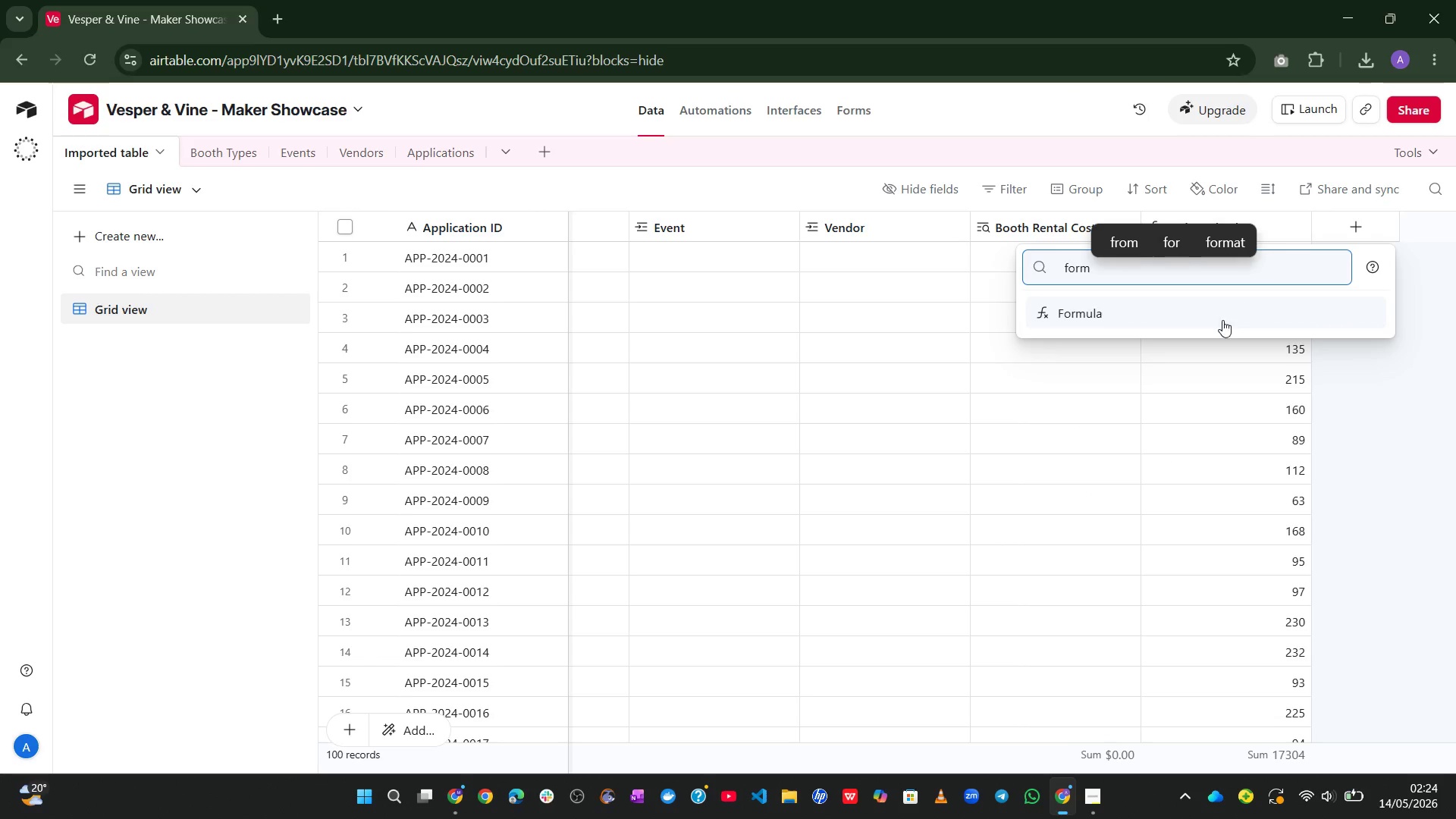 
left_click([1222, 318])
 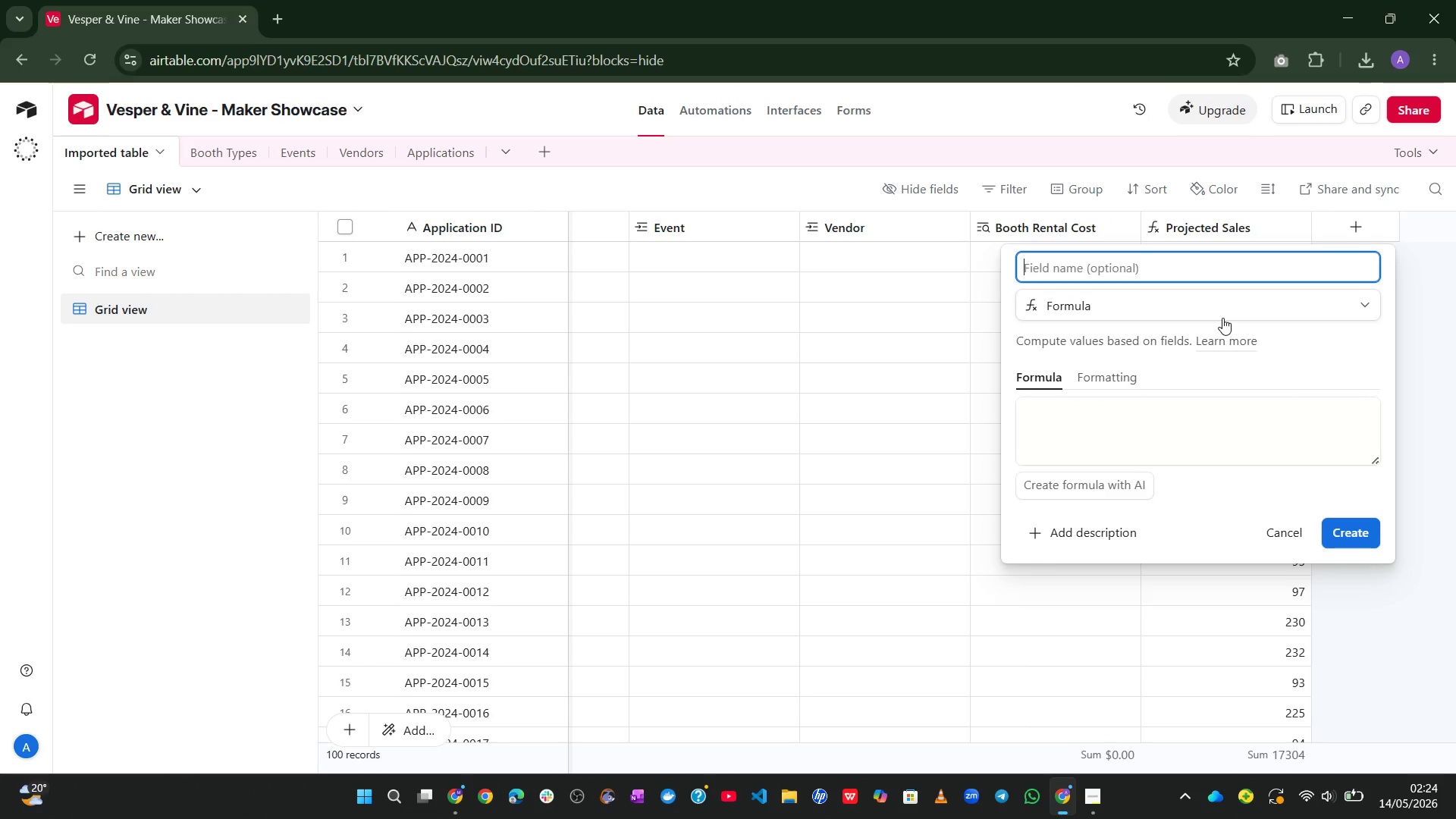 
type(Shop Comisii)
key(Backspace)
key(Backspace)
type(sion)
 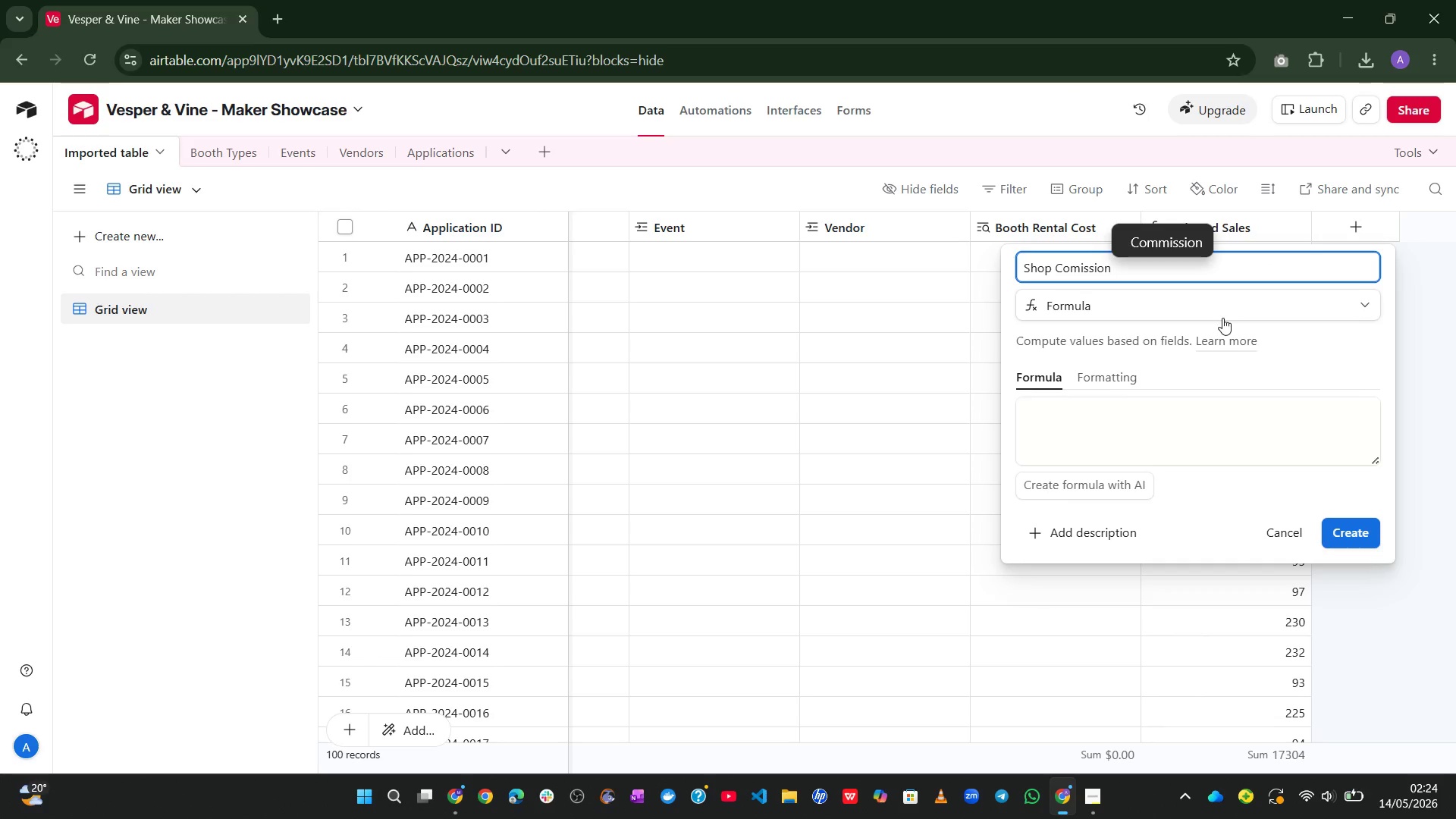 
left_click([1203, 410])
 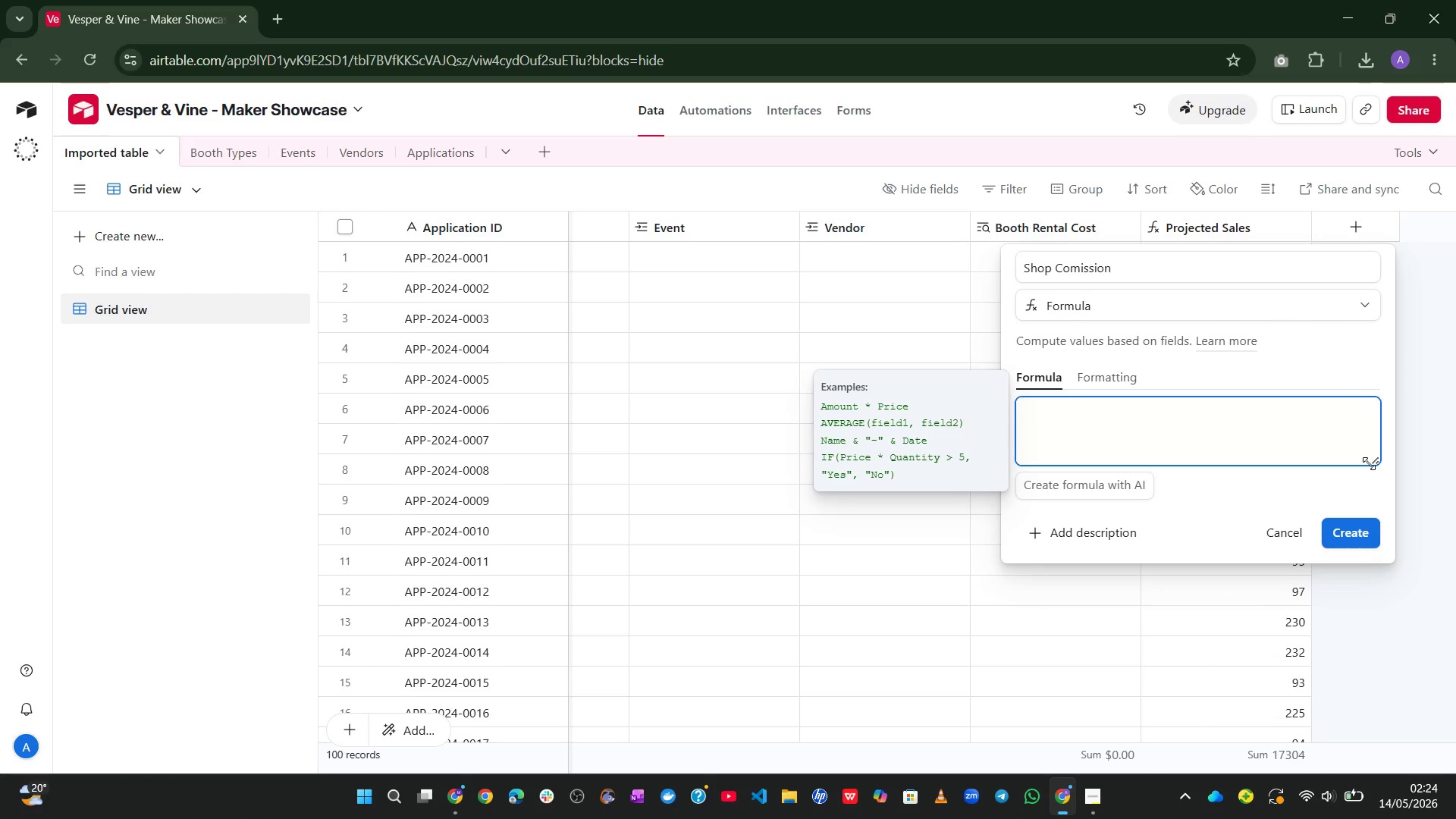 
left_click_drag(start_coordinate=[1370, 463], to_coordinate=[1448, 719])
 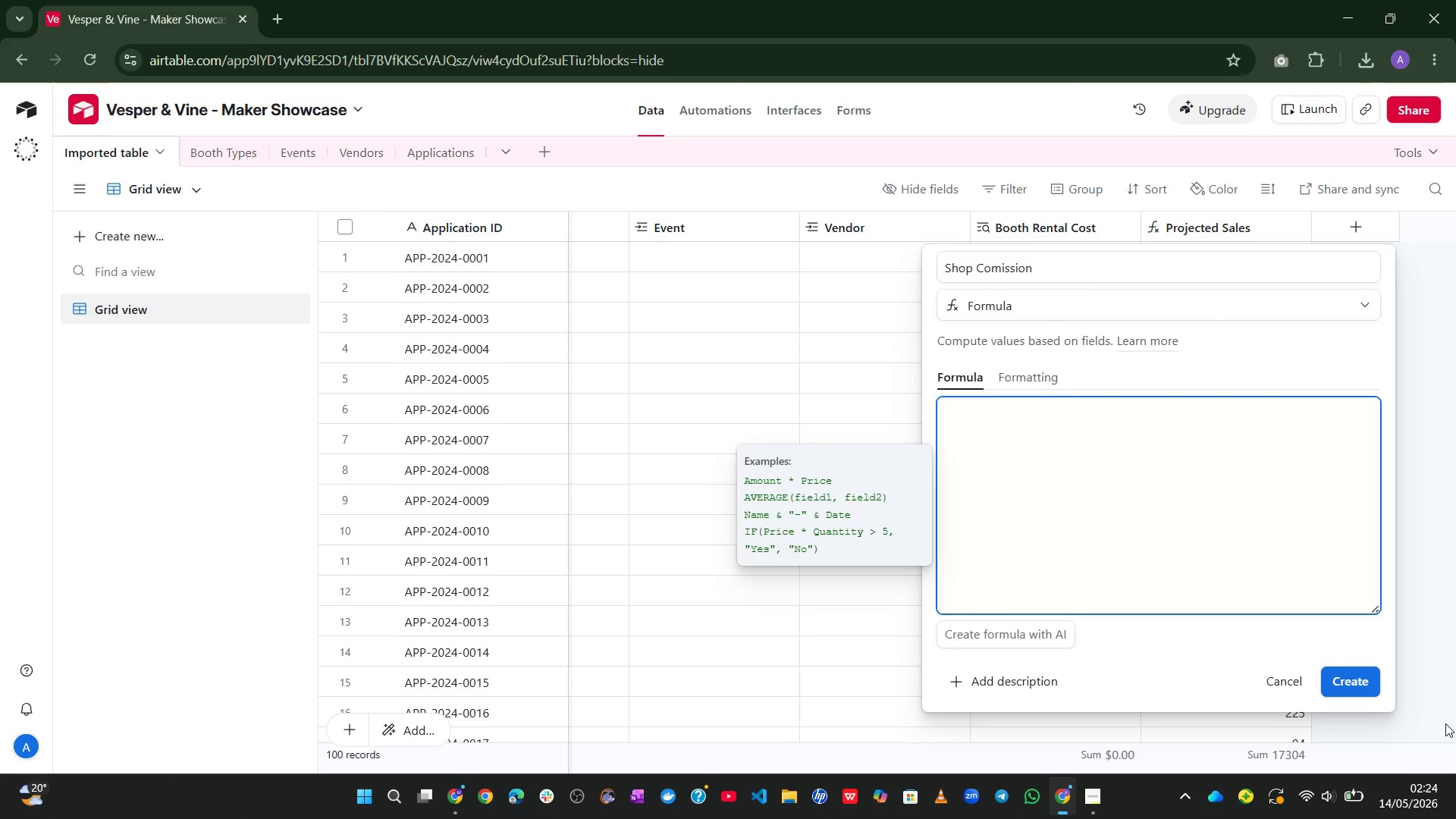 
left_click([1445, 723])
 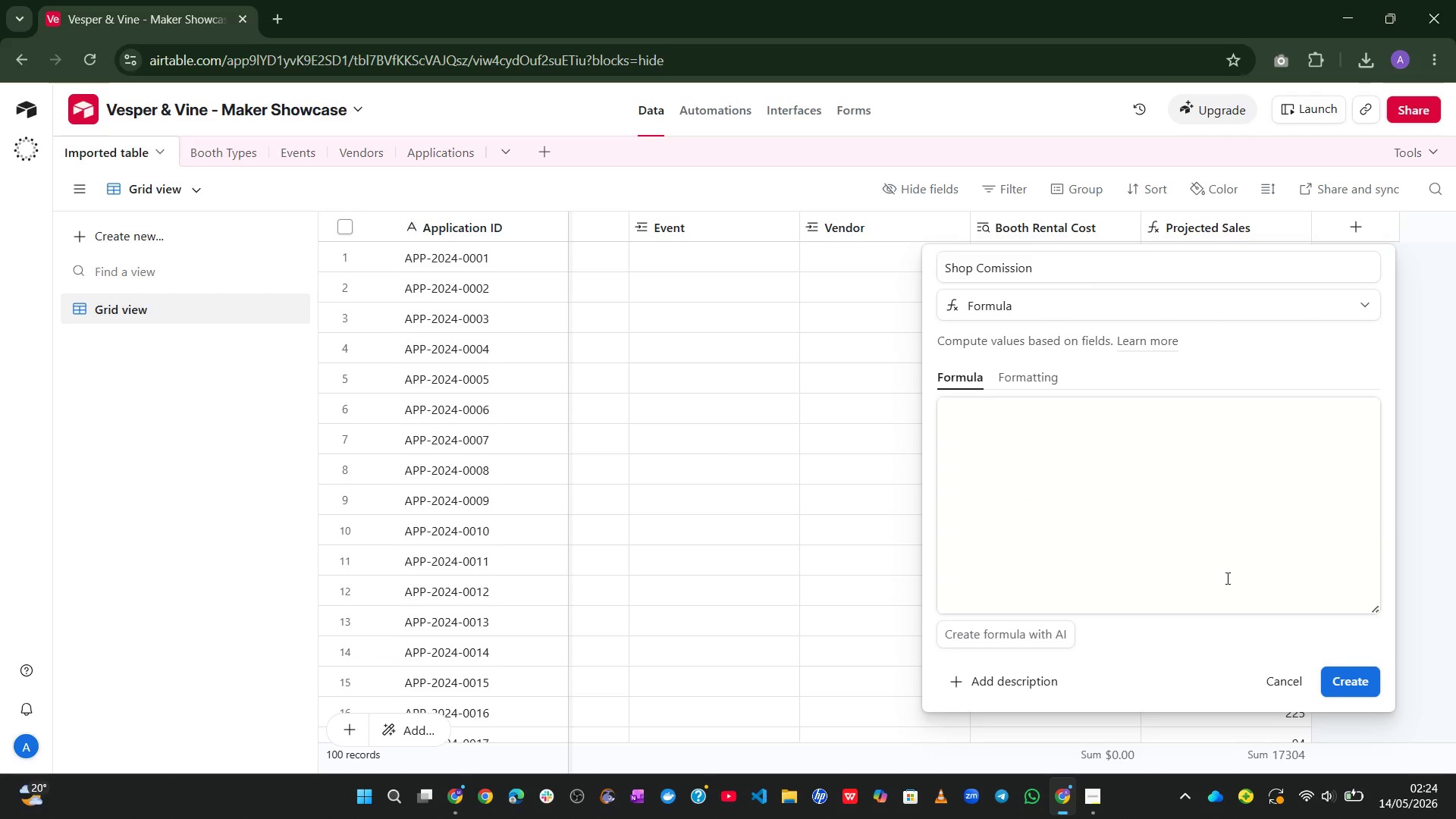 
left_click([1208, 565])
 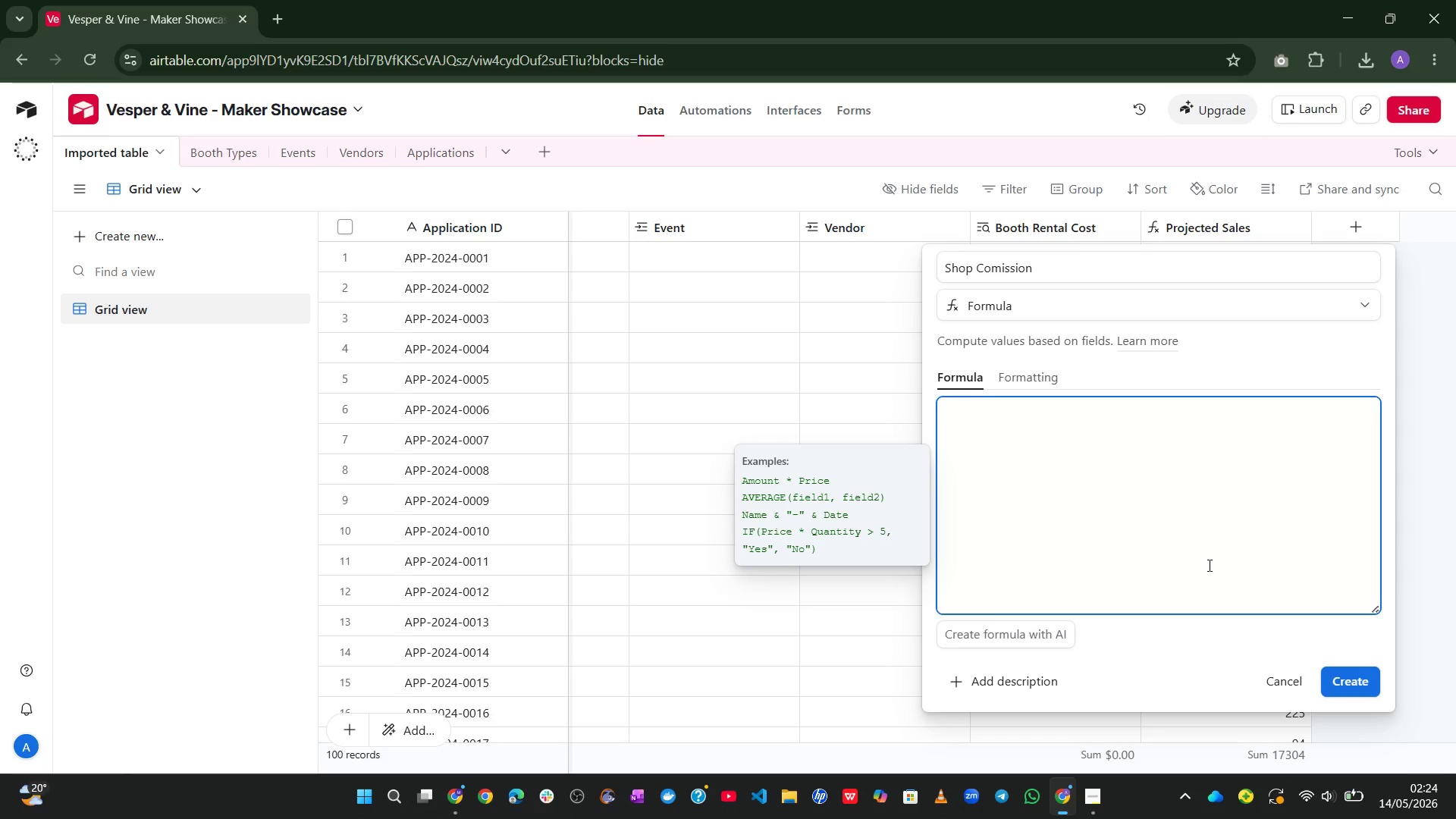 
type(if)
key(Tab)
type(proj)
key(Tab)
type(<=0)
key(Backspace)
type(500,)
 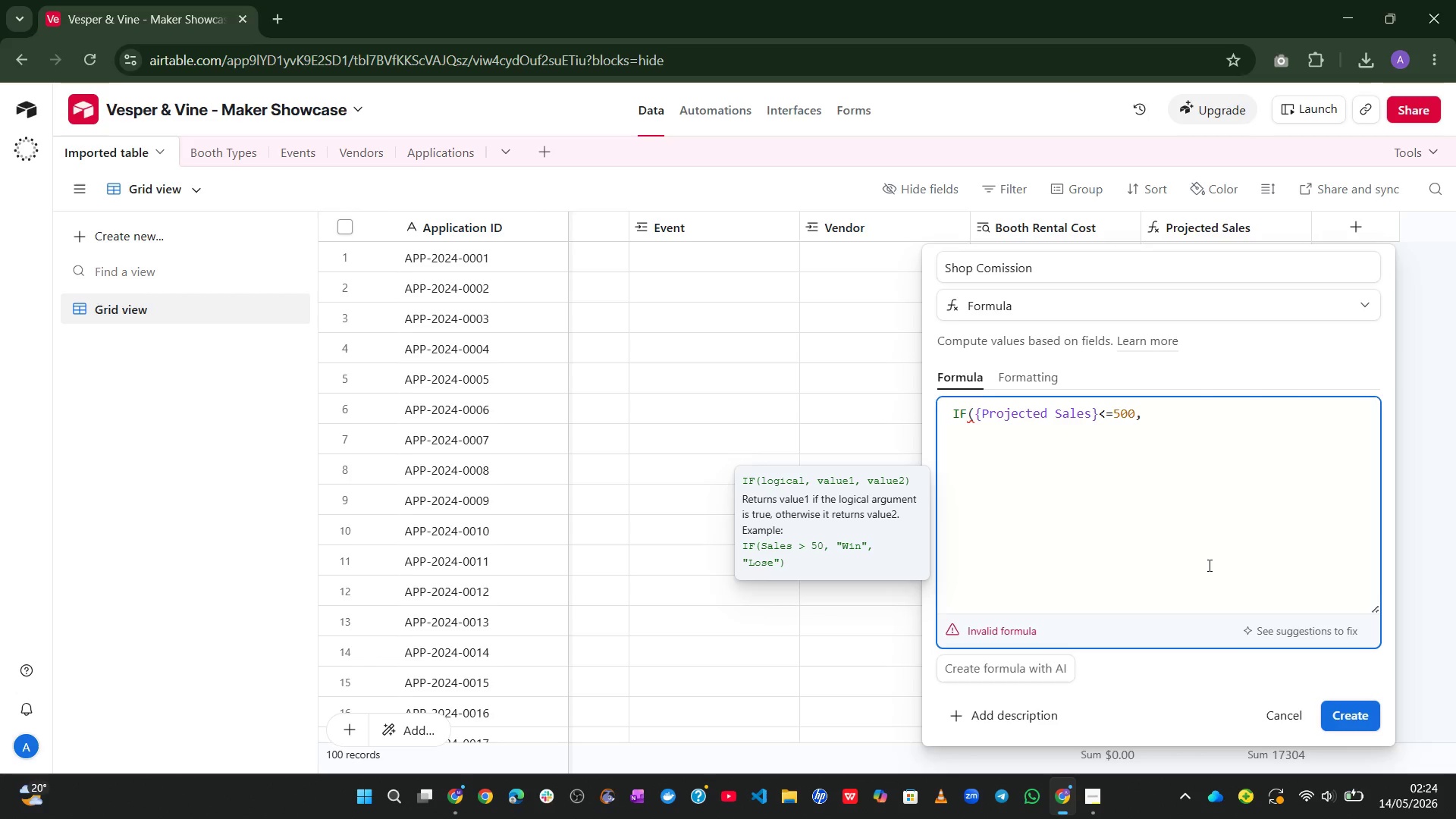 
key(Enter)
 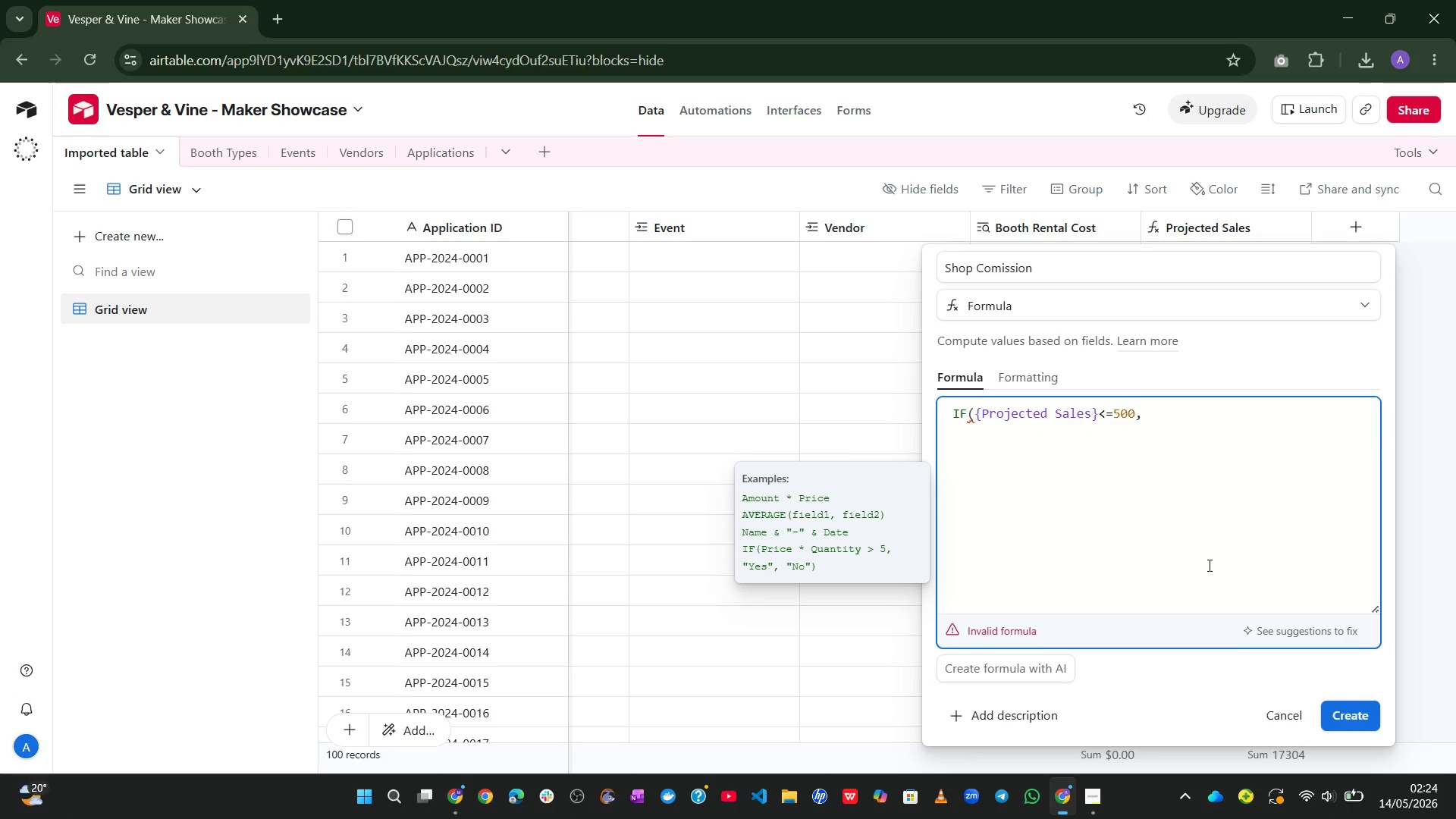 
type(project)
key(Tab)
type(*0.15,)
 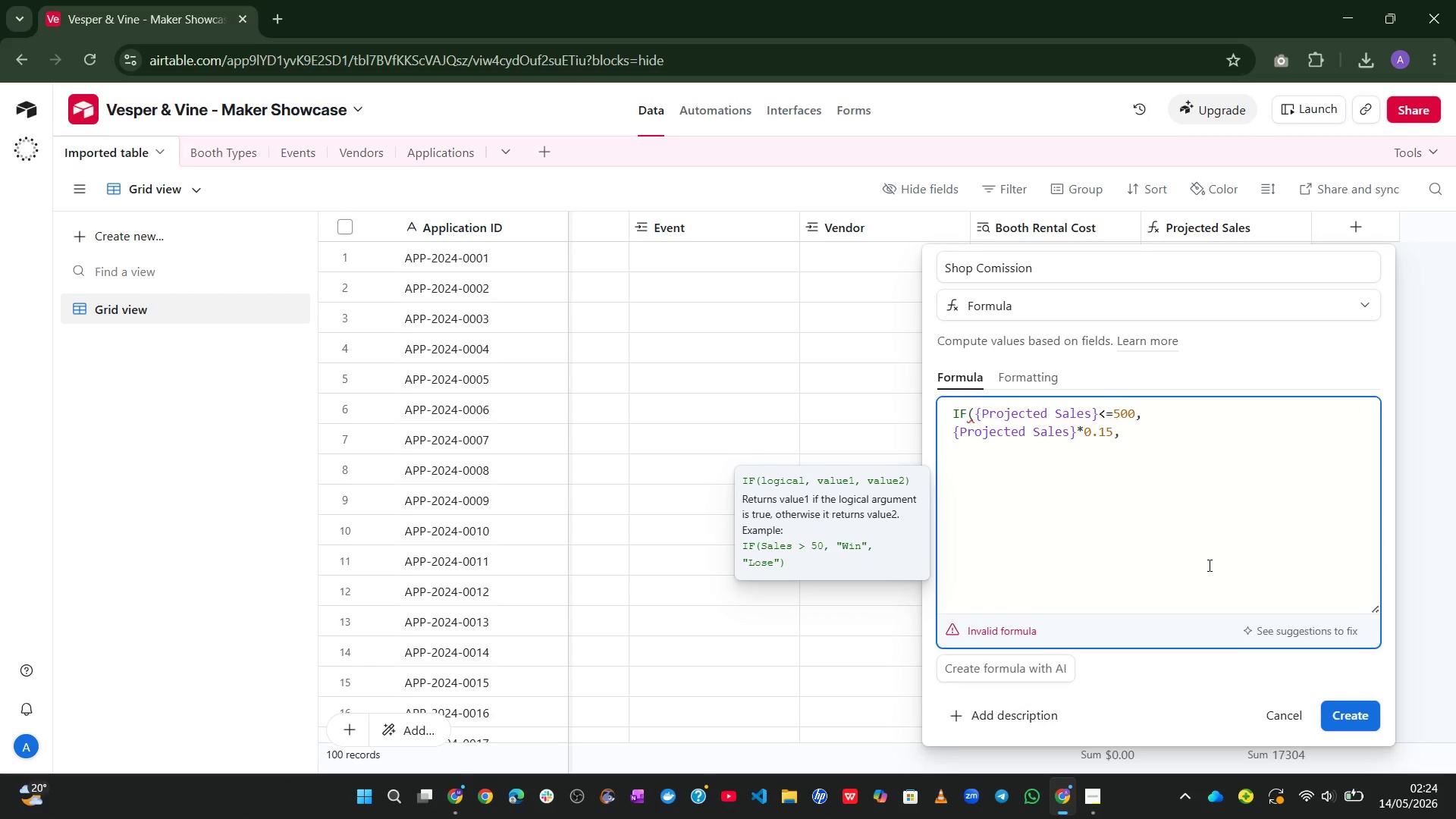 
key(Enter)
 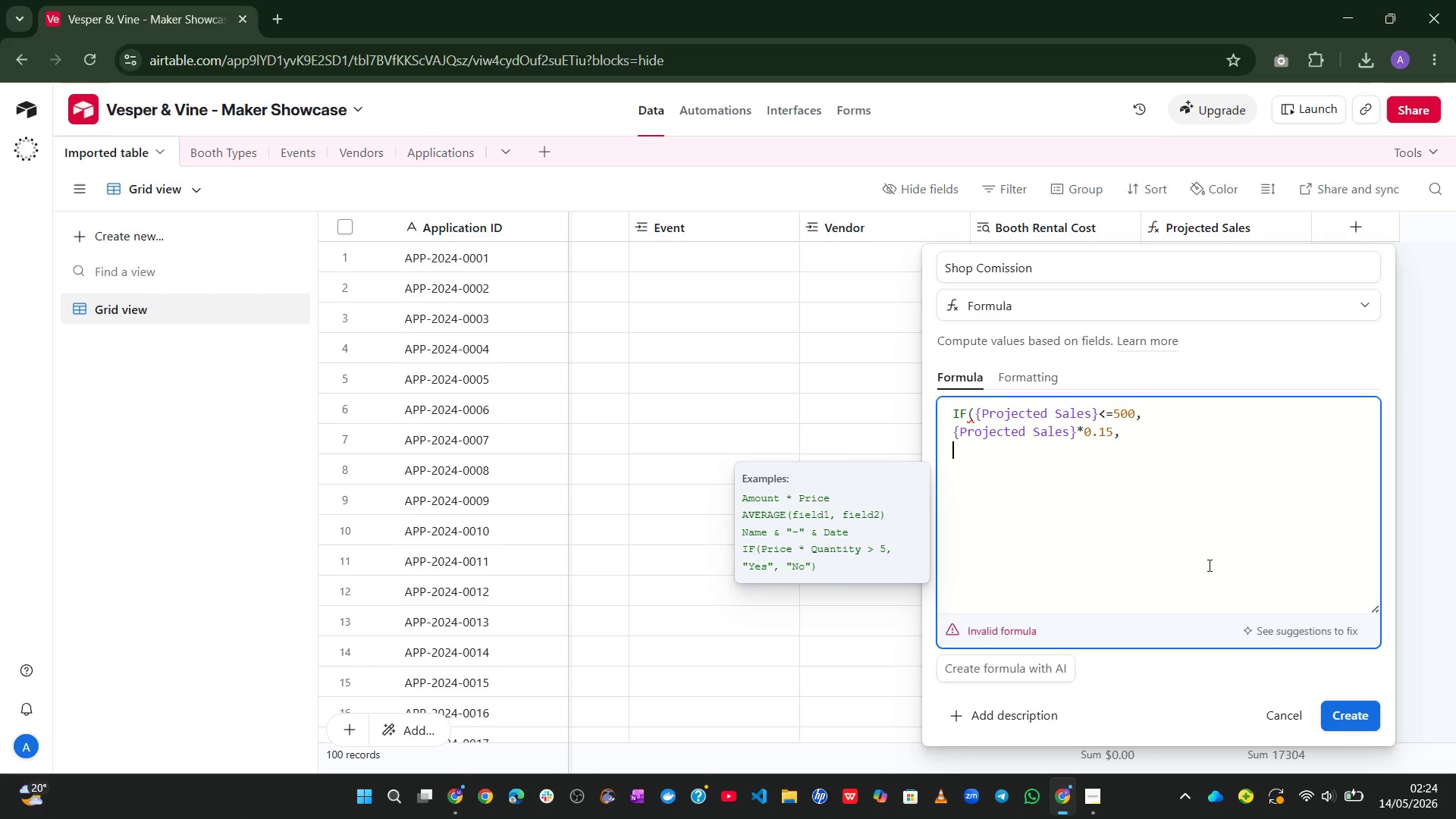 
key(Shift+ShiftLeft)
 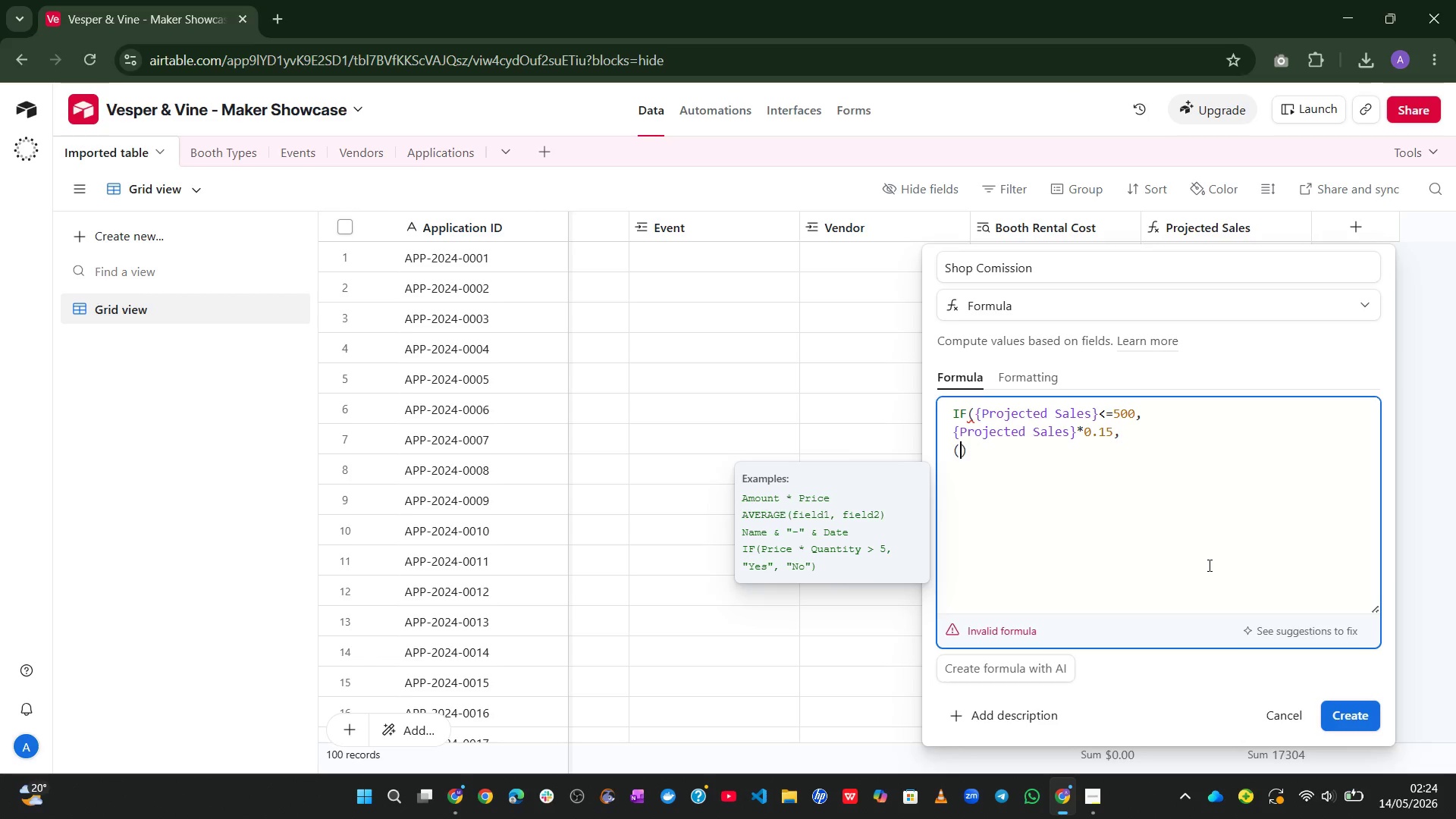 
key(Shift+9)
 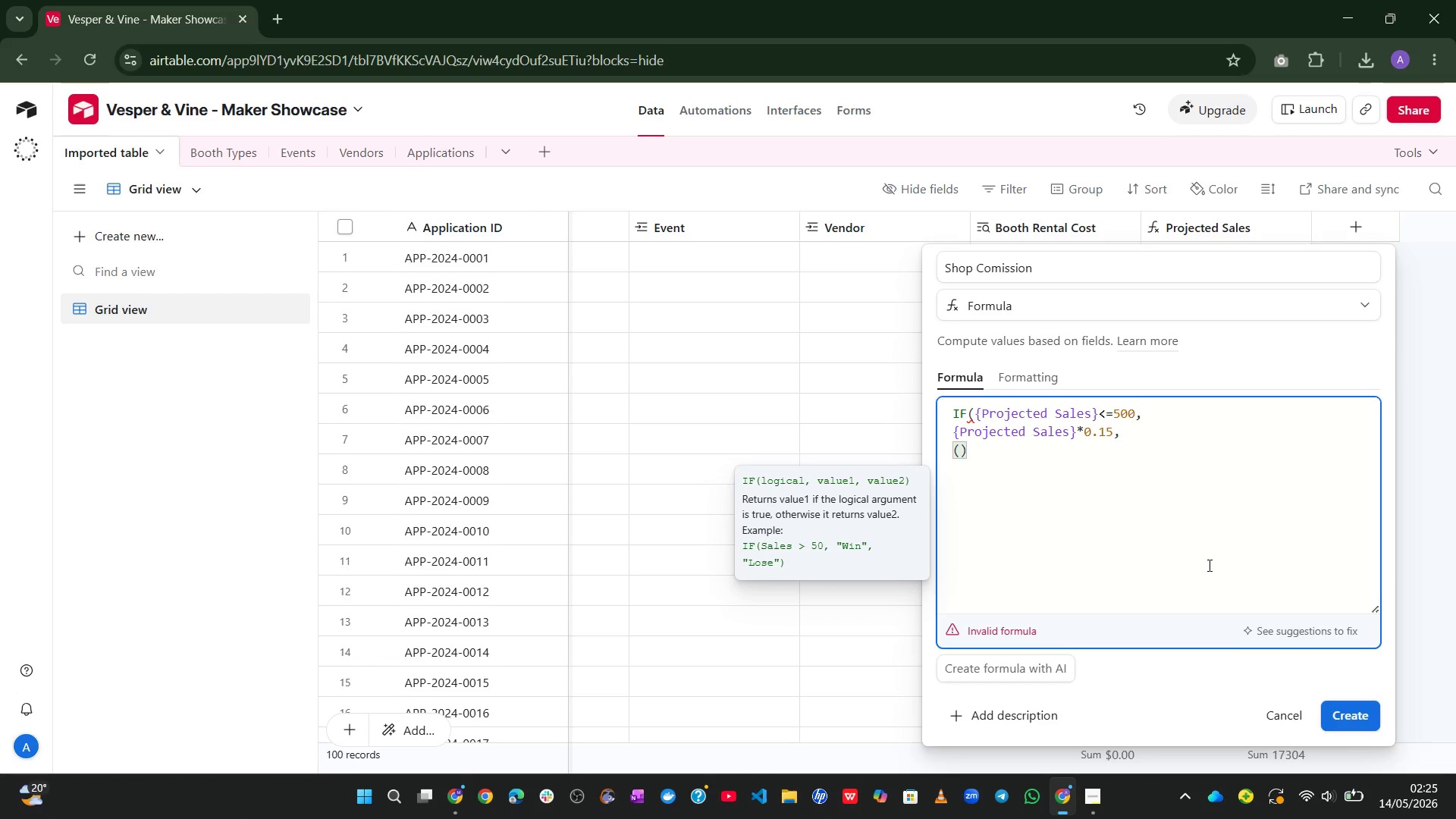 
key(Numpad5)
 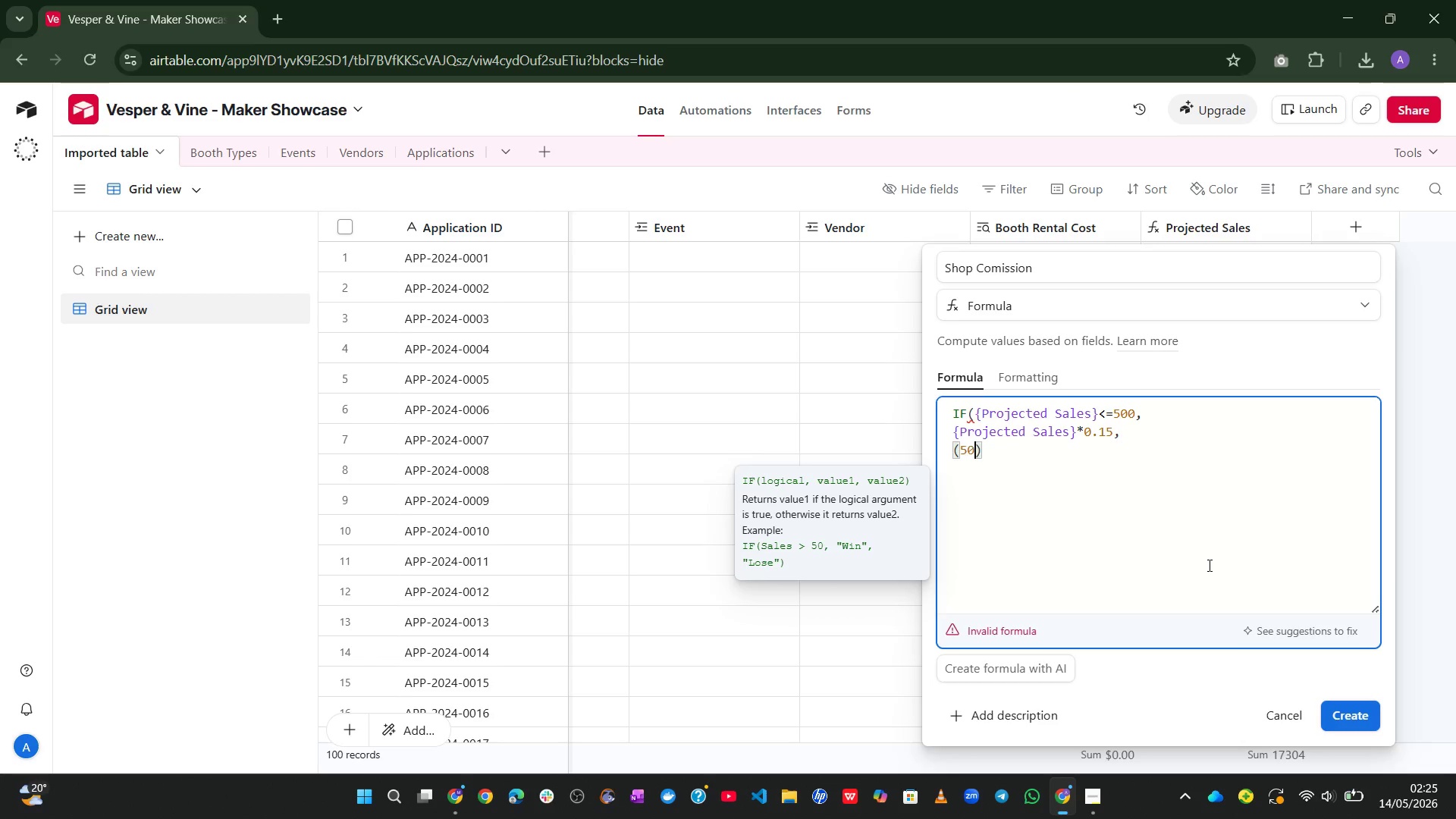 
key(Numpad0)
 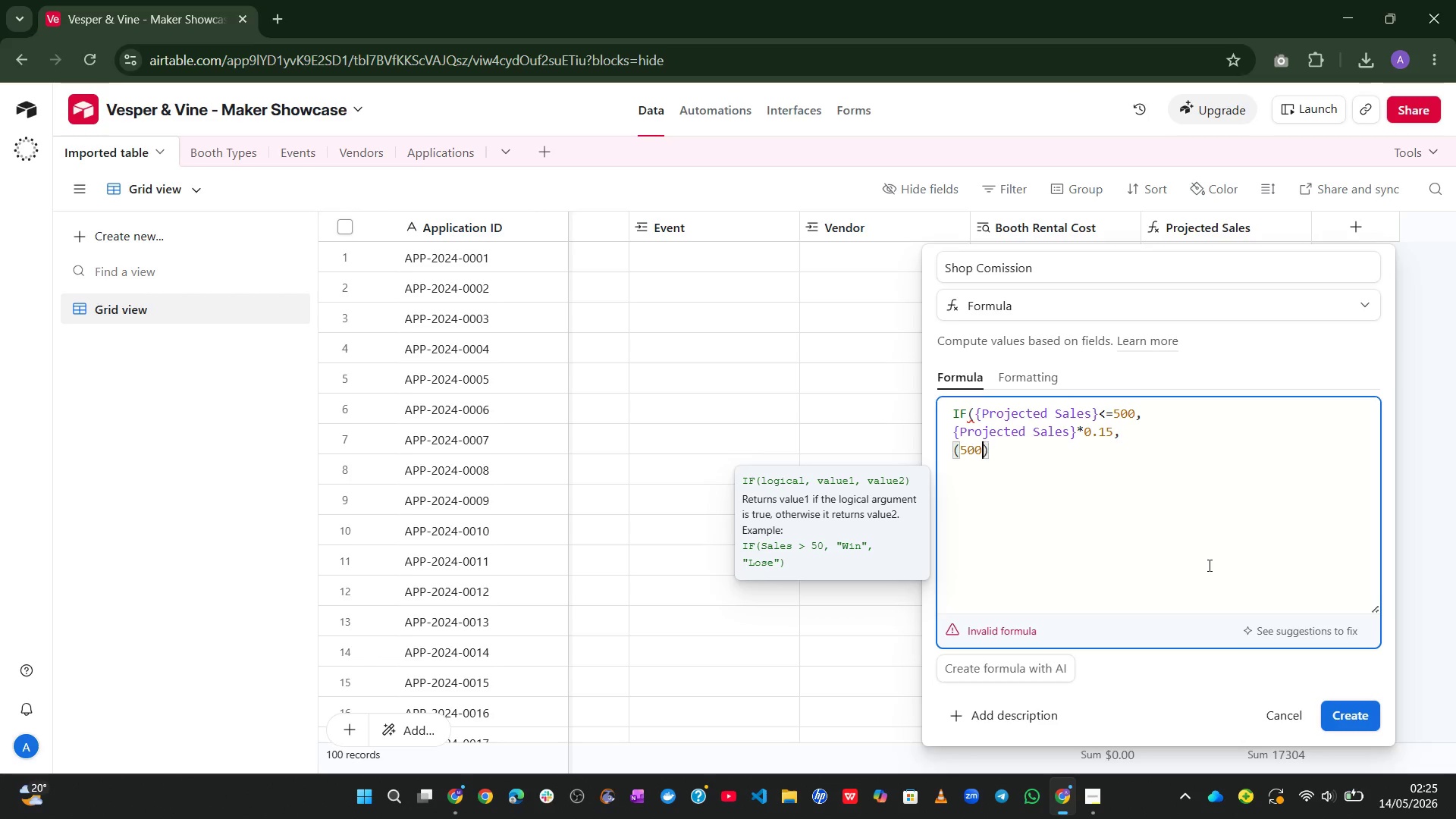 
key(Numpad0)
 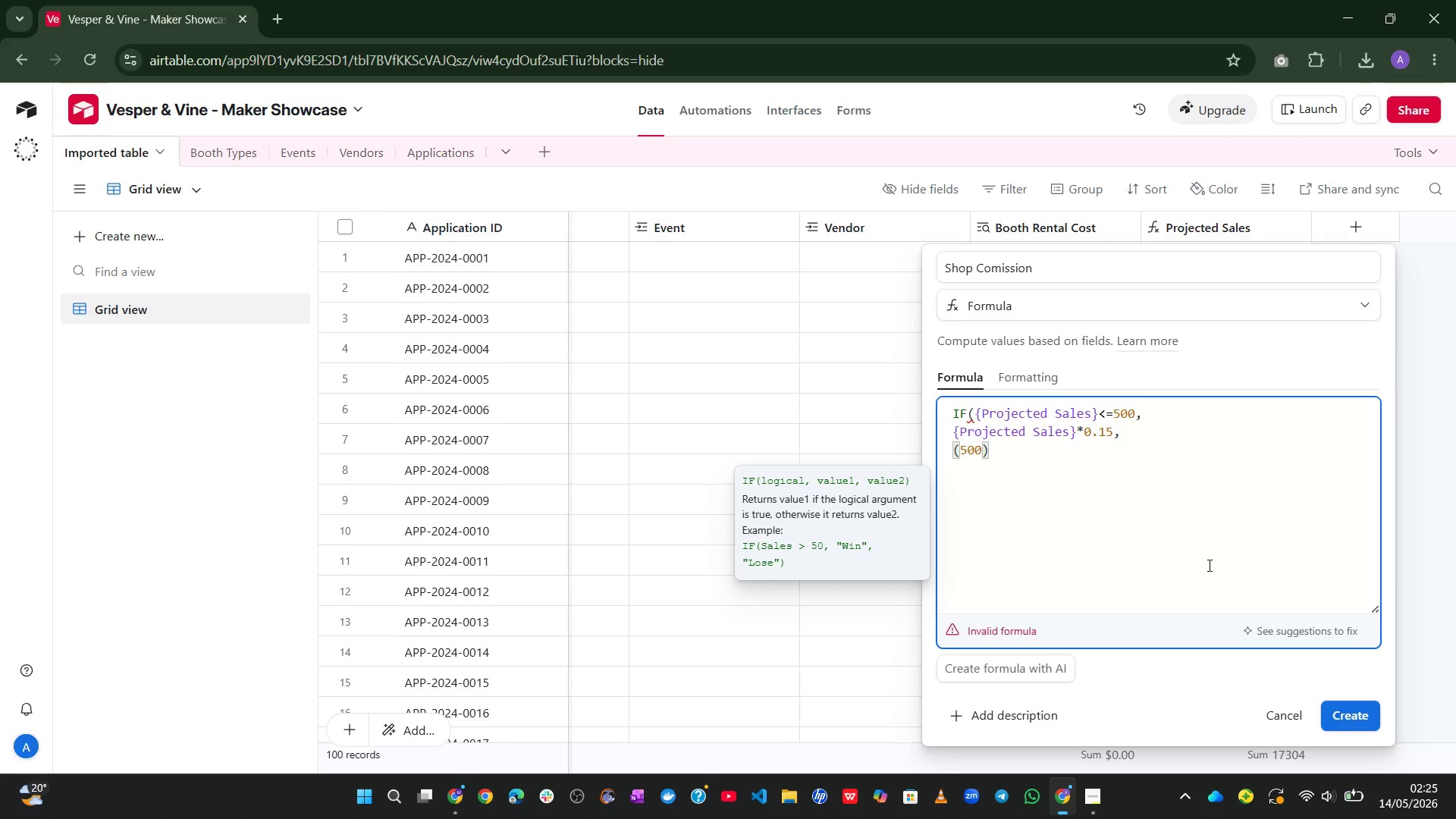 
key(NumpadMultiply)
 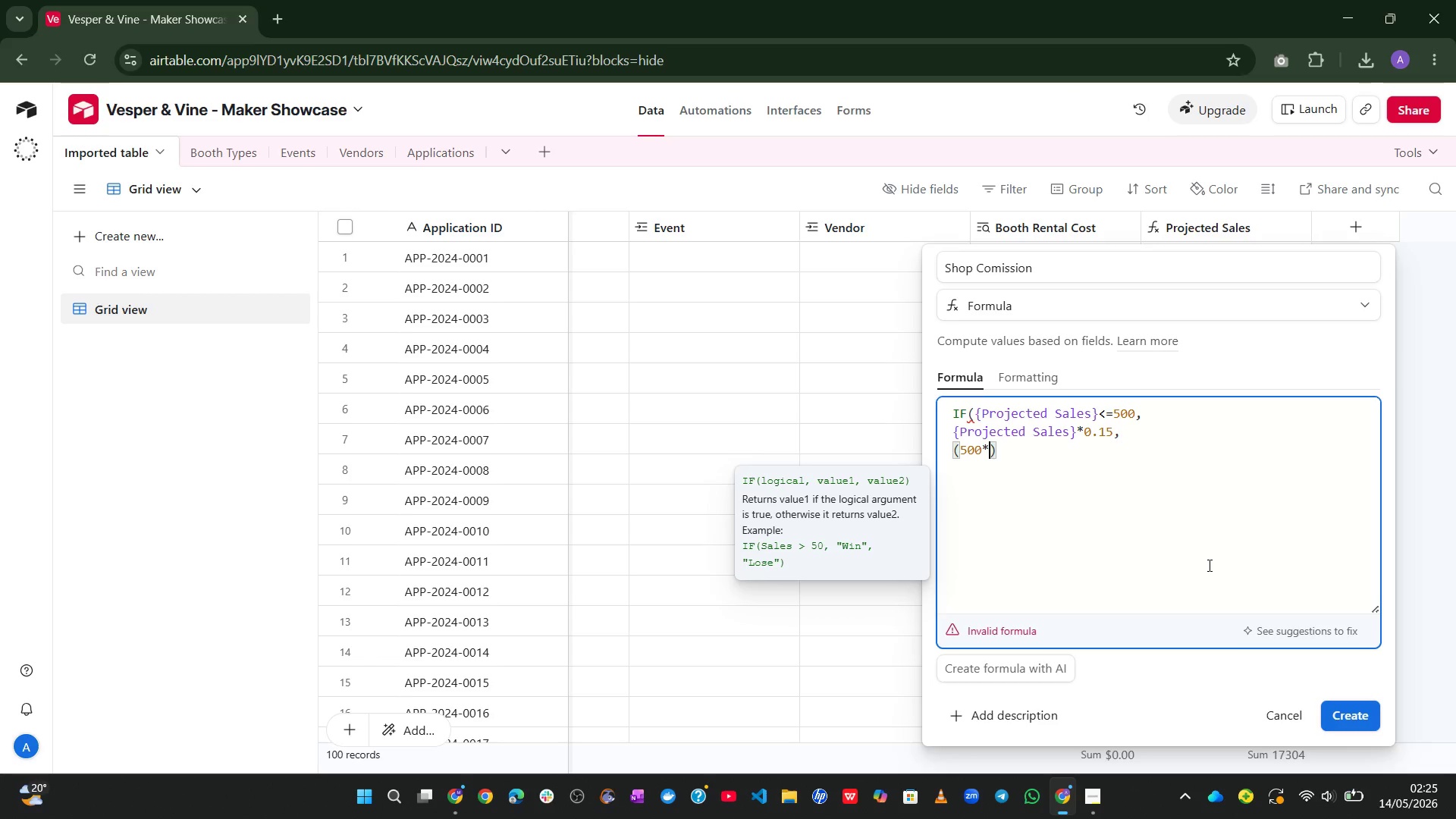 
key(Numpad0)
 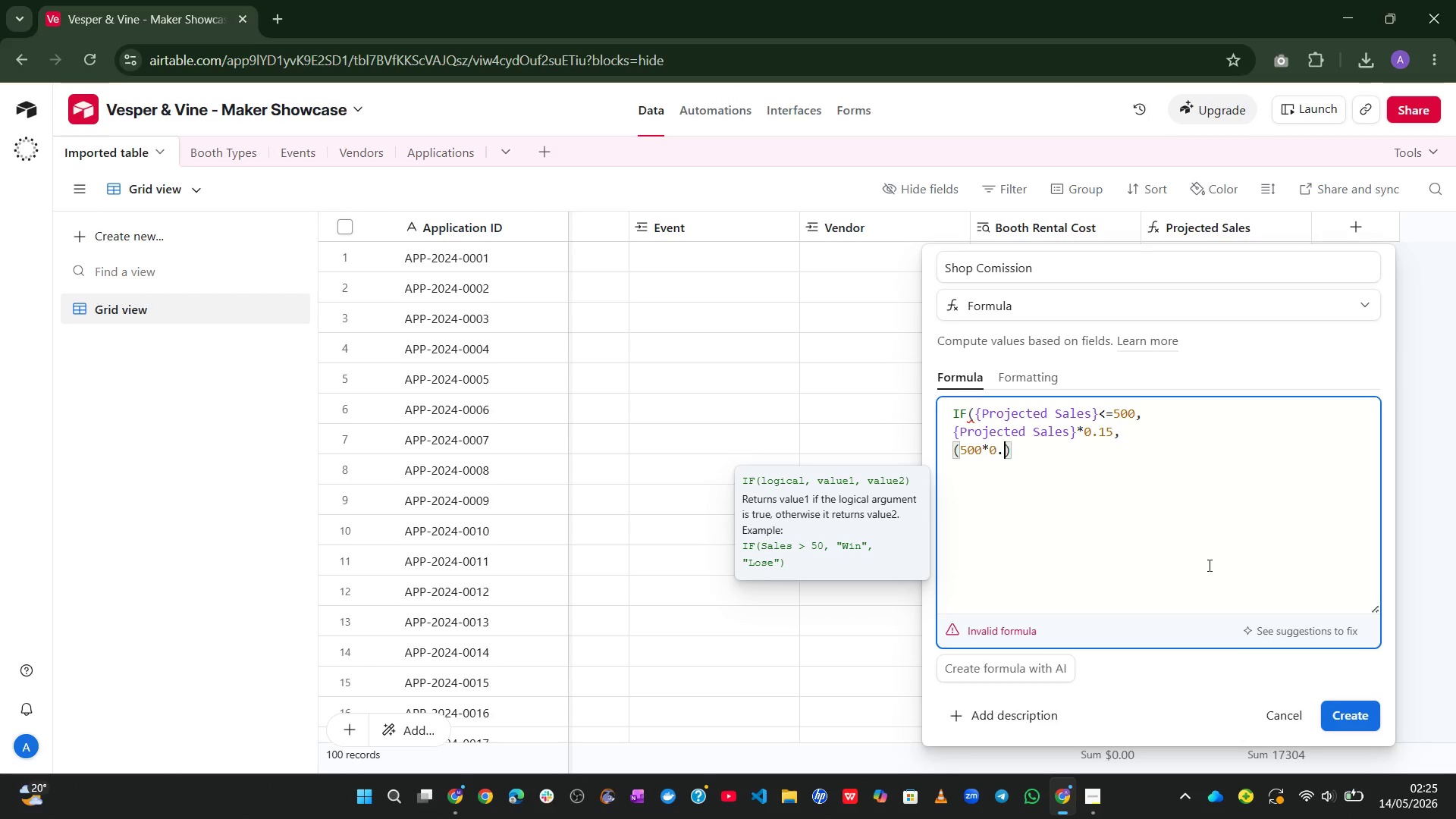 
key(NumpadDecimal)
 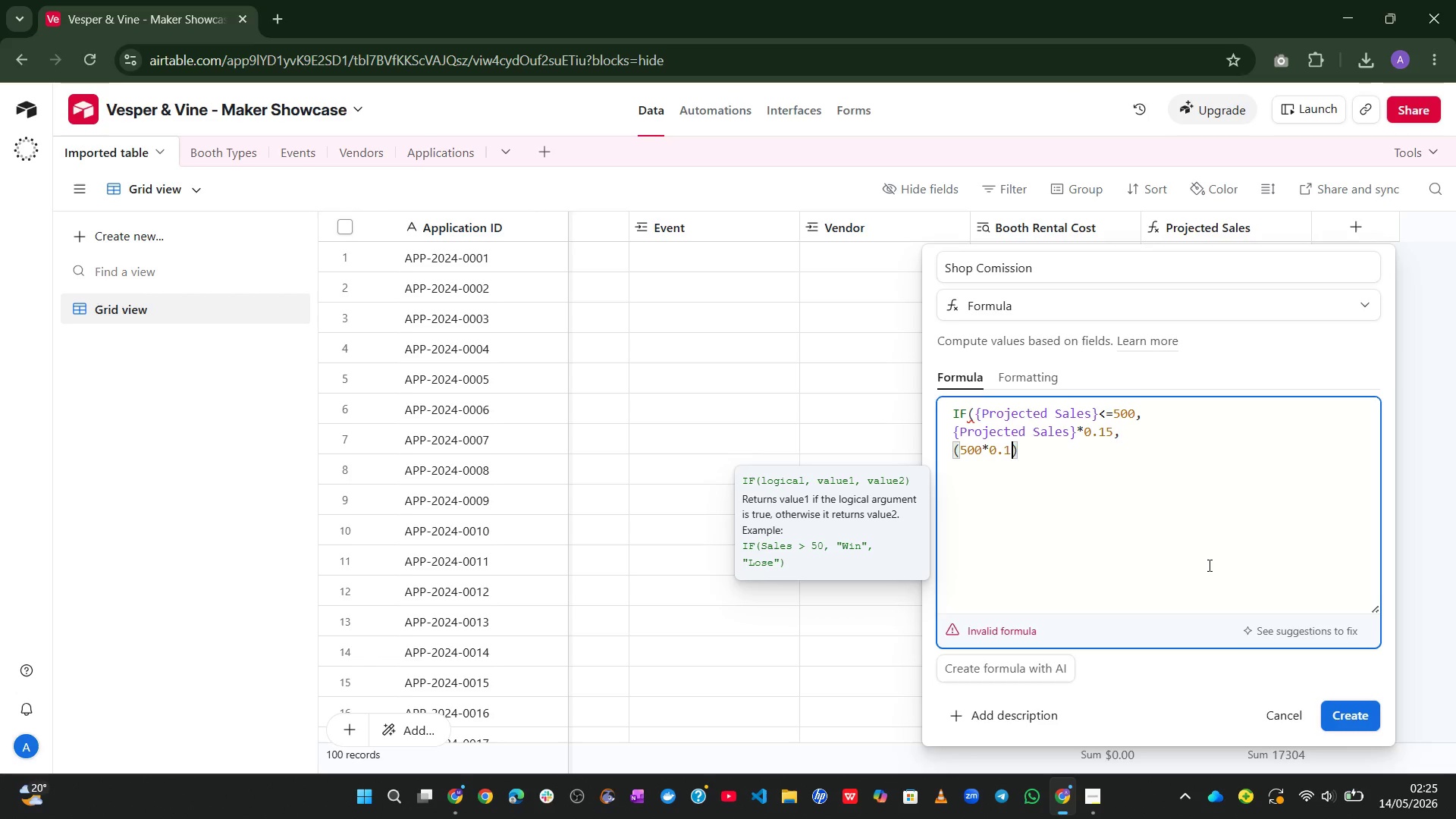 
key(Numpad1)
 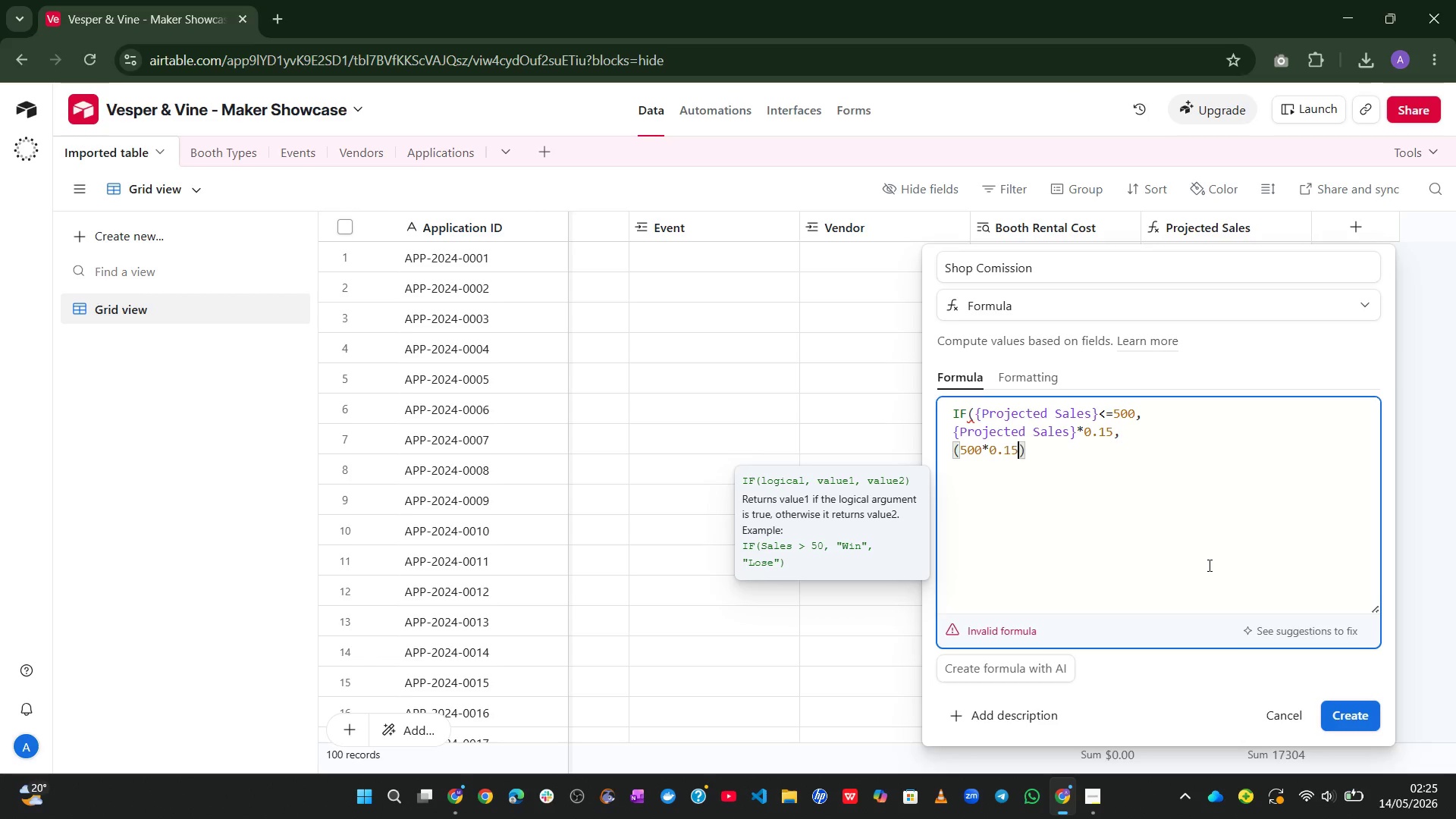 
key(Numpad5)
 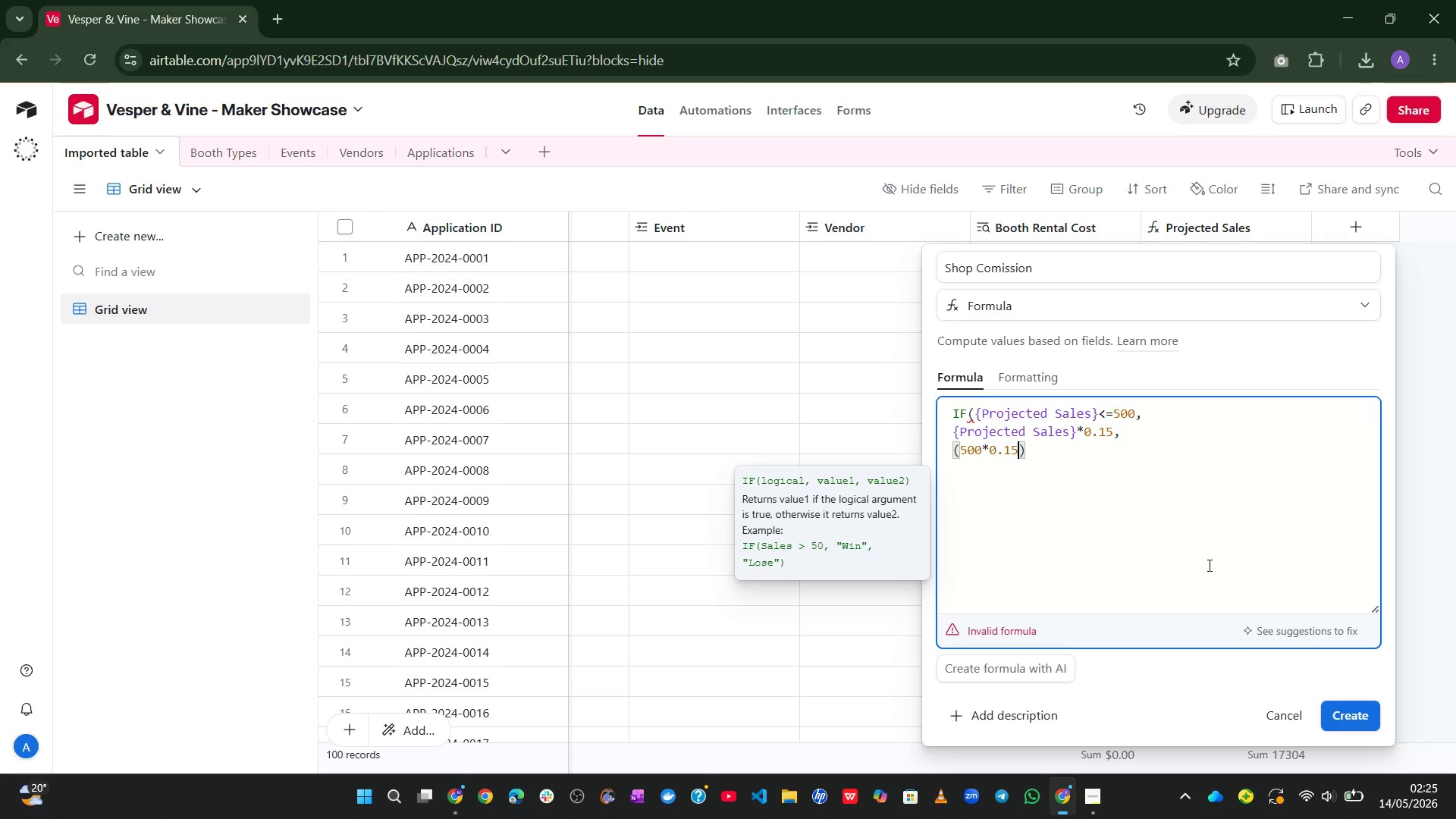 
key(ArrowRight)
 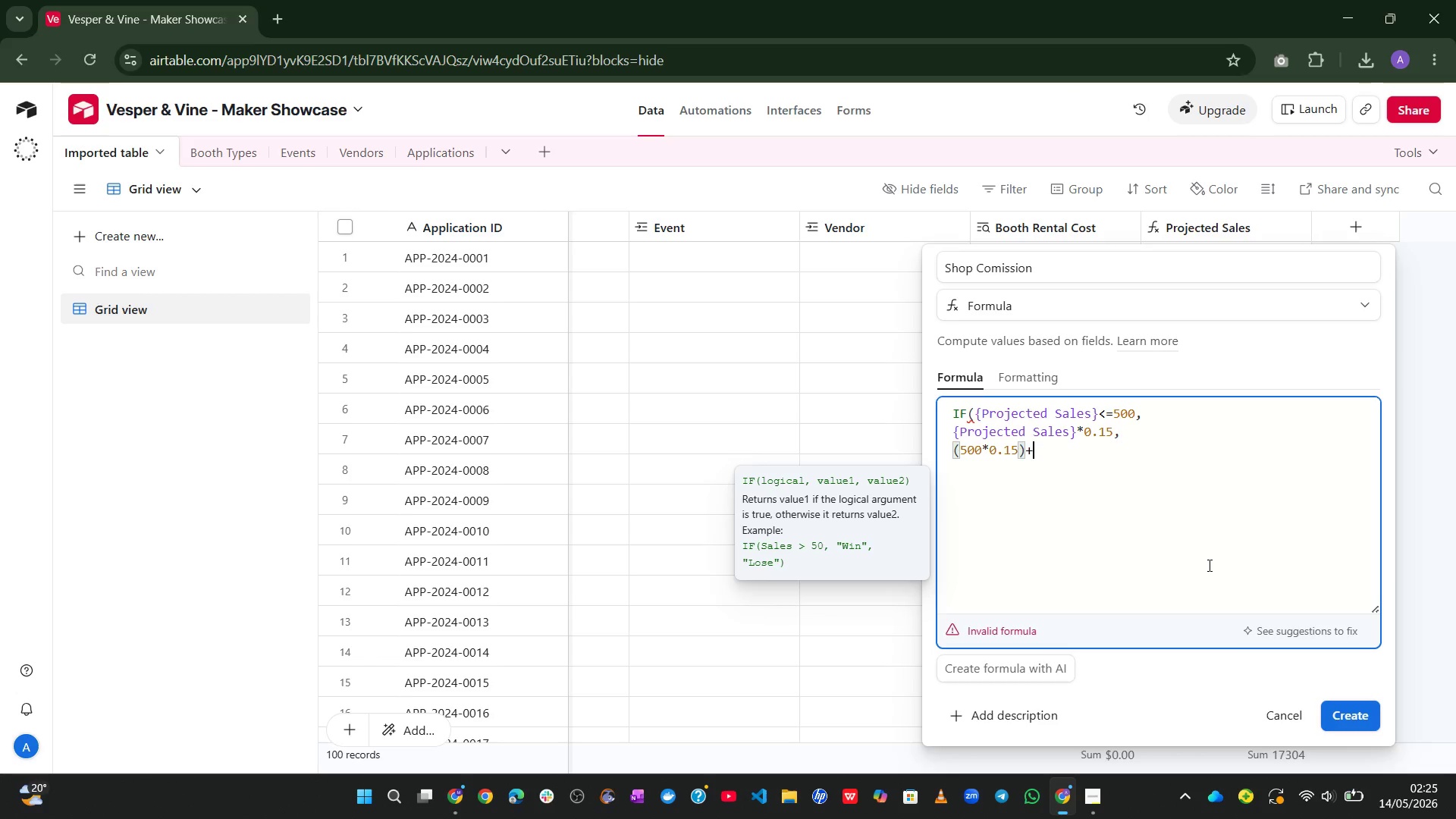 
key(NumpadAdd)
 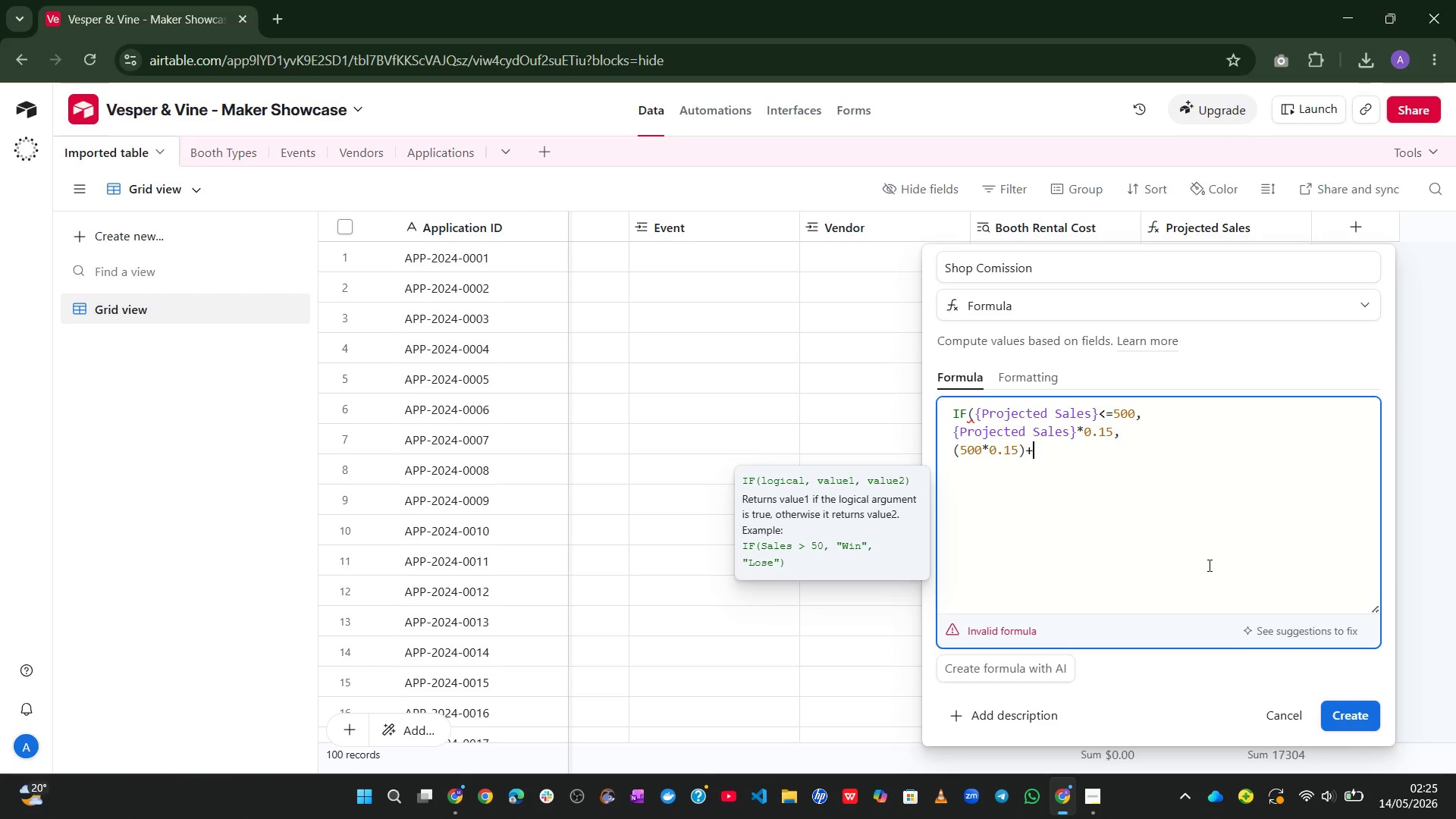 
type((()
 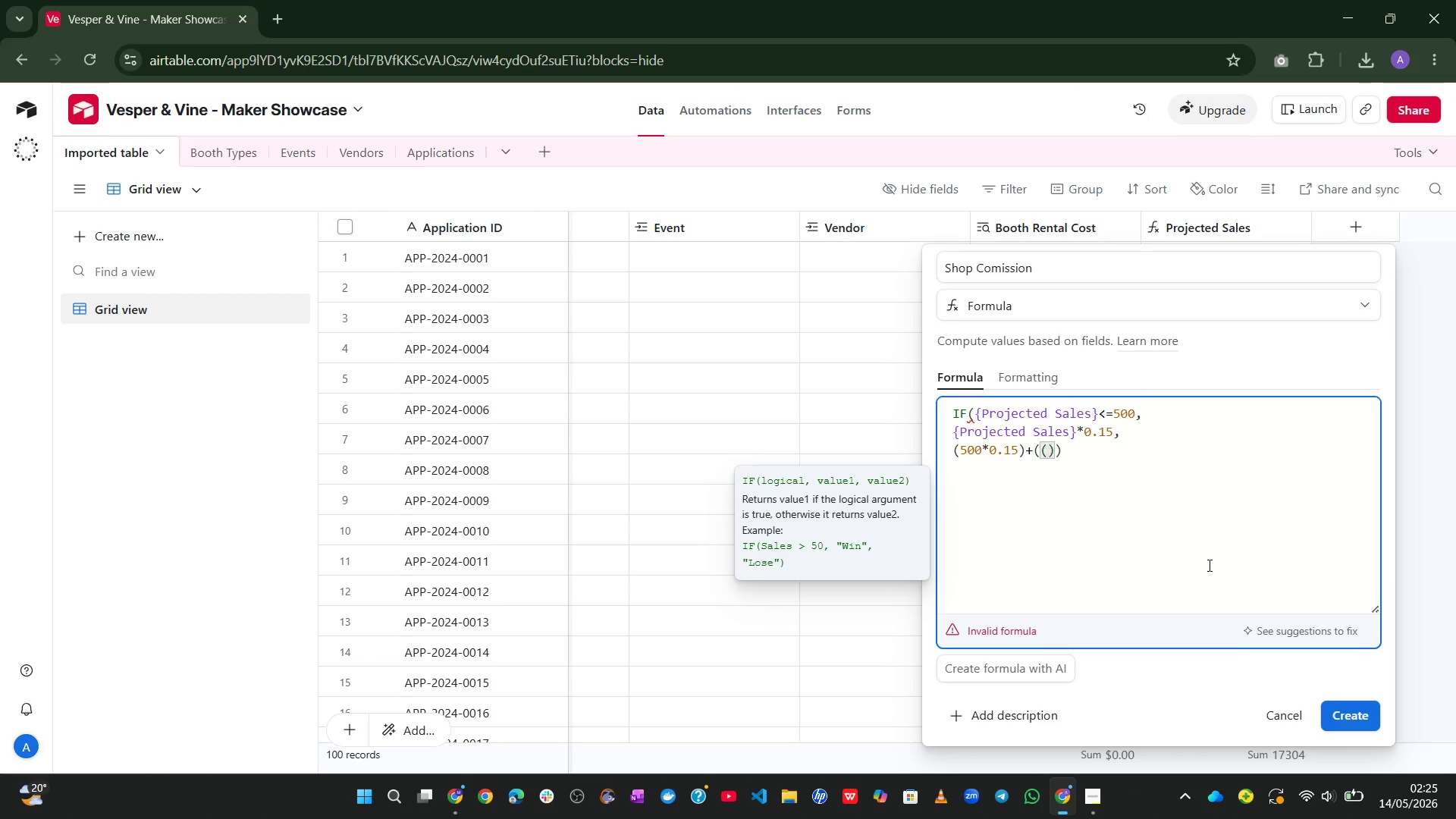 
type(proj)
key(Tab)
type(-500)
 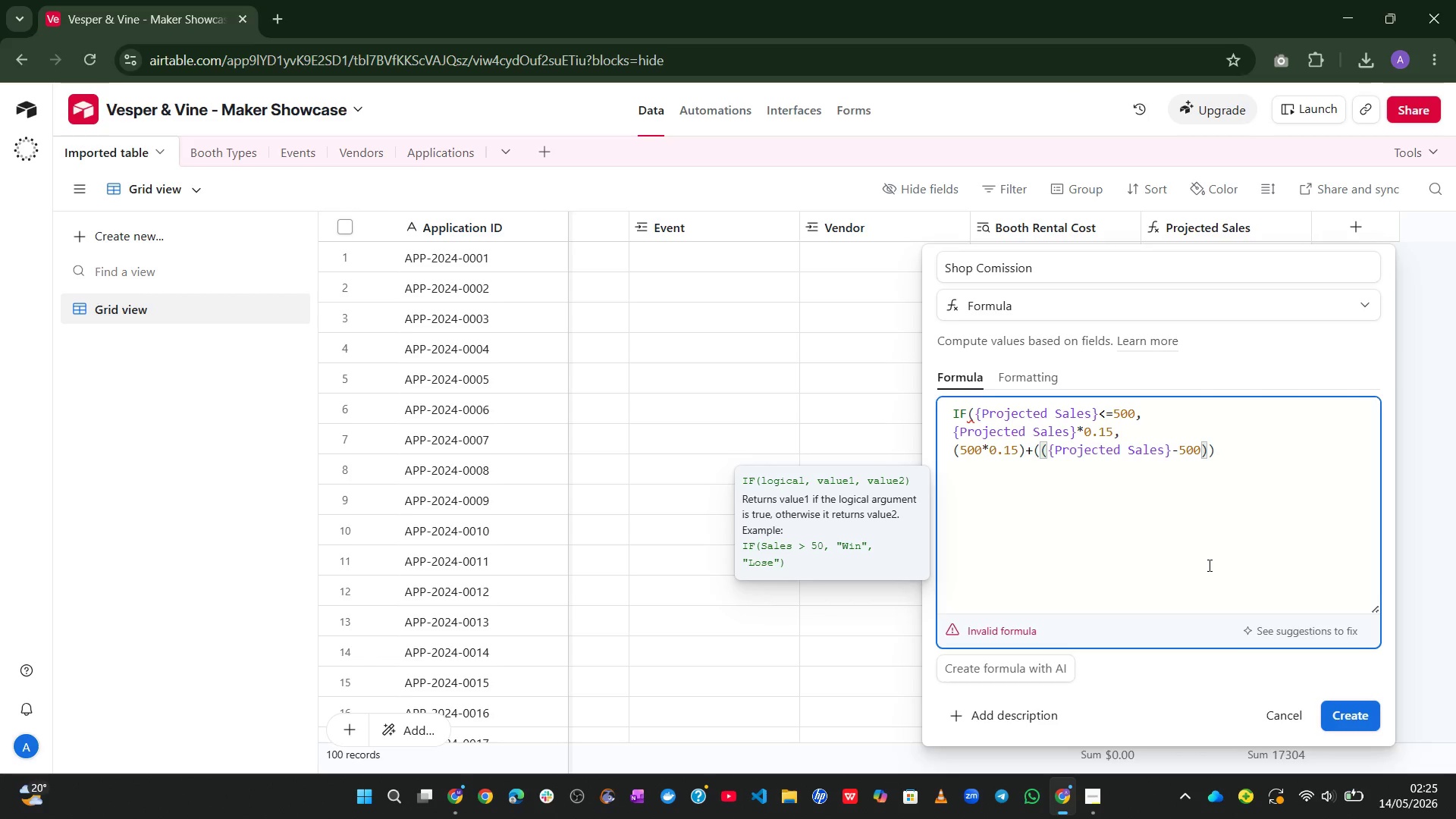 
key(ArrowRight)
 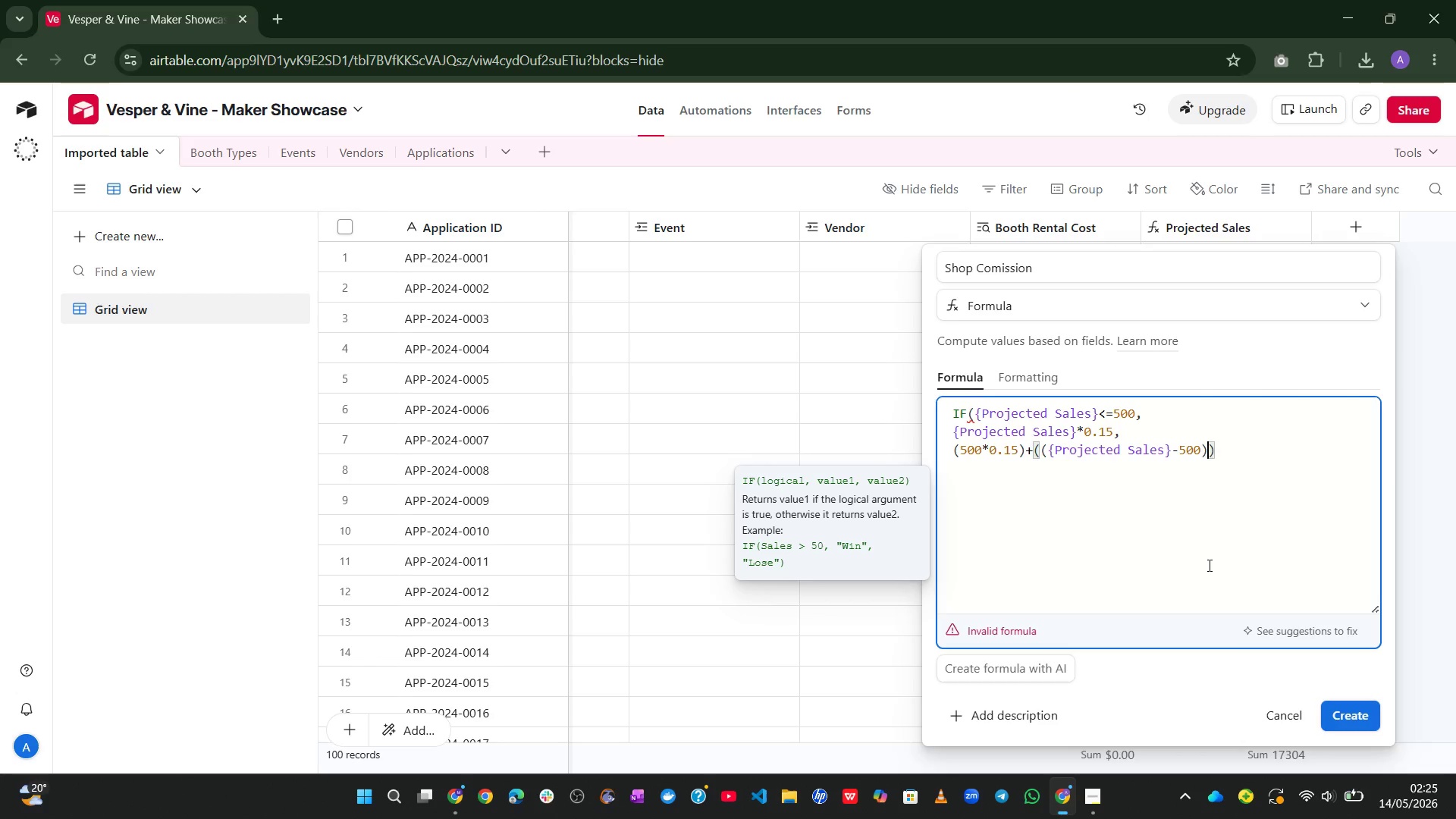 
key(NumpadMultiply)
 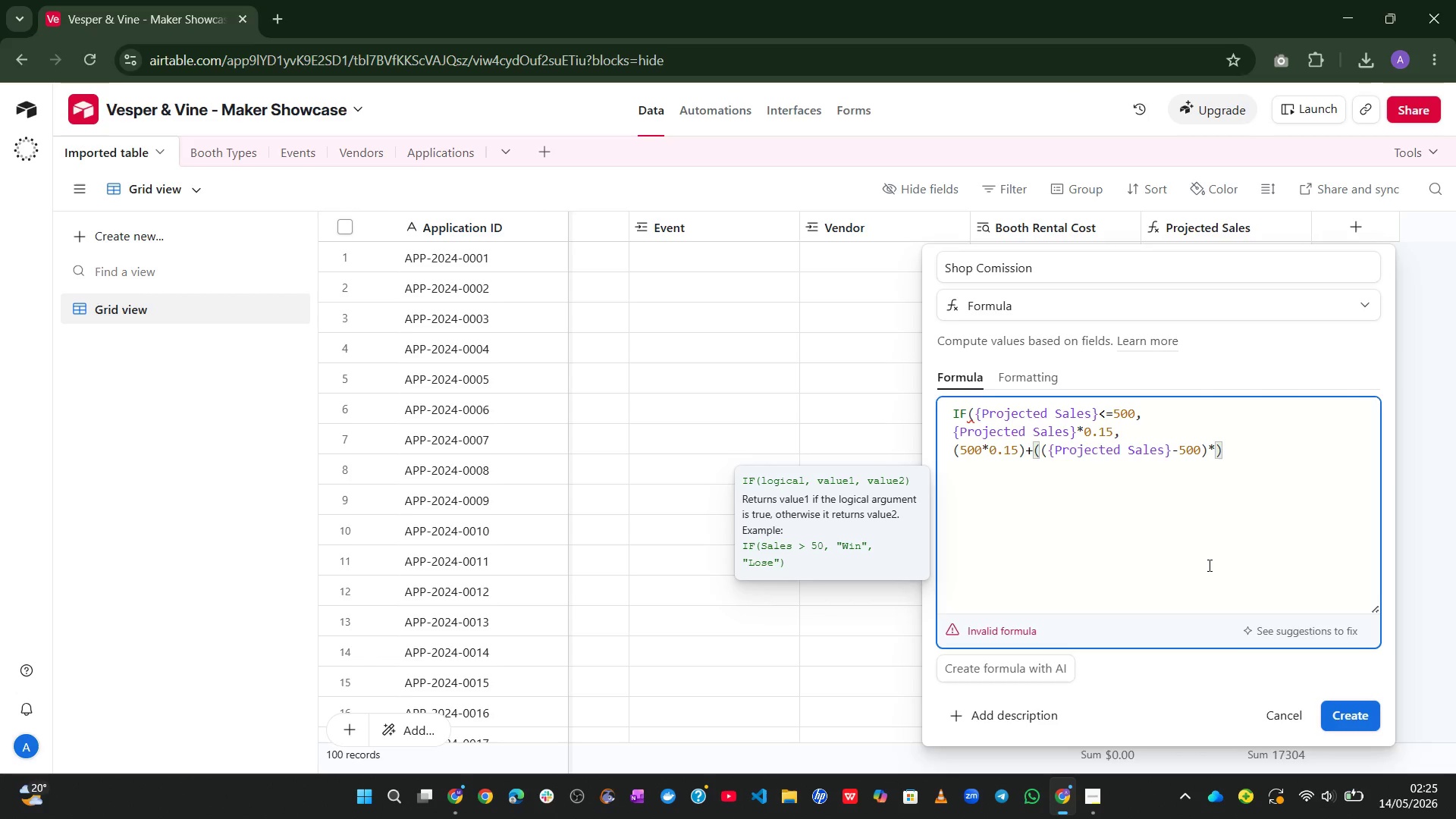 
key(Numpad0)
 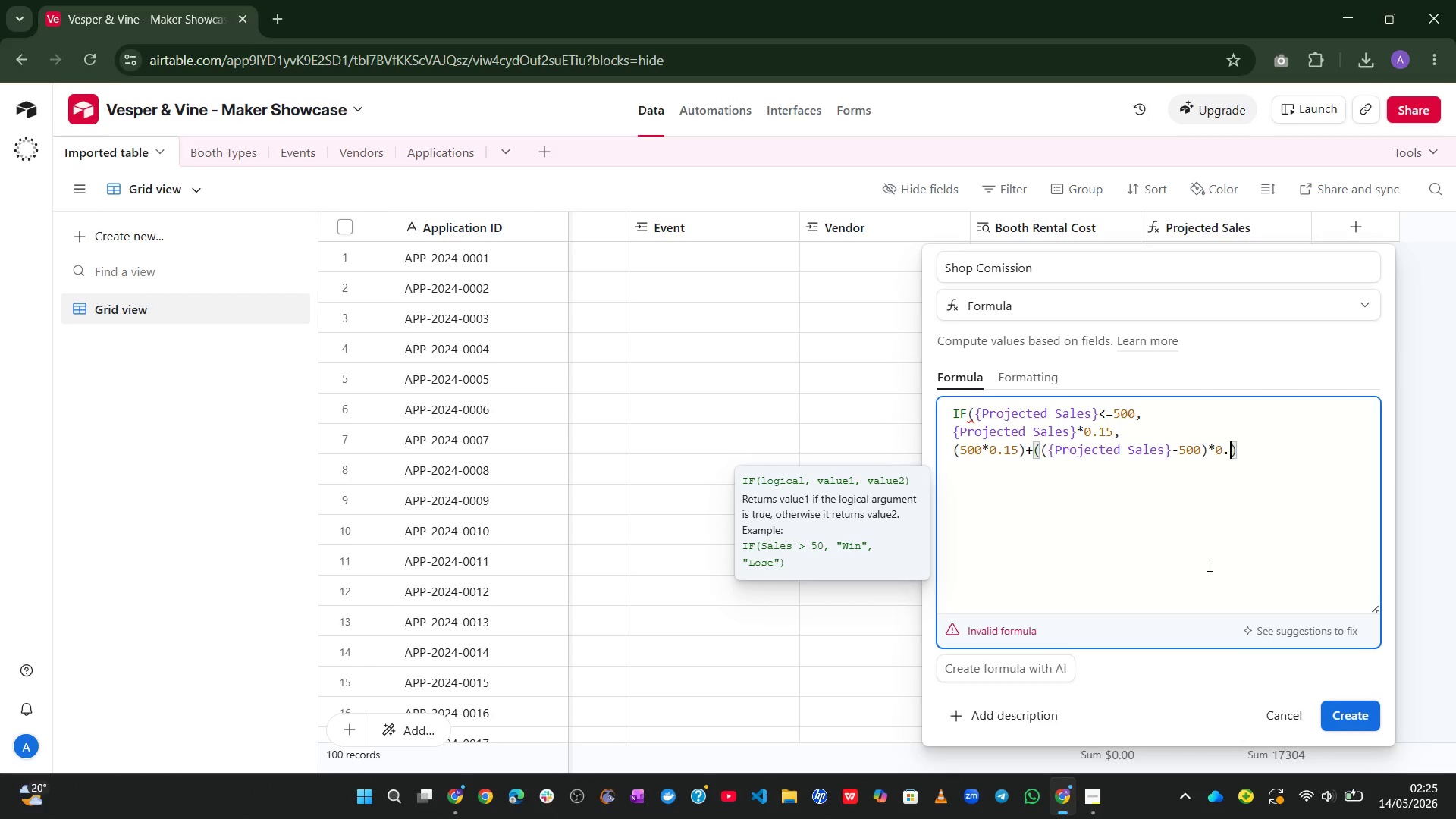 
key(NumpadDecimal)
 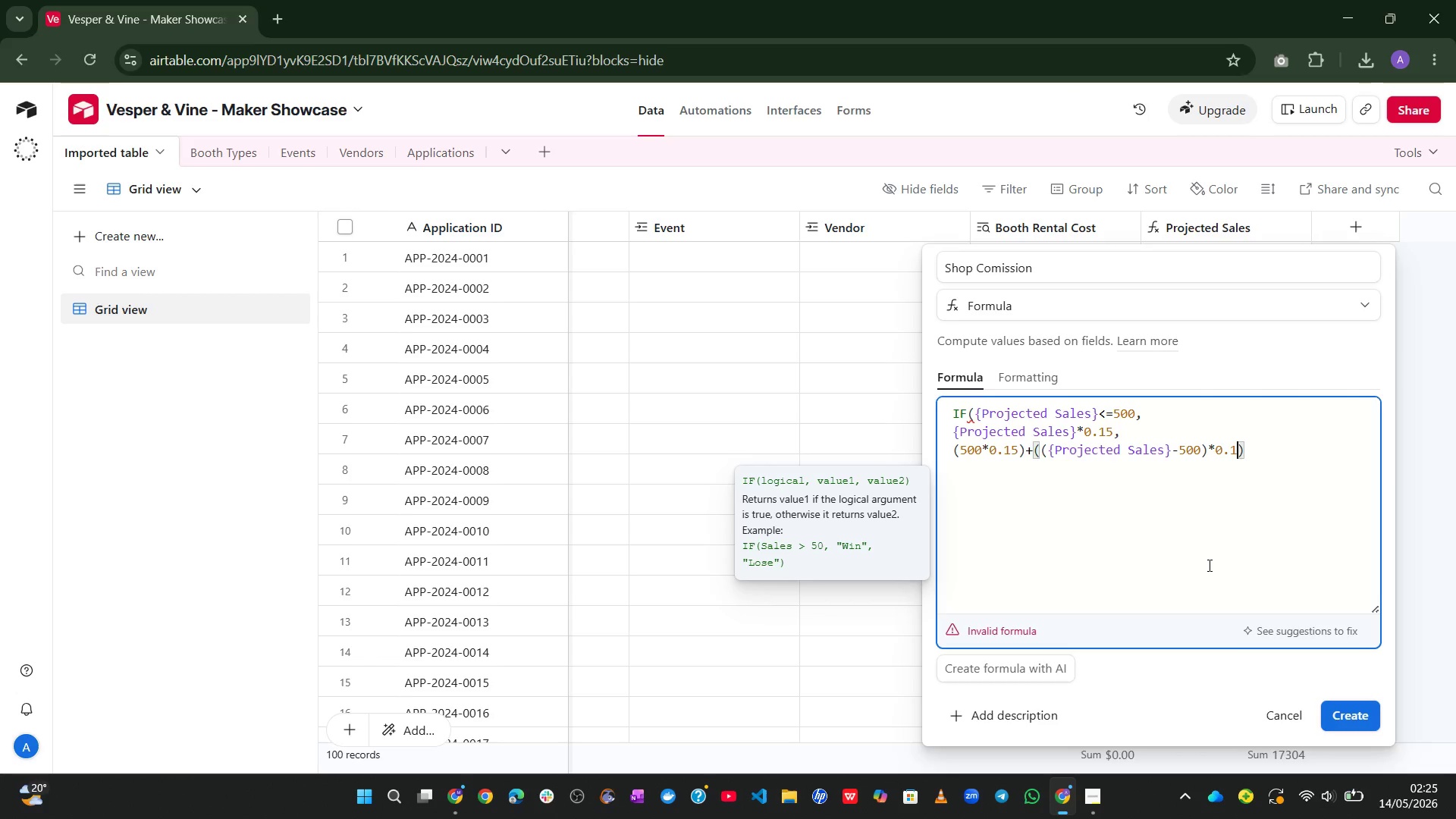 
key(Numpad1)
 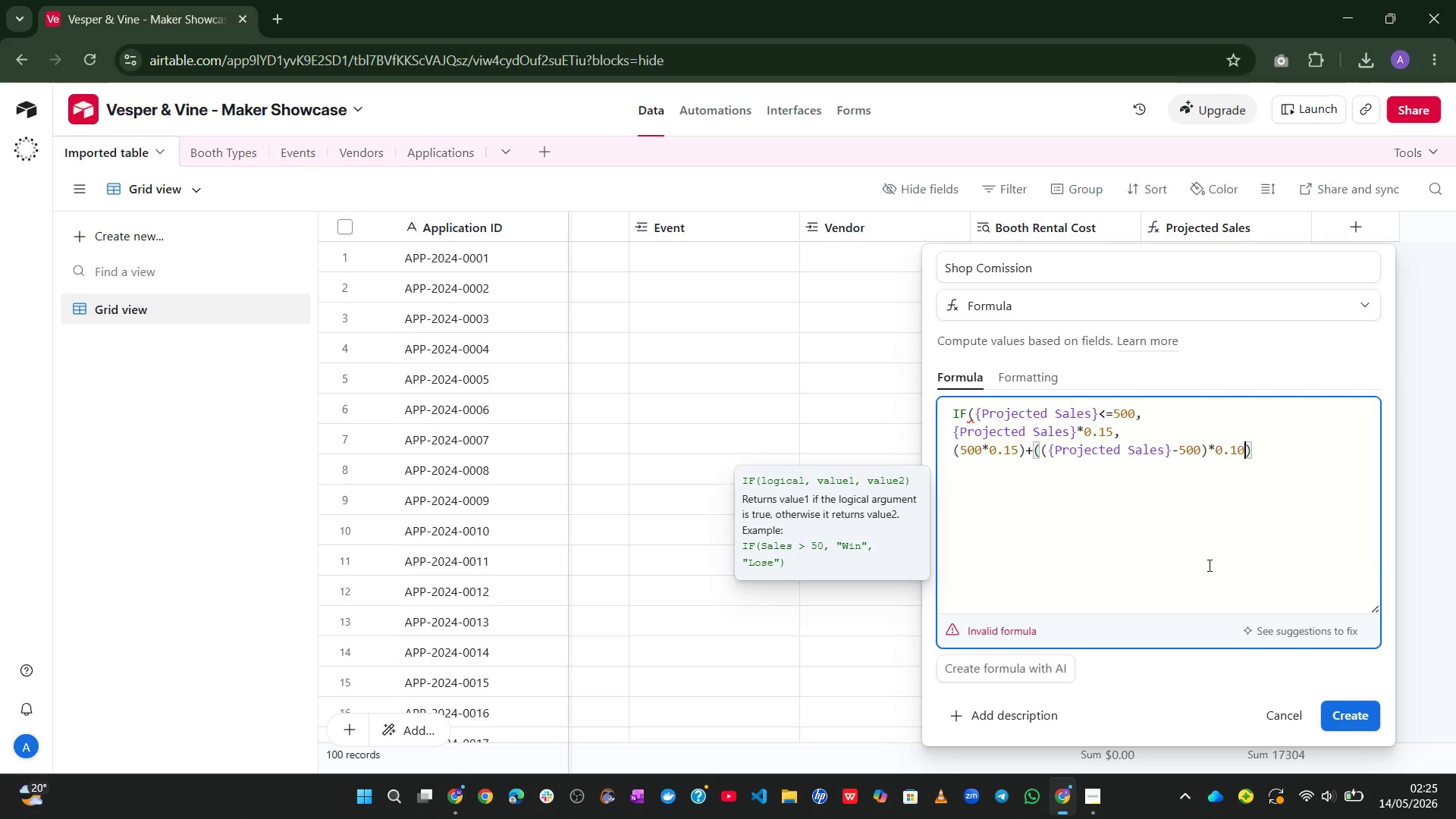 
key(Numpad0)
 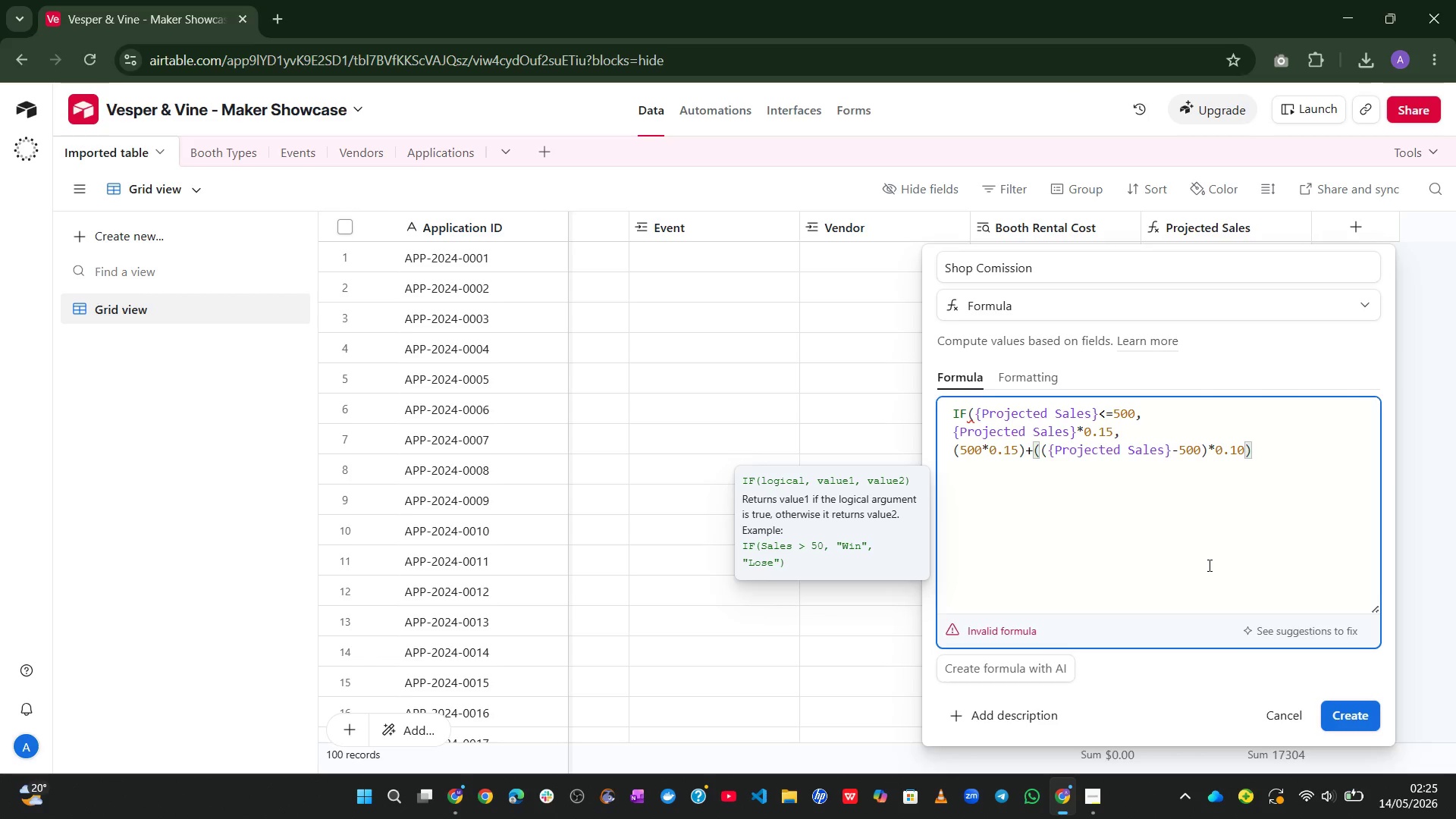 
key(ArrowRight)
 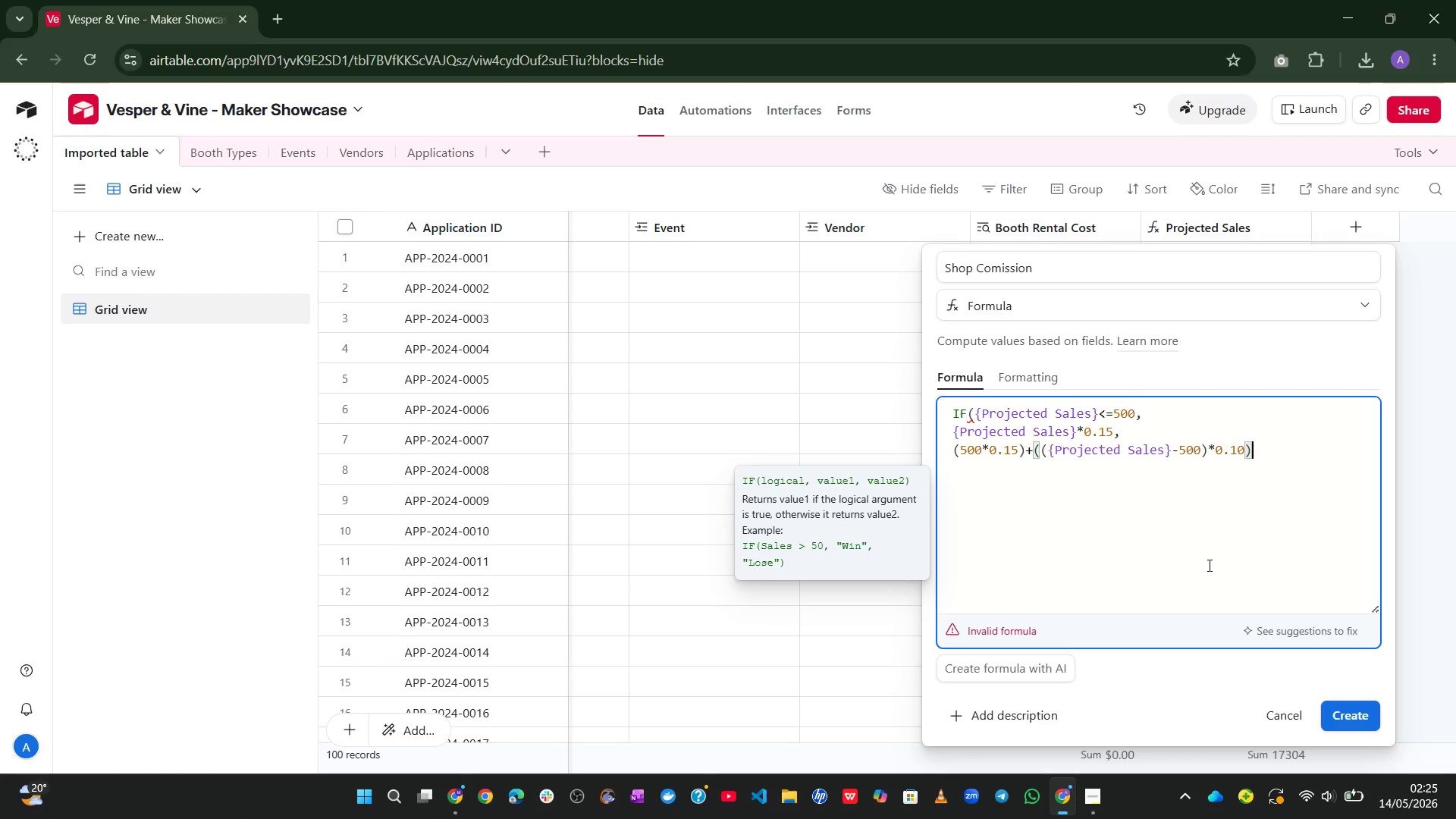 
key(Shift+0)
 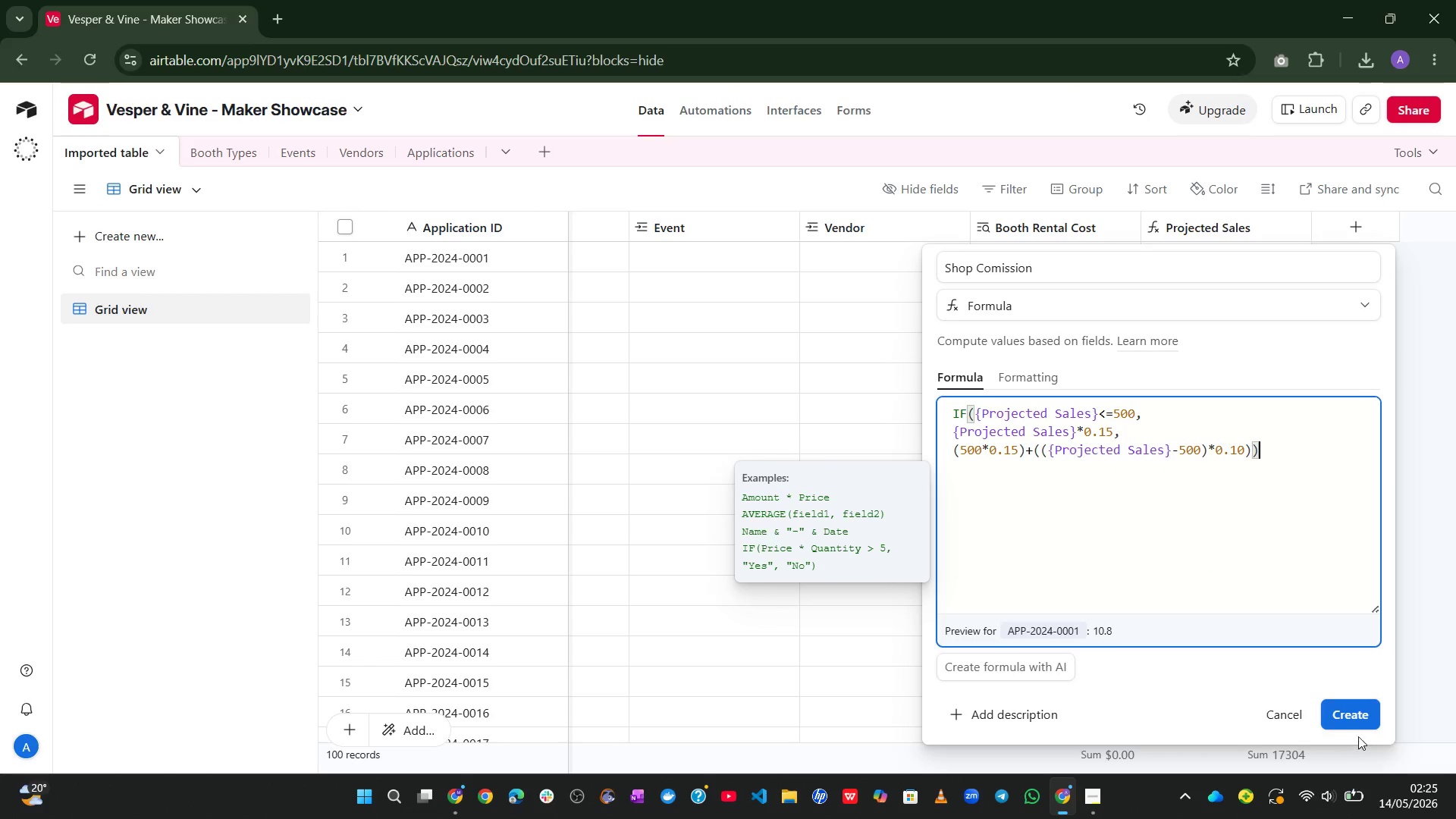 
left_click([1356, 723])
 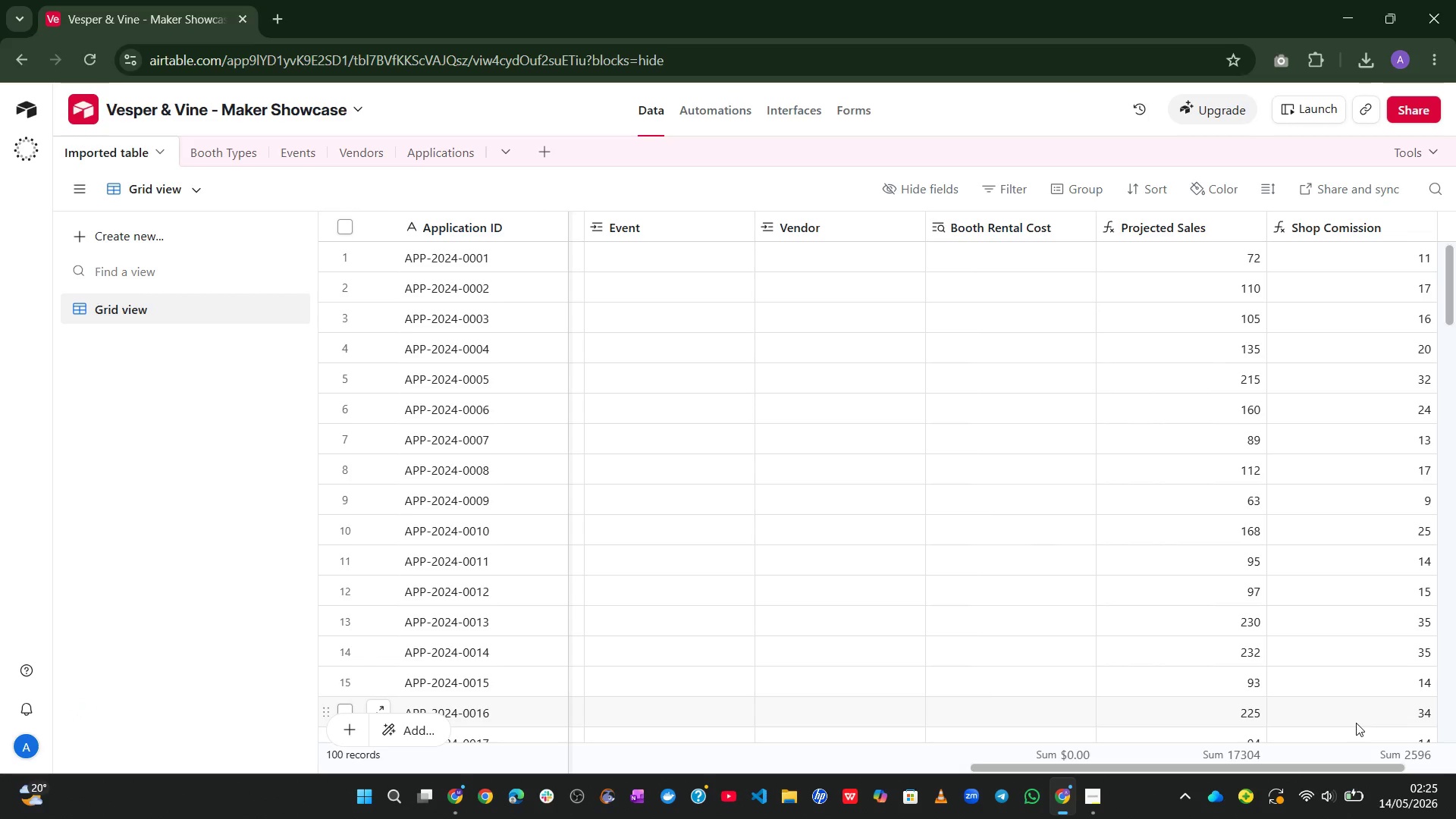 
wait(27.28)
 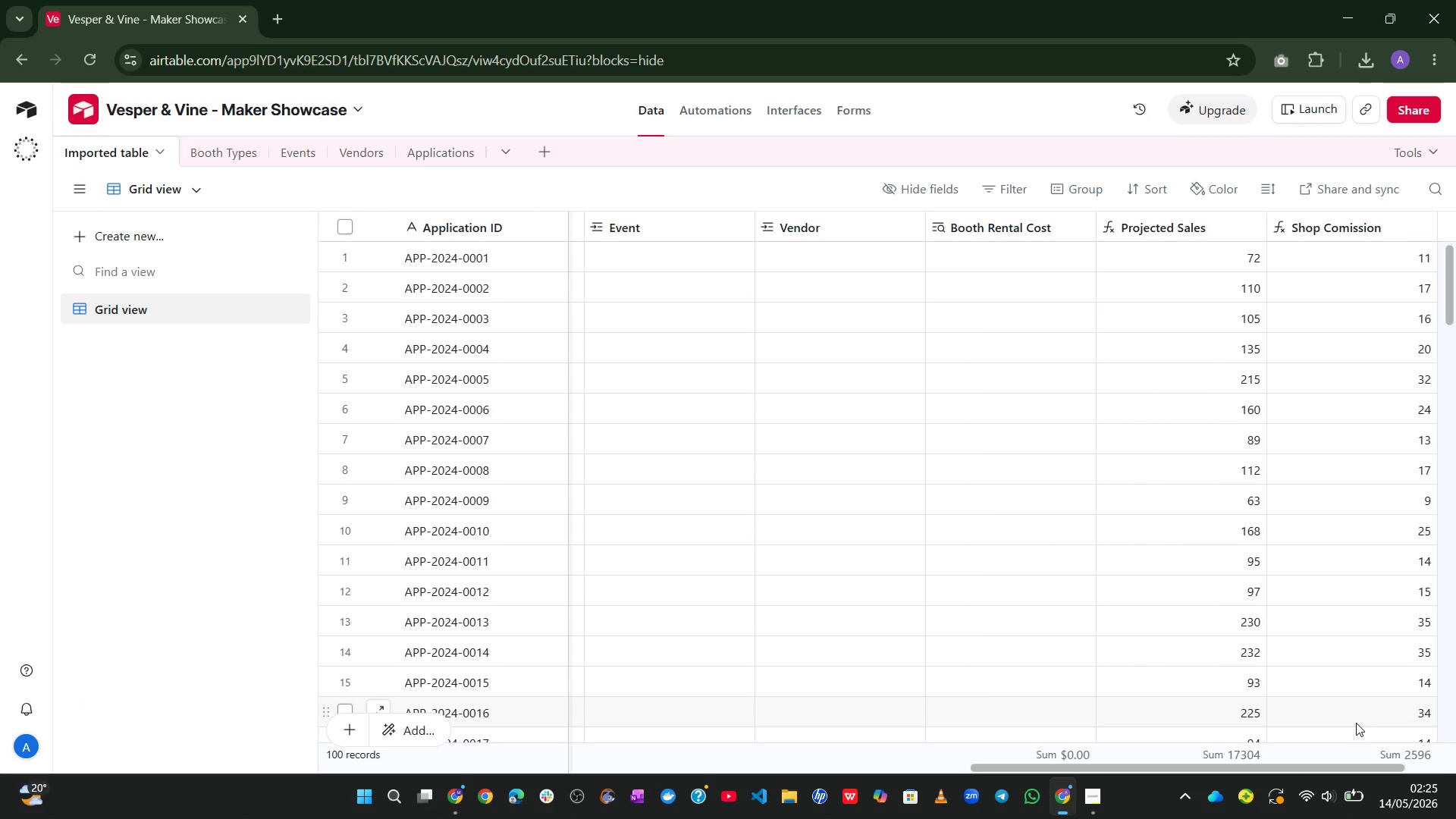 
left_click([1348, 237])
 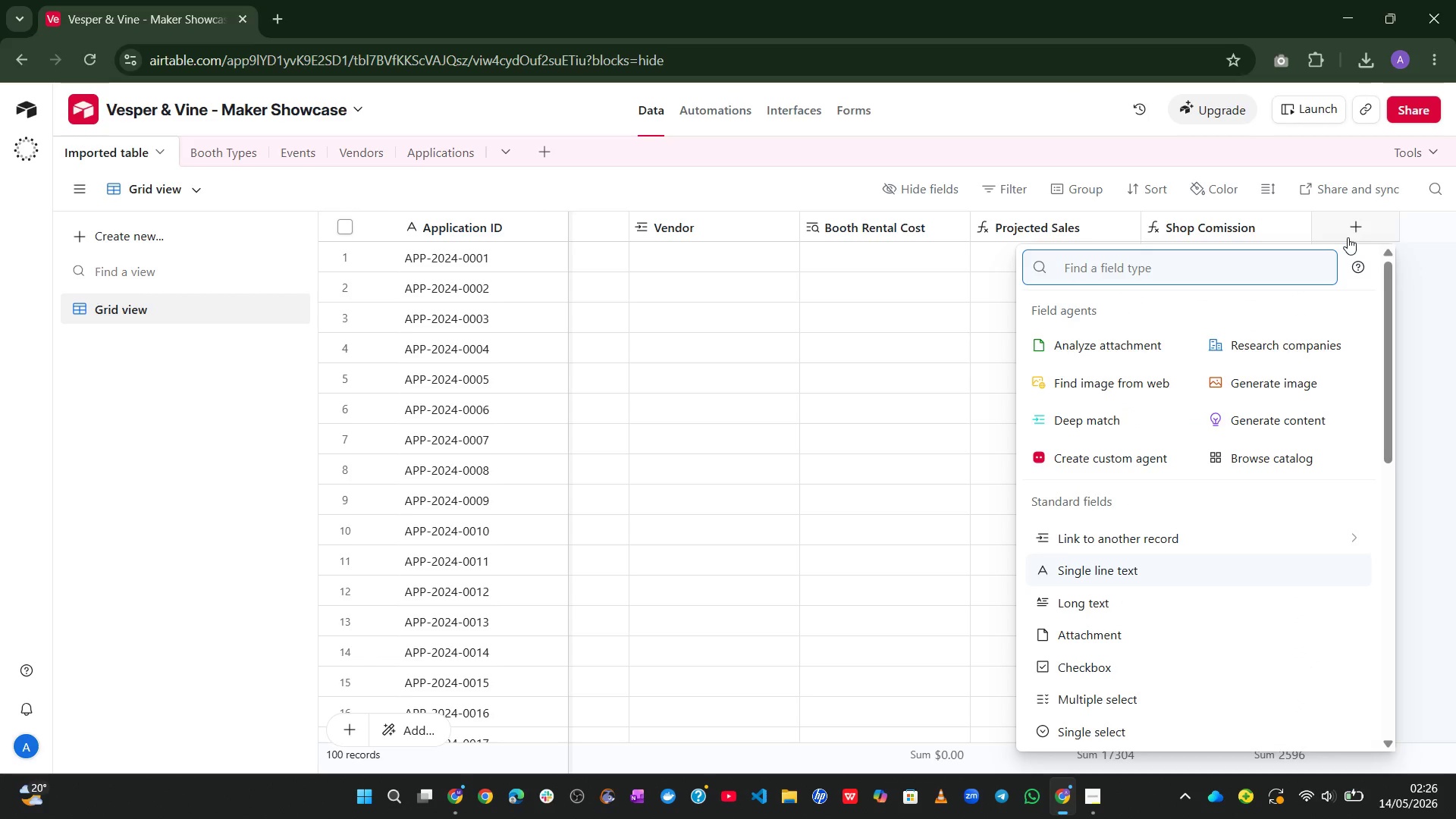 
type(for)
 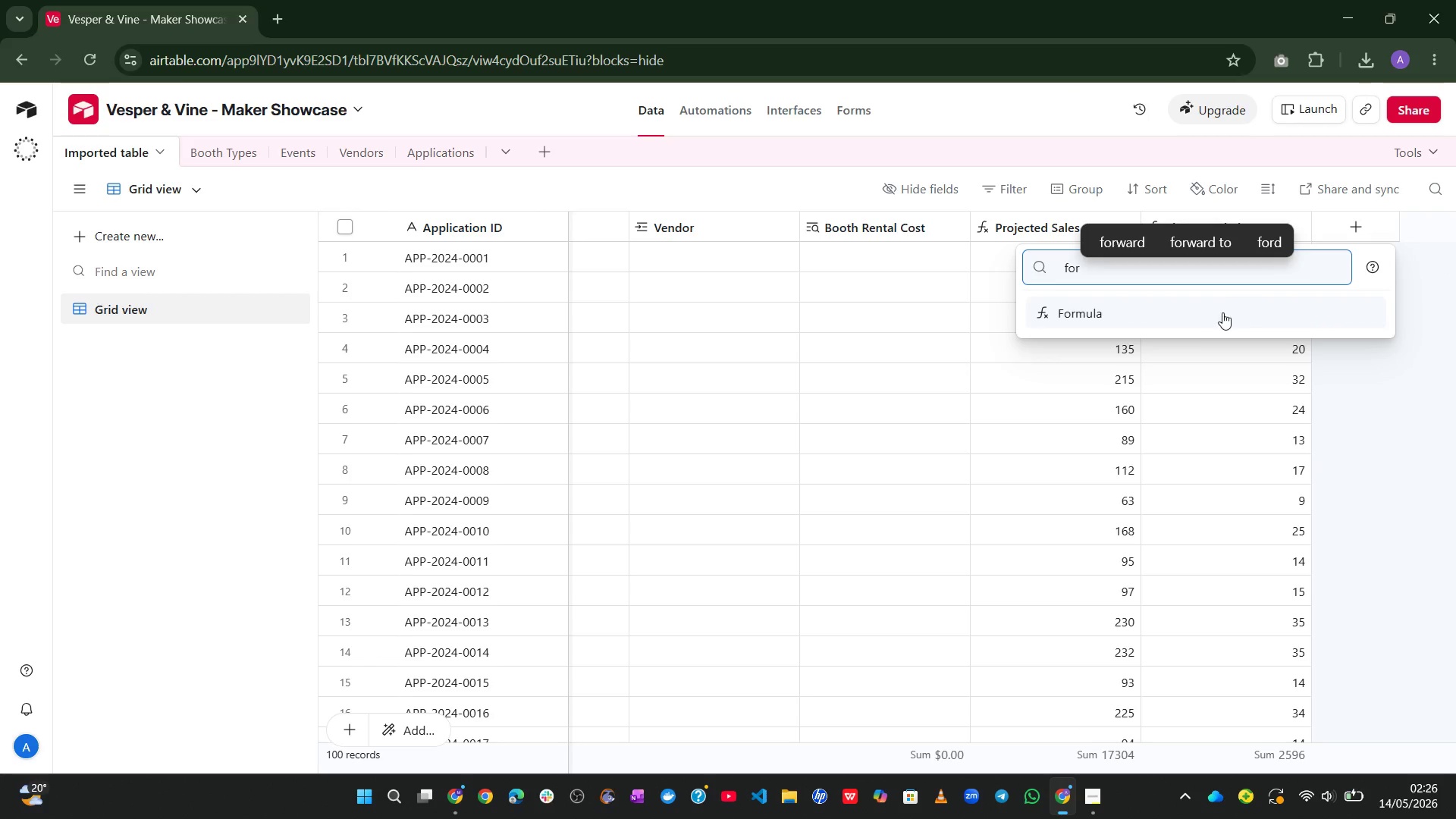 
left_click([1189, 325])
 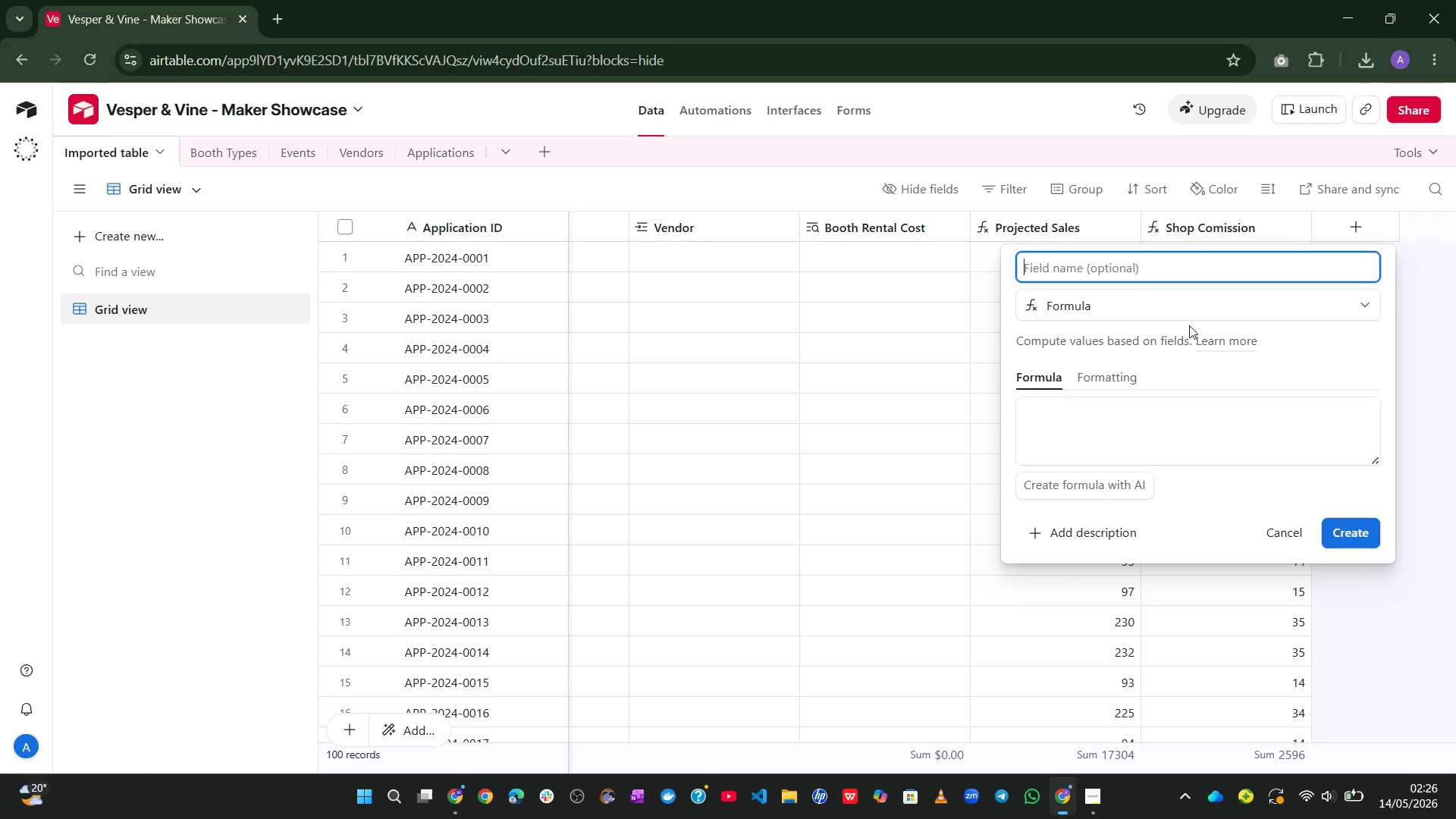 
wait(5.08)
 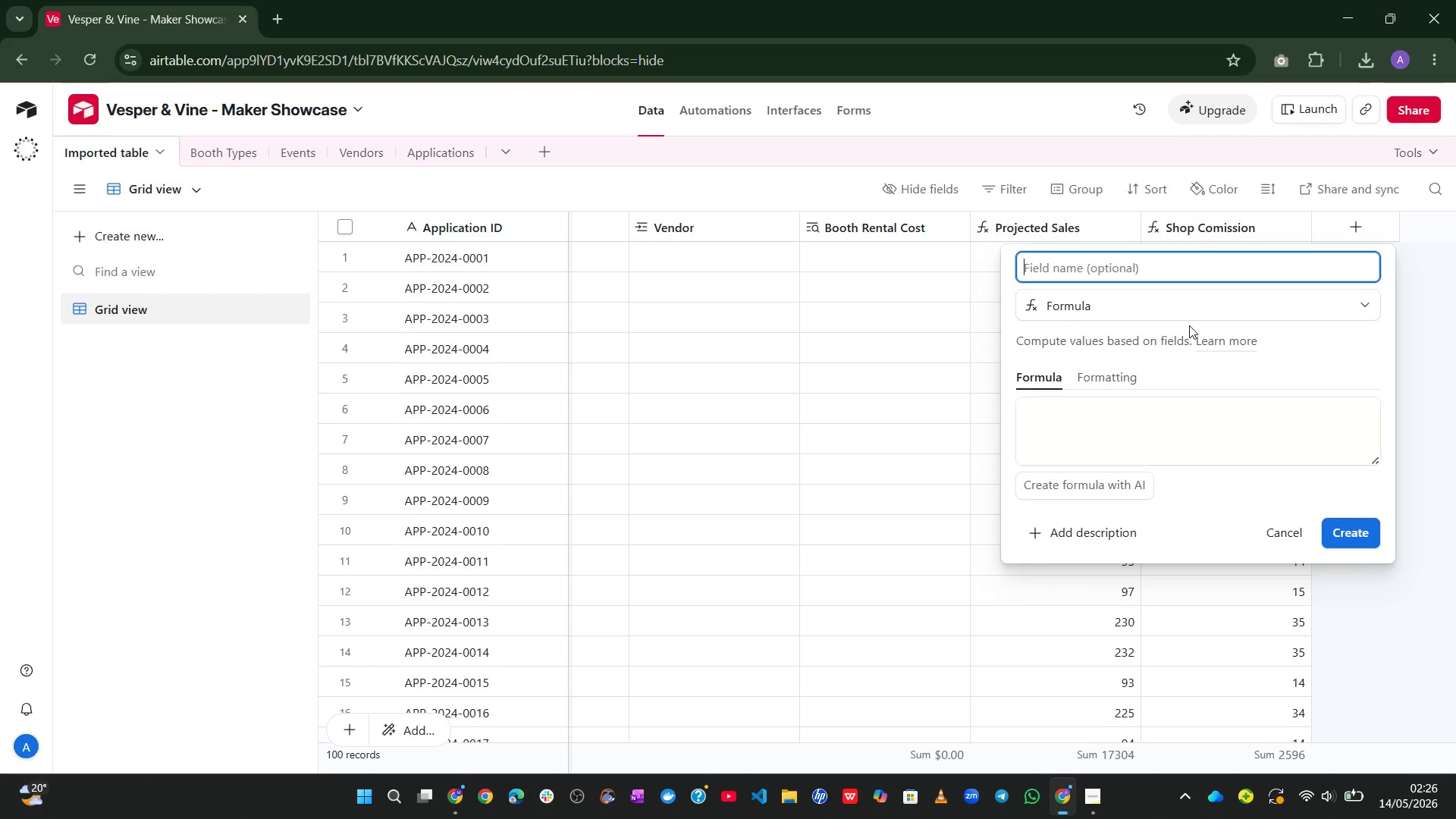 
type(Venodr Payout)
 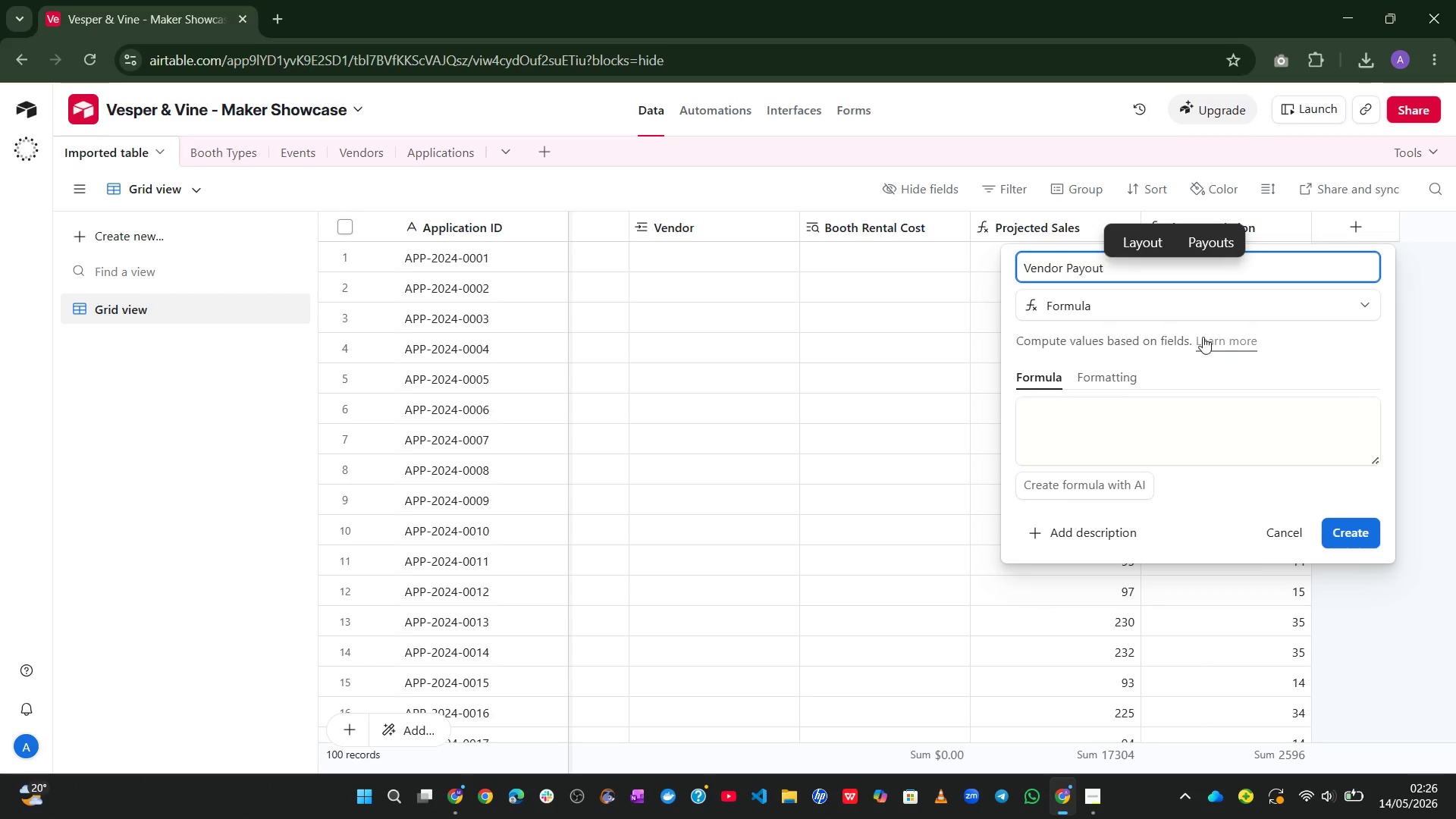 
left_click_drag(start_coordinate=[1234, 425], to_coordinate=[1340, 475])
 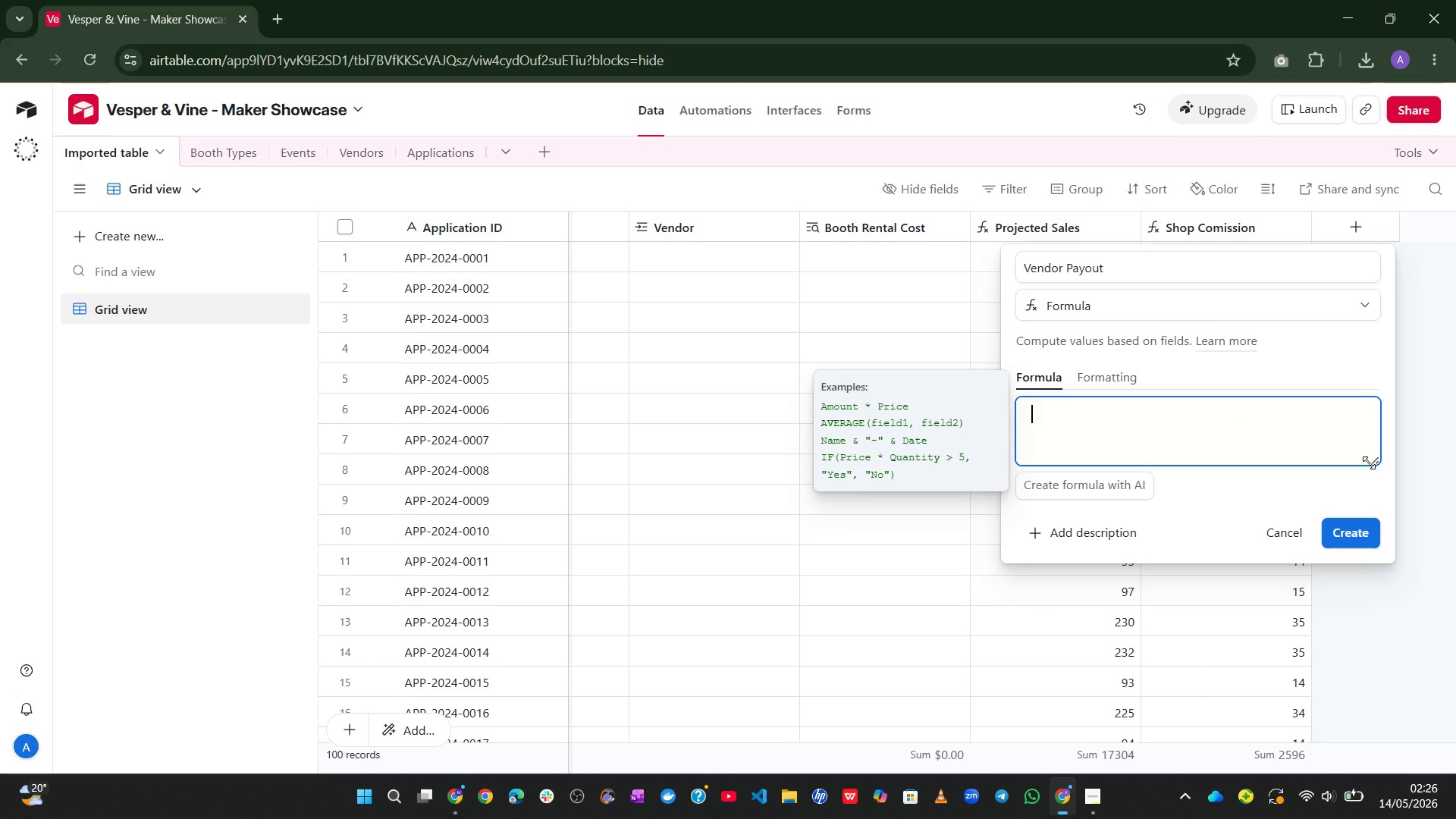 
left_click_drag(start_coordinate=[1369, 463], to_coordinate=[1455, 641])
 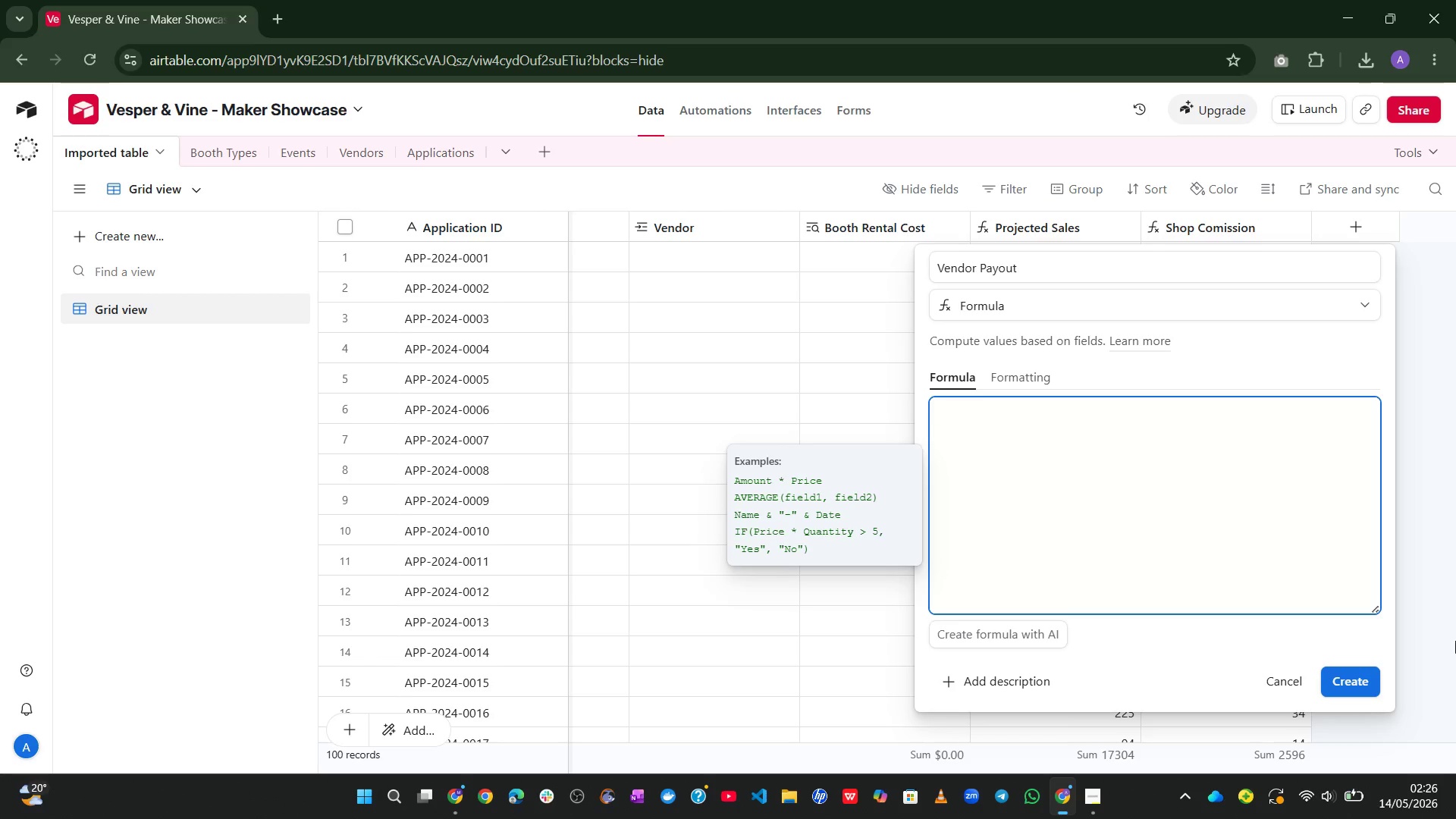 
type(projected)
key(Tab)
type(-sh)
key(Tab)
 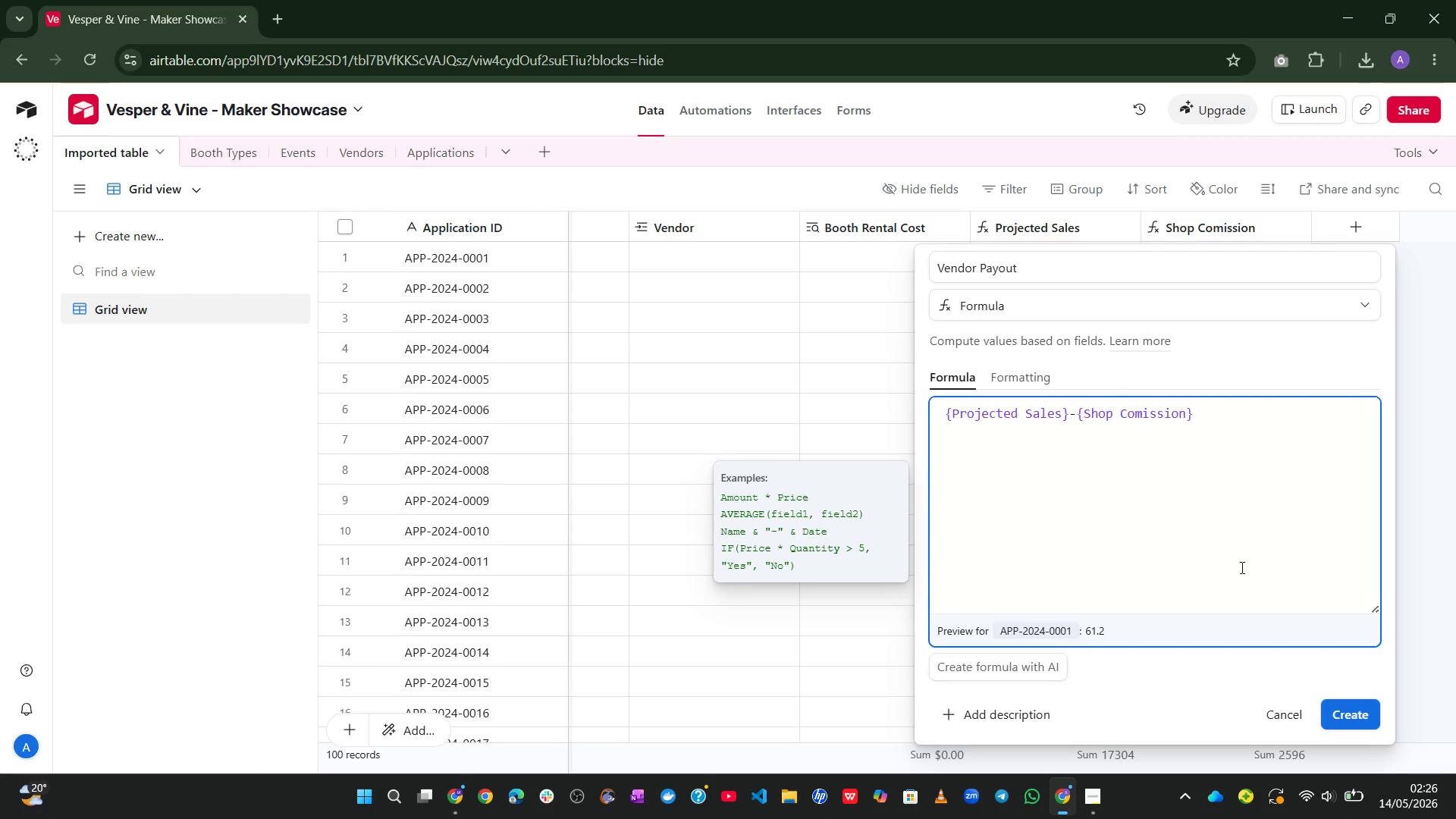 
wait(5.33)
 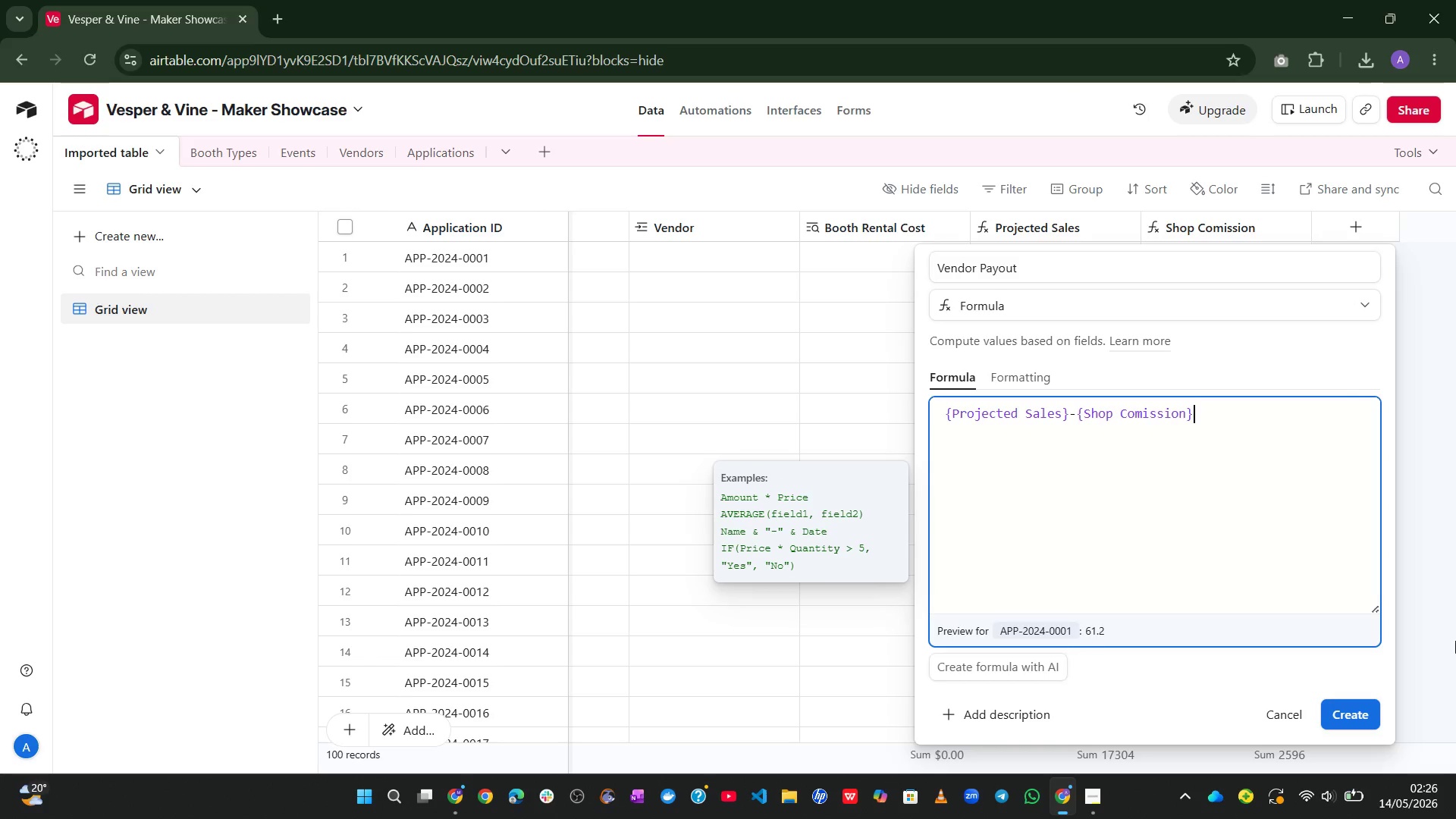 
left_click([1031, 370])
 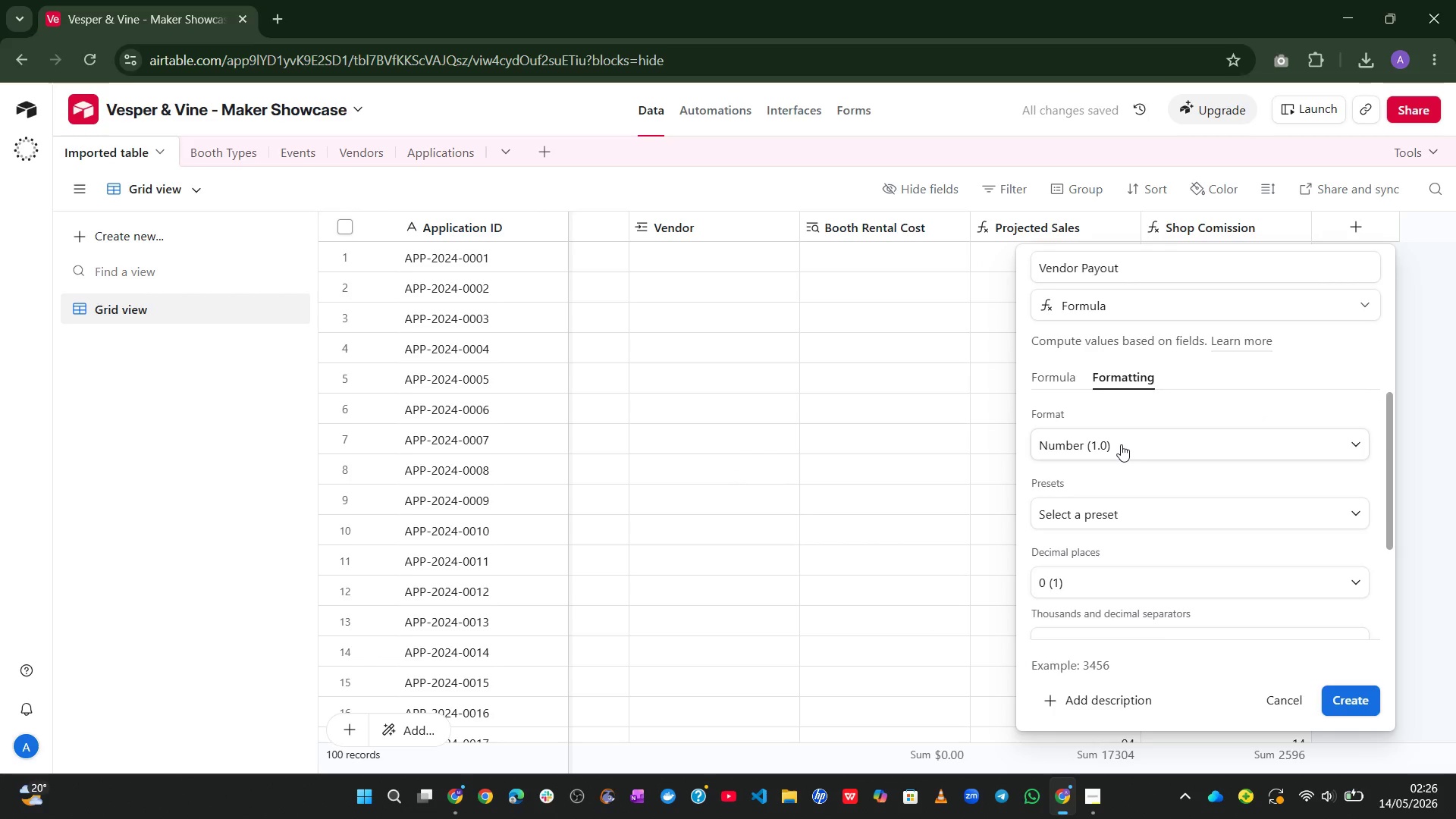 
left_click([1134, 443])
 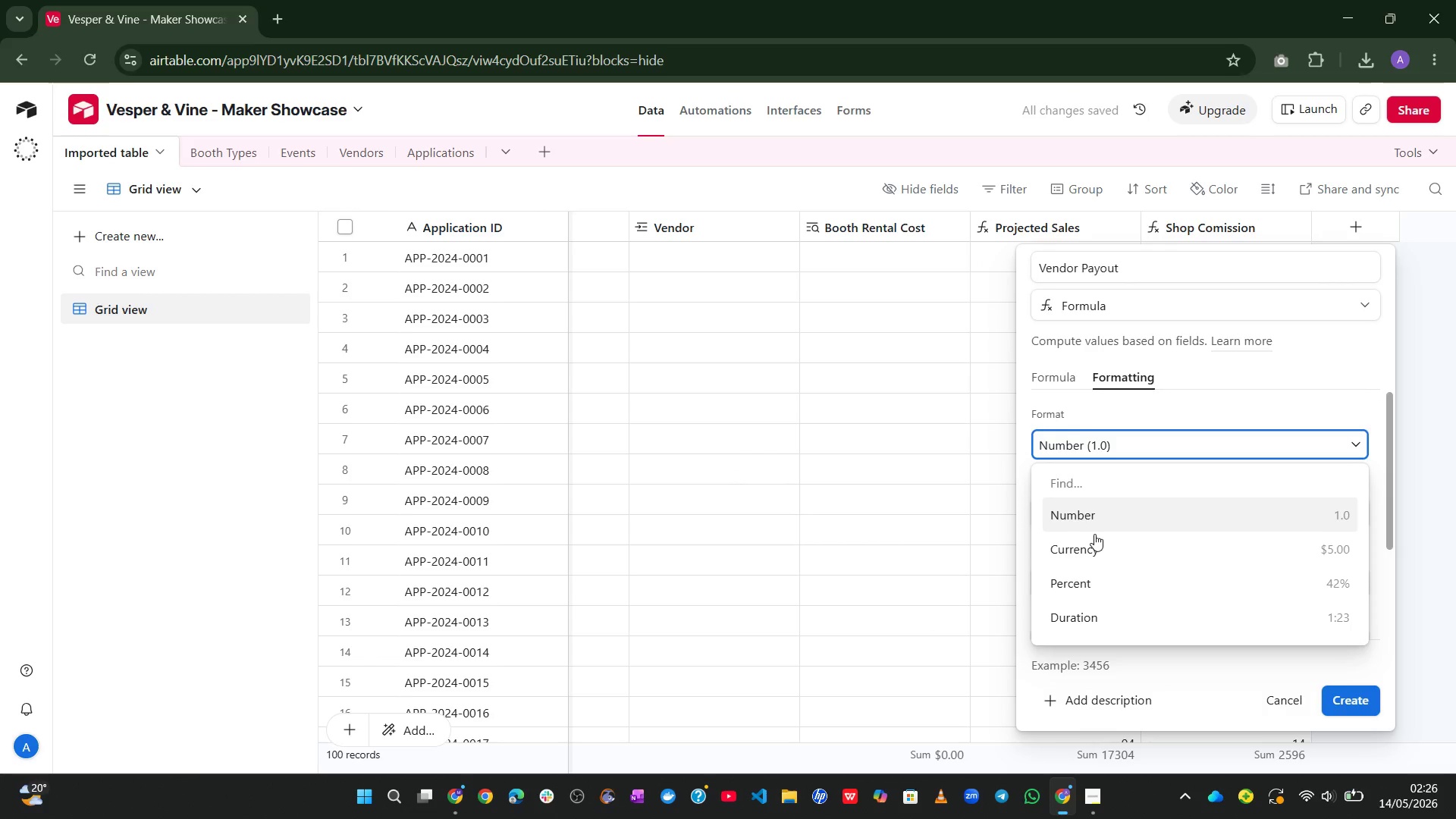 
left_click([1085, 542])
 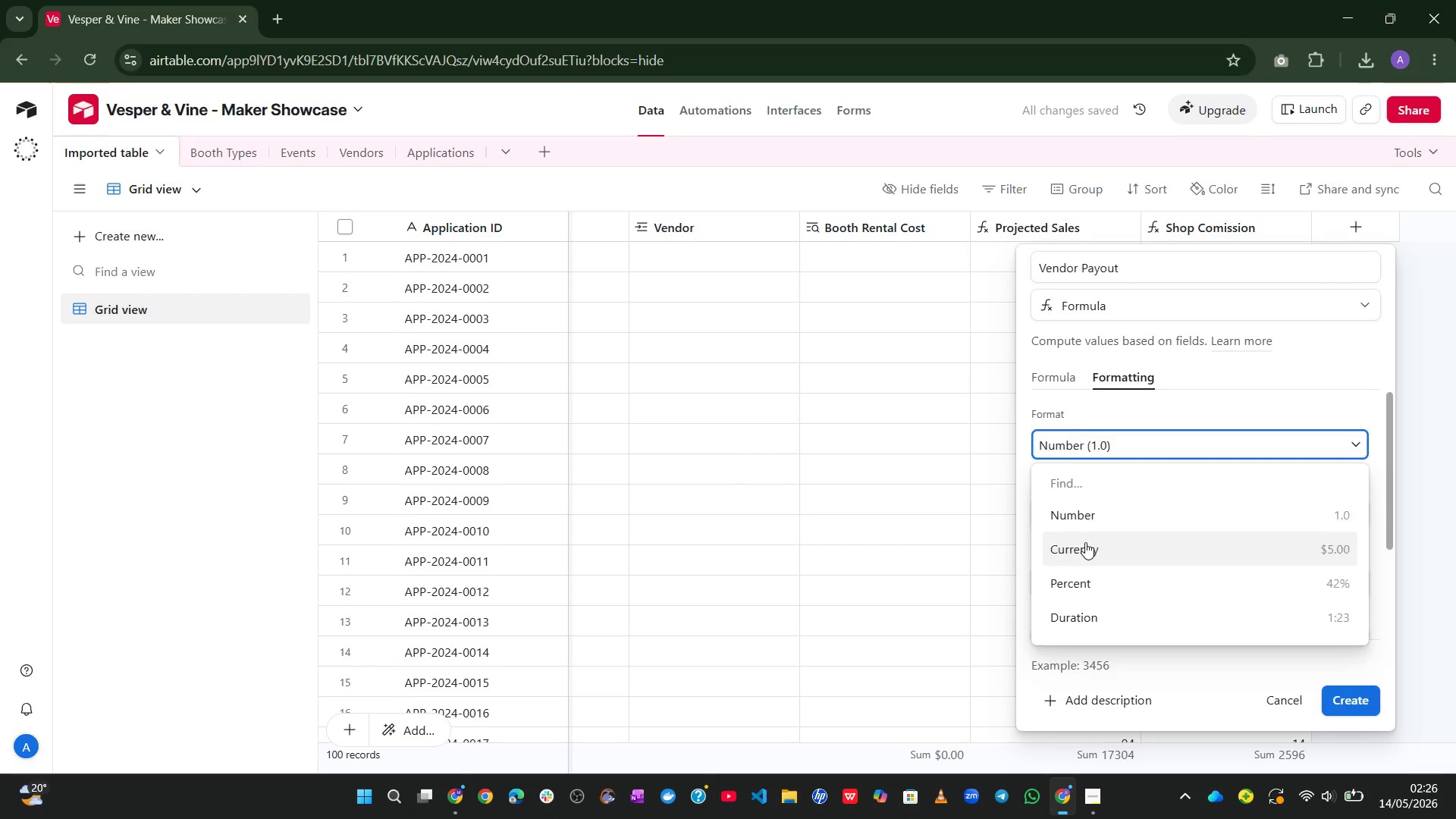 
mouse_move([1112, 554])
 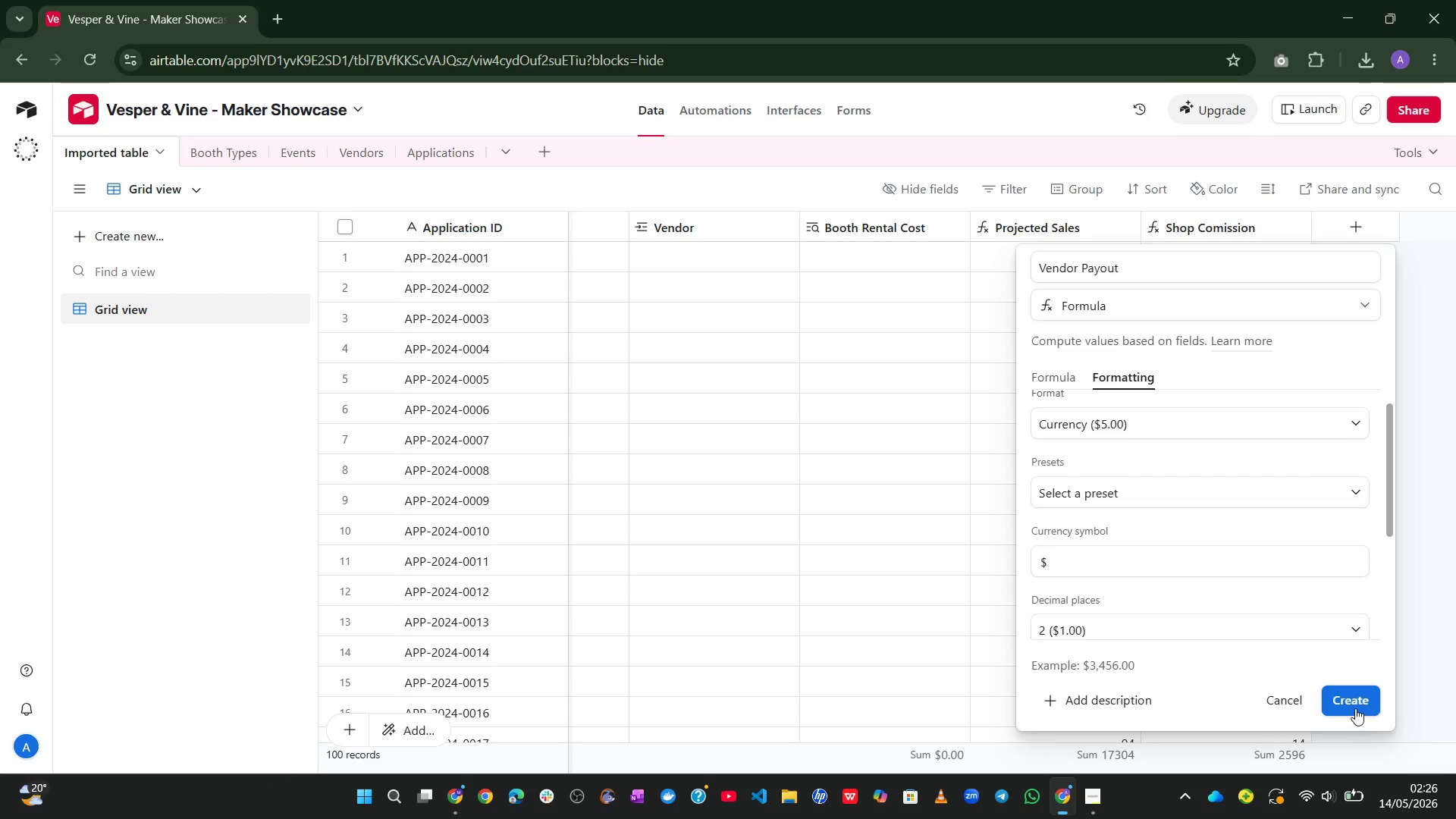 
left_click([1355, 708])
 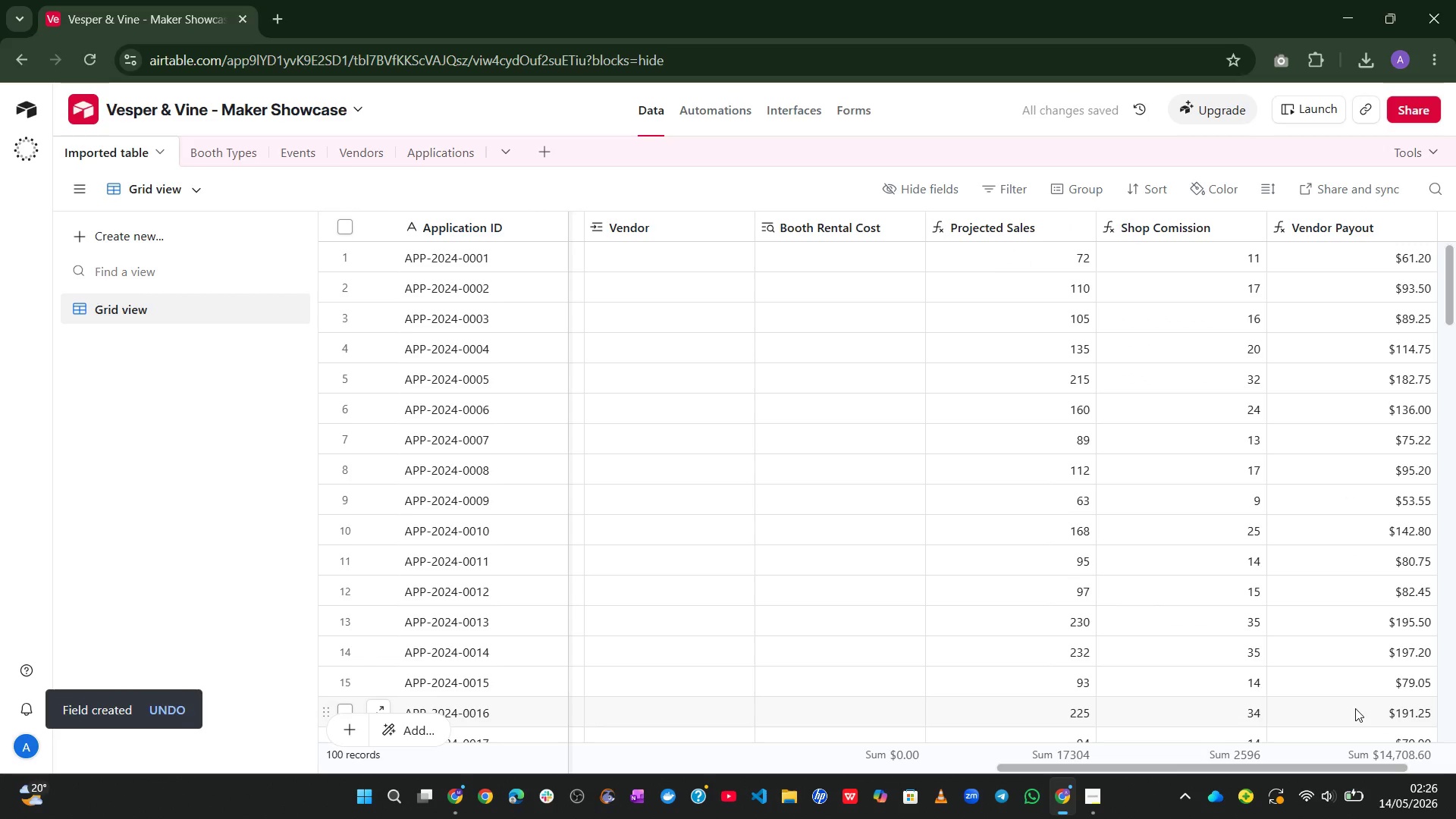 
wait(9.66)
 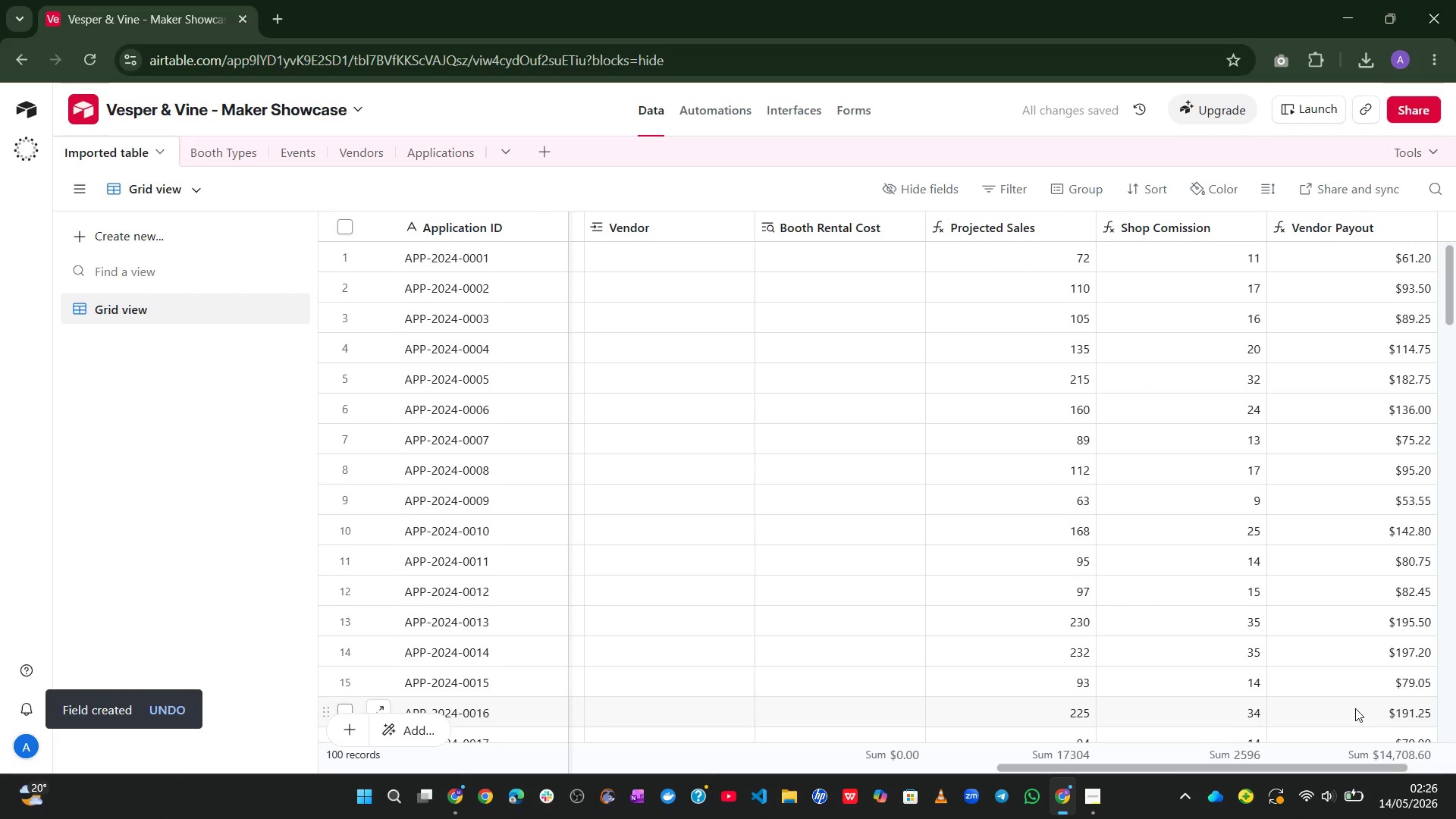 
left_click([1348, 221])
 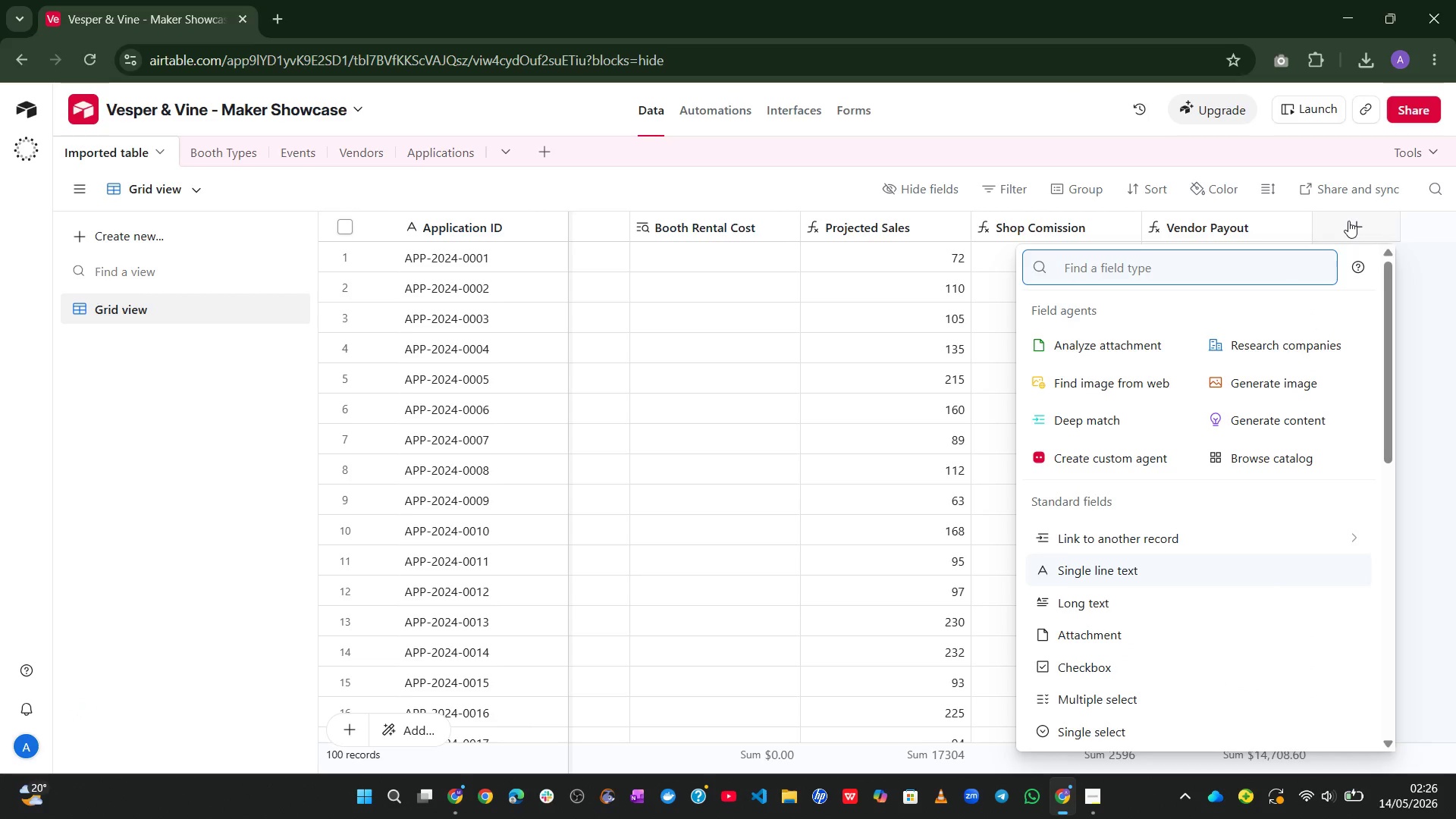 
type(ch)
 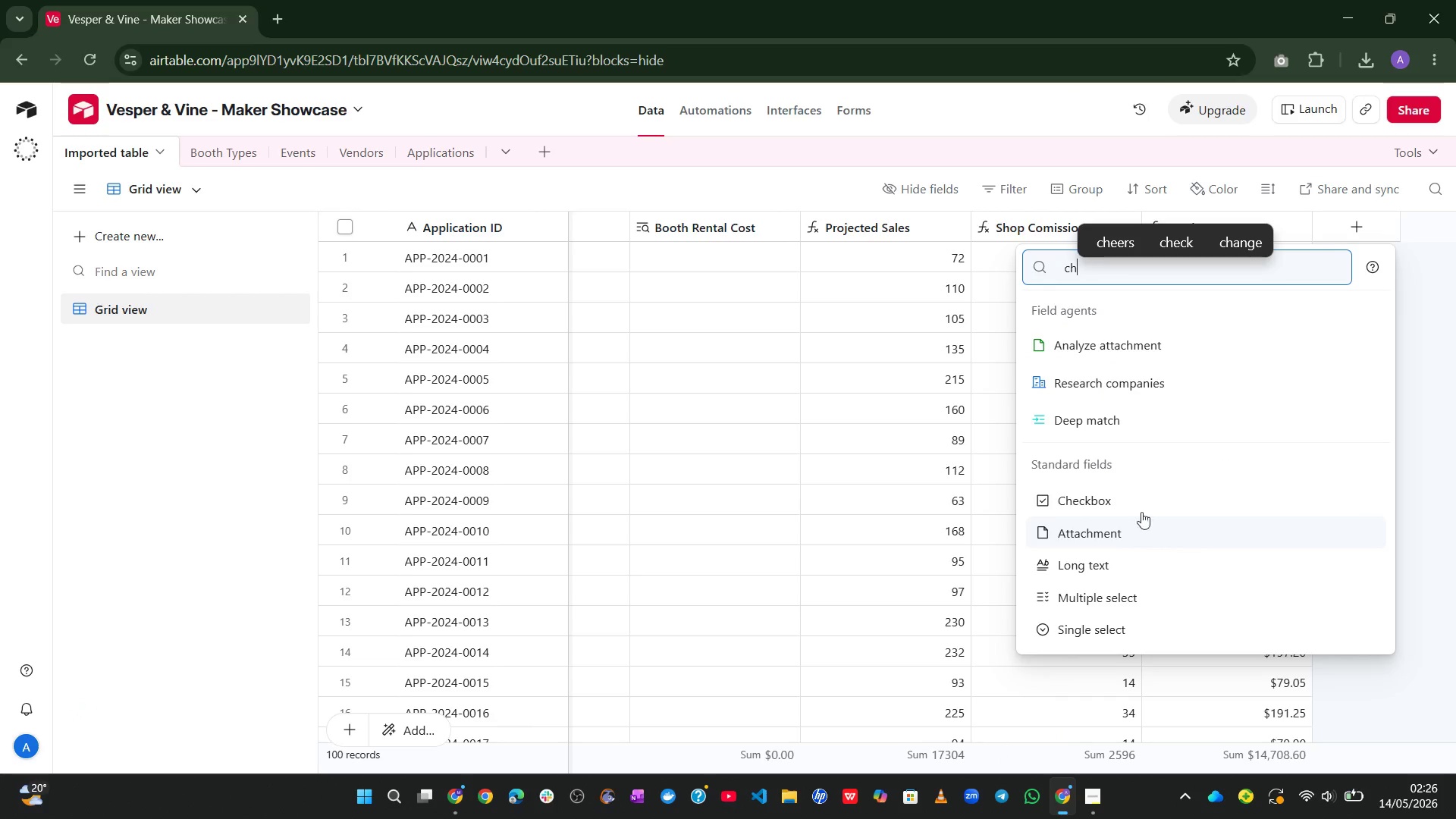 
left_click([1117, 505])
 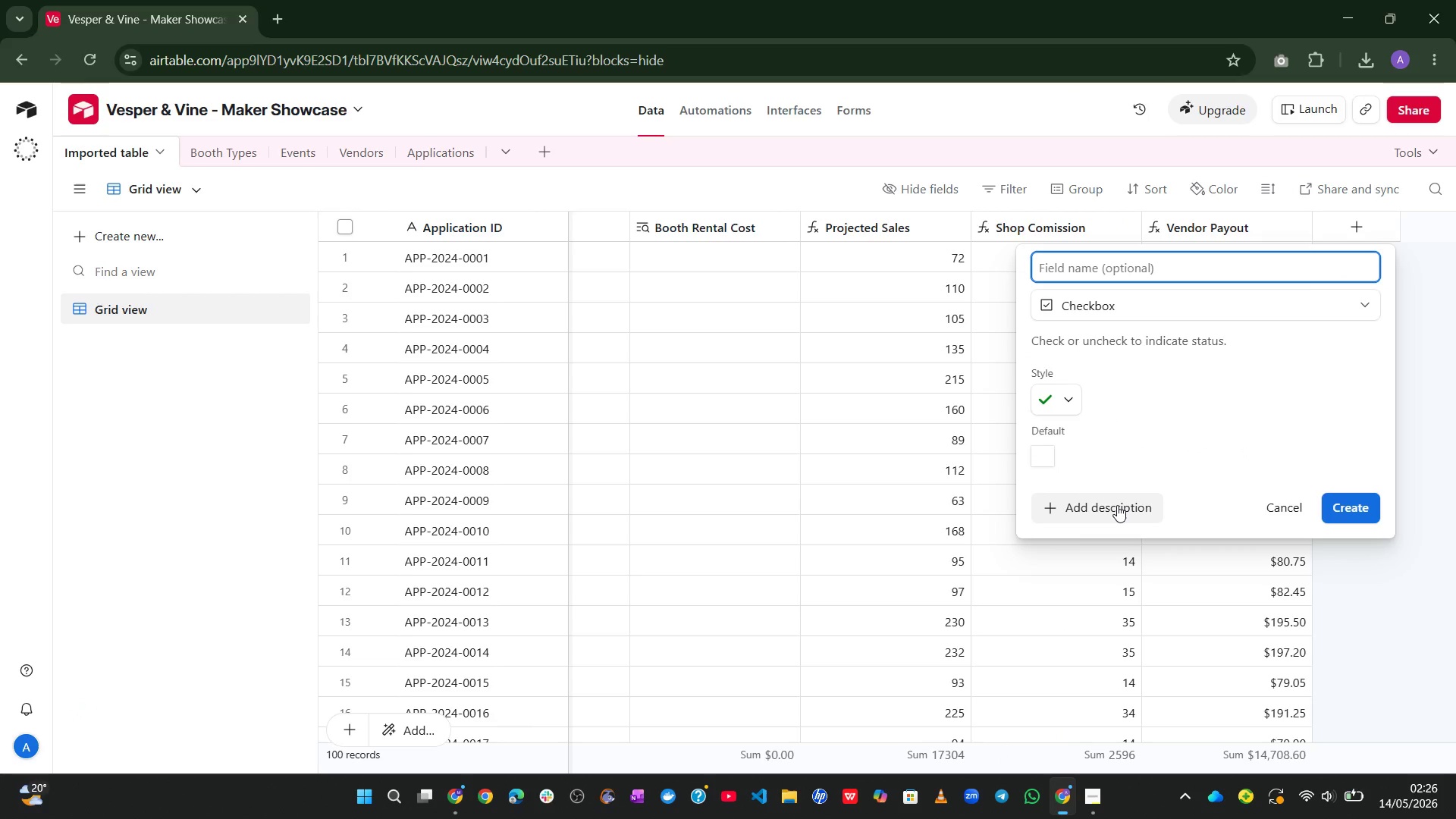 
type(Deposit Paid)
 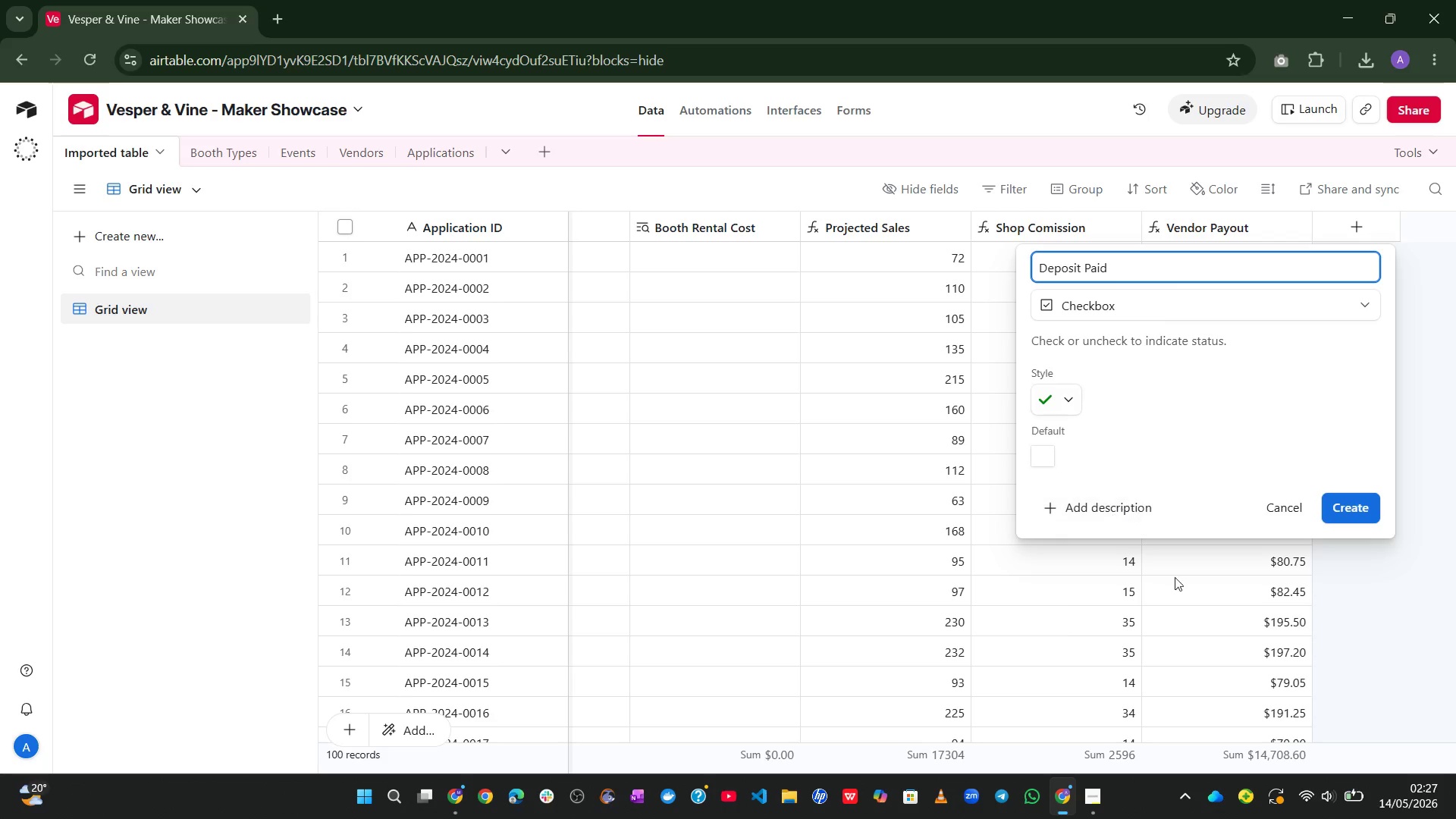 
left_click([1365, 502])
 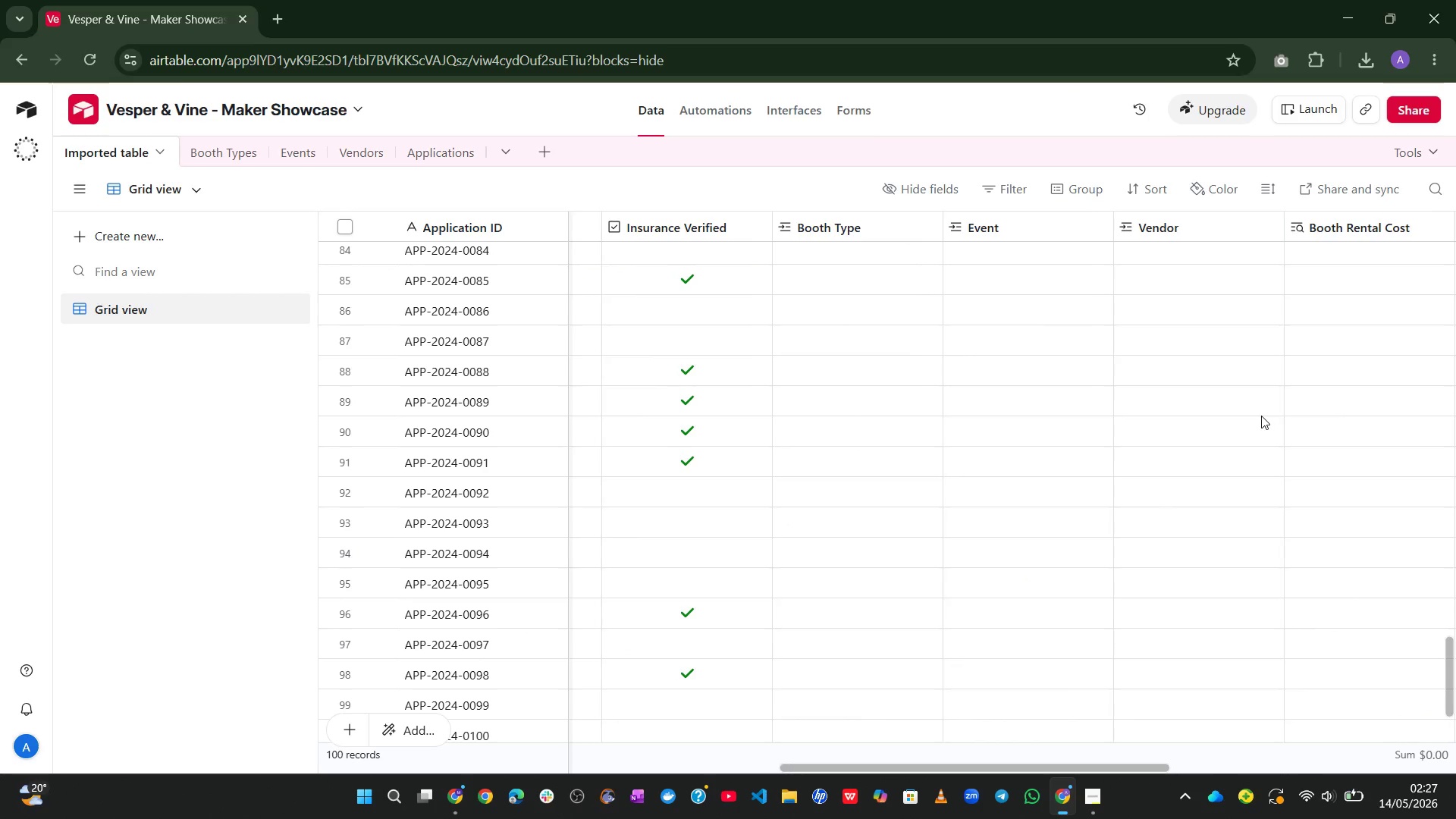 
wait(23.52)
 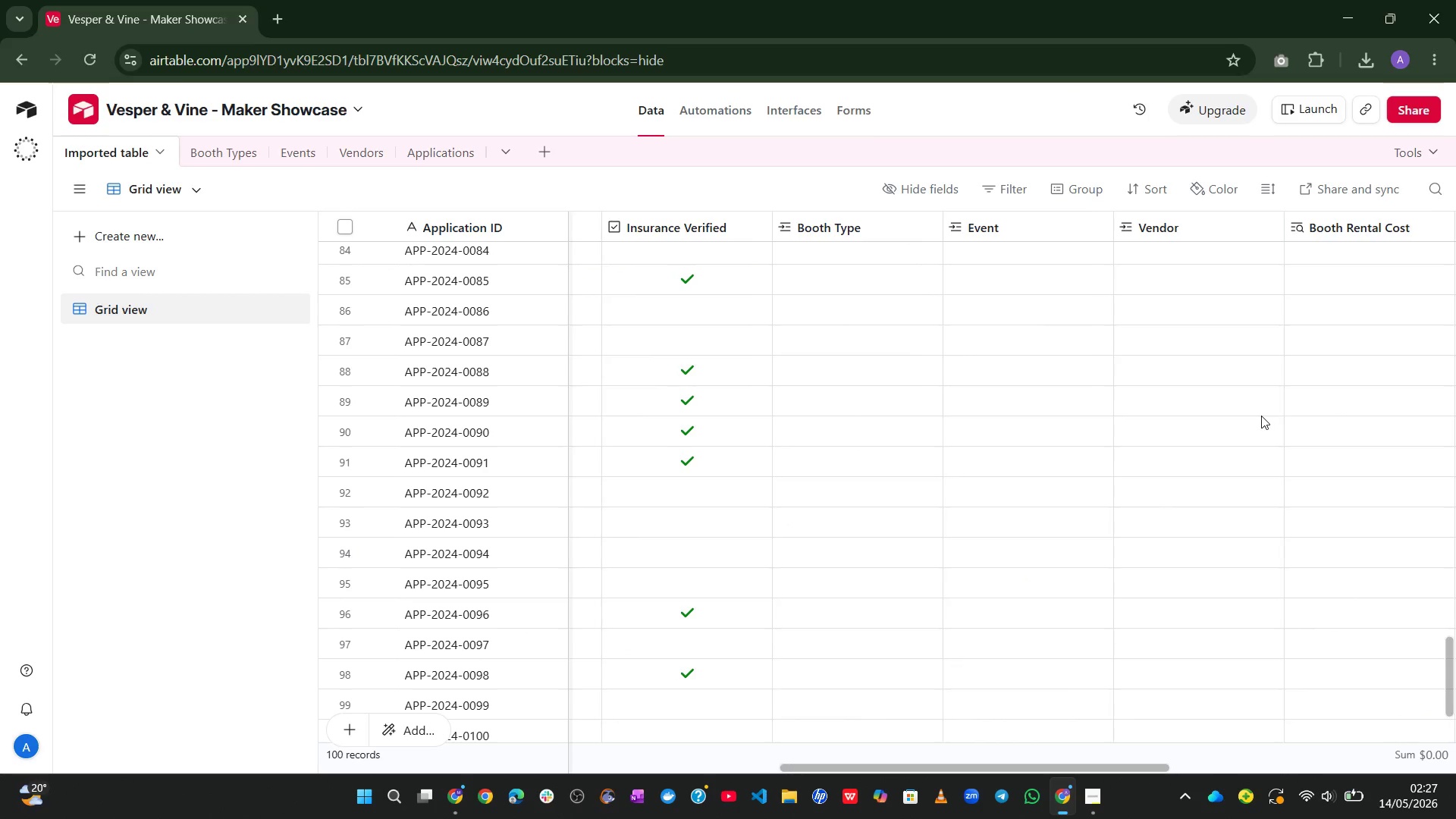 
left_click([132, 226])
 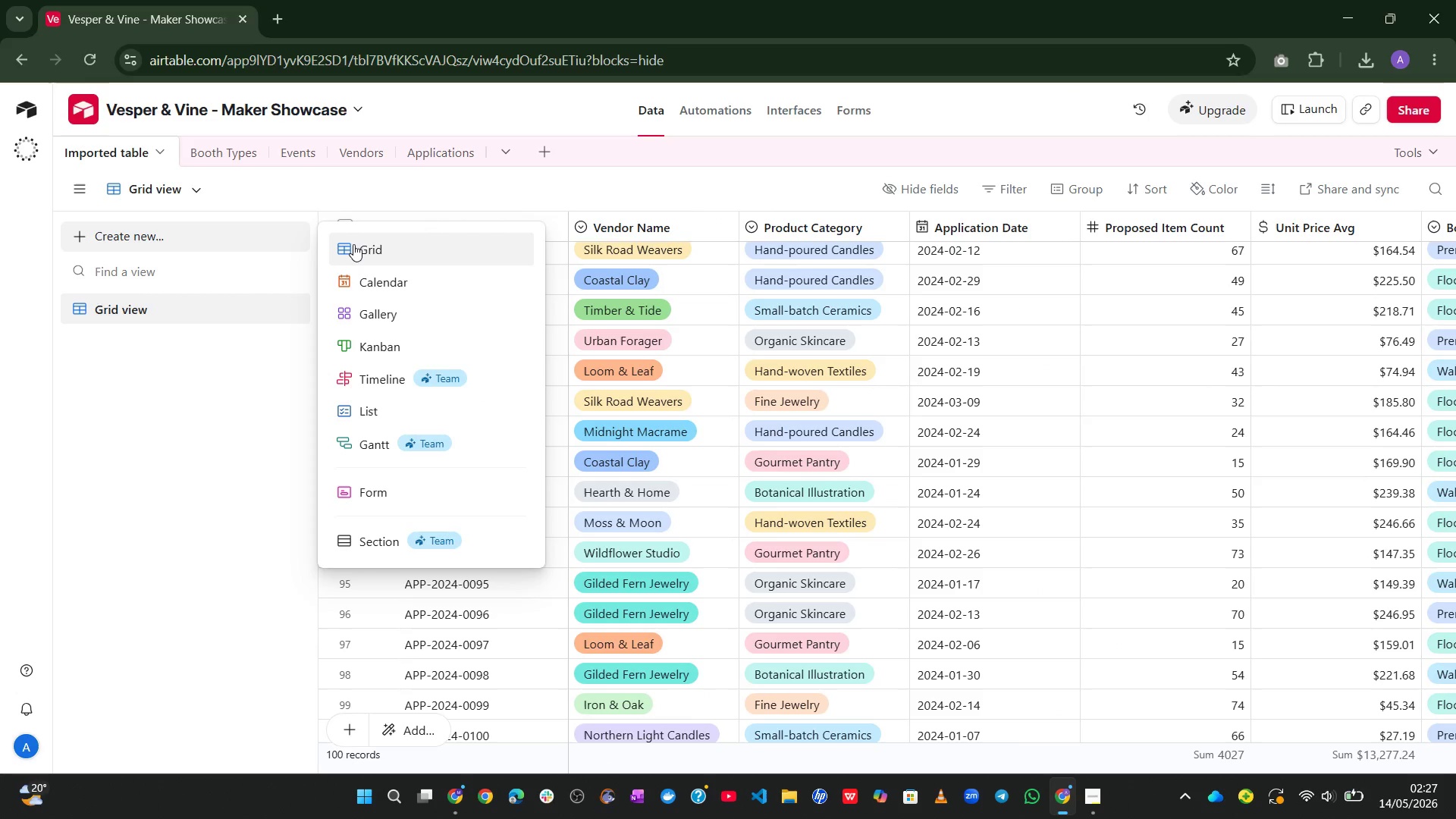 
left_click([382, 337])
 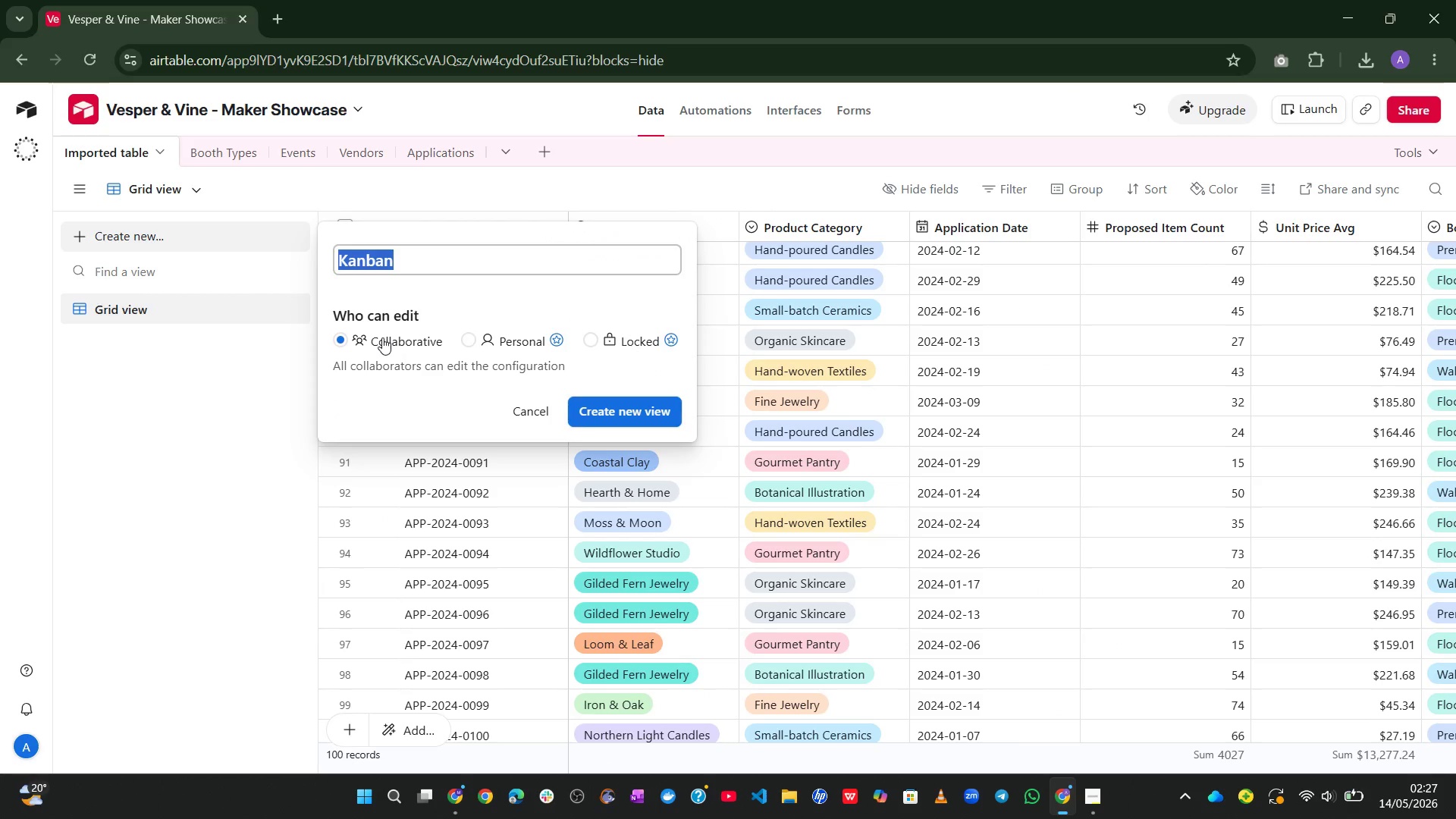 
type(Application Approval Board)
 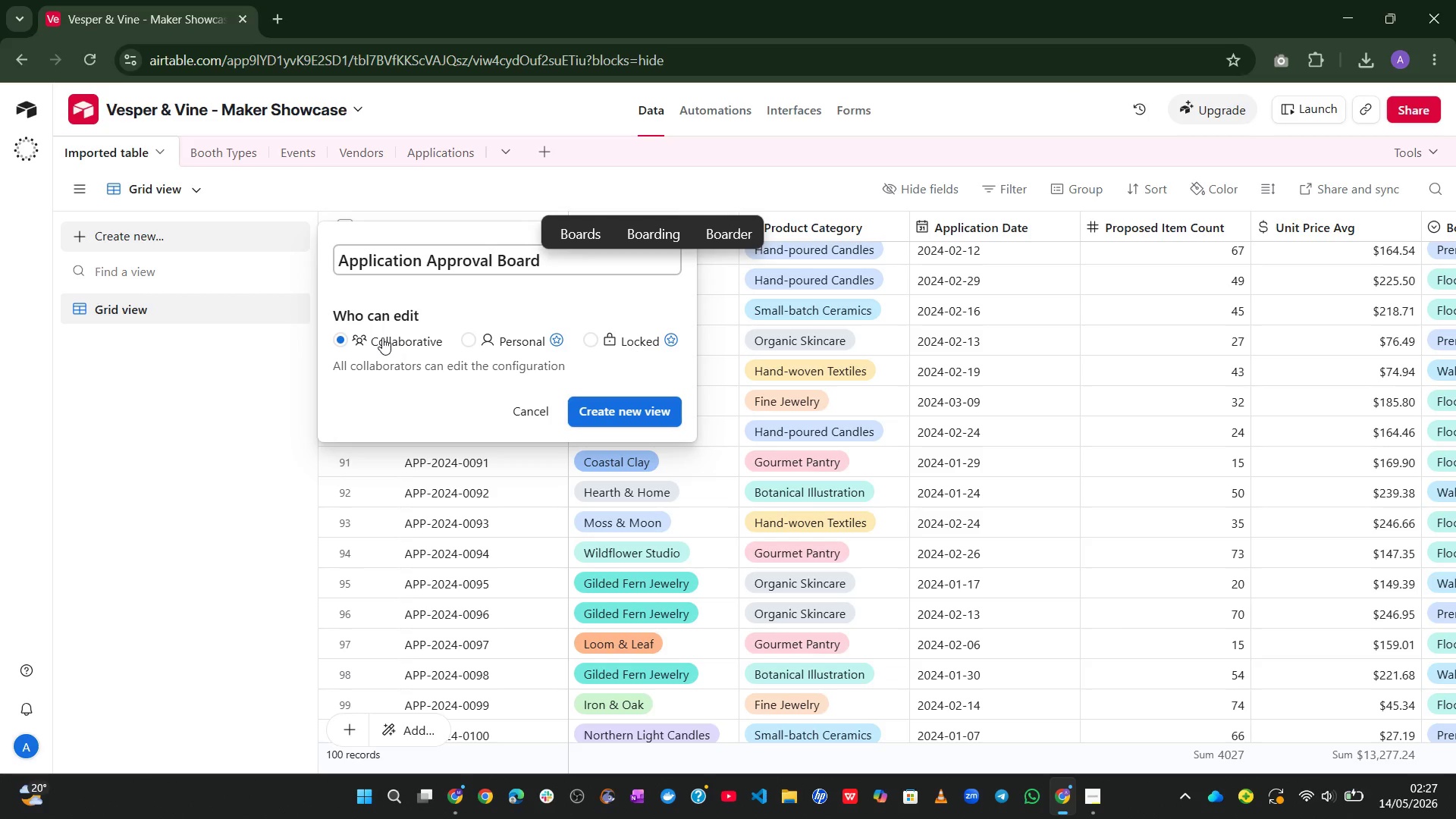 
key(Enter)
 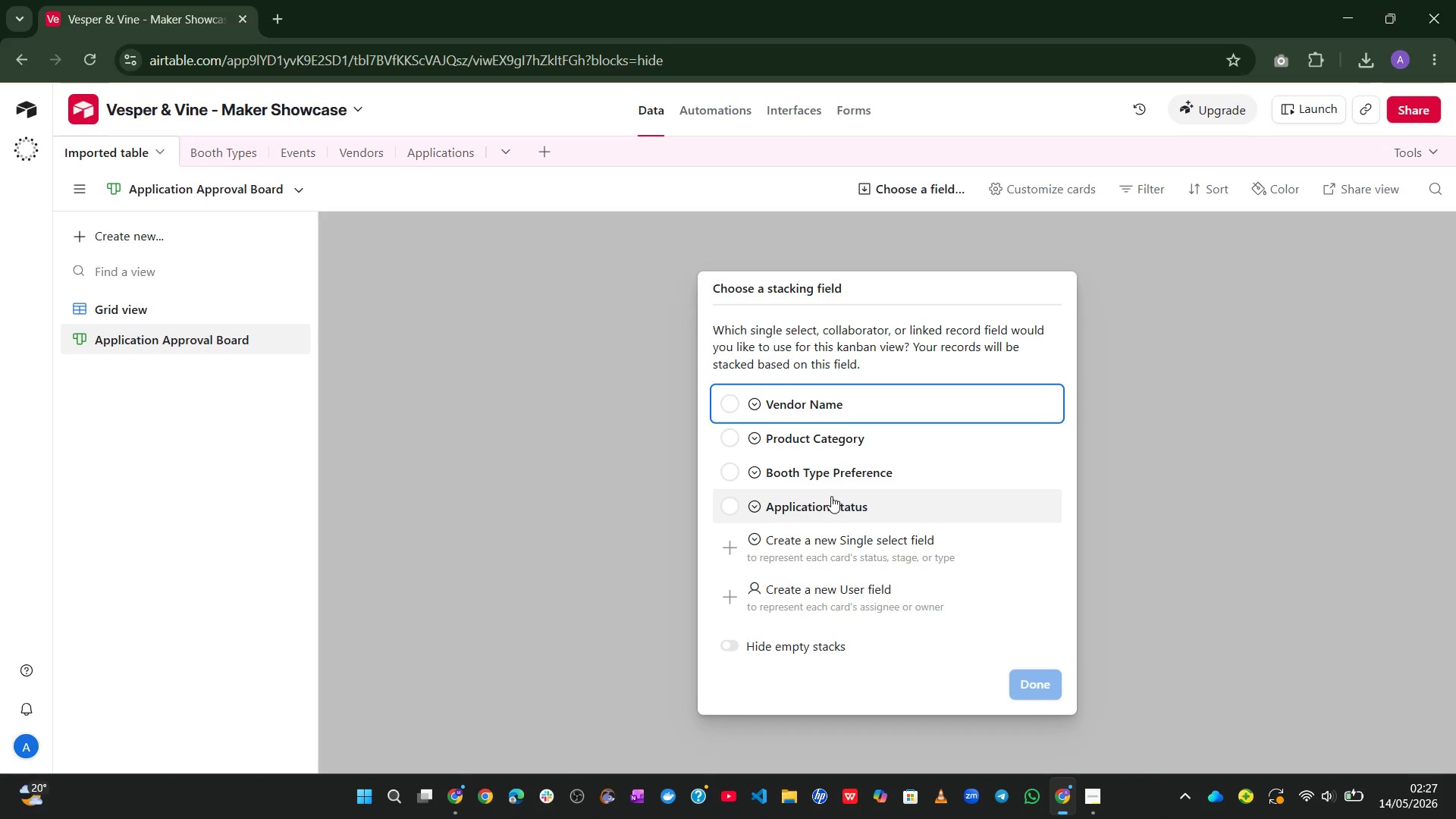 
wait(15.33)
 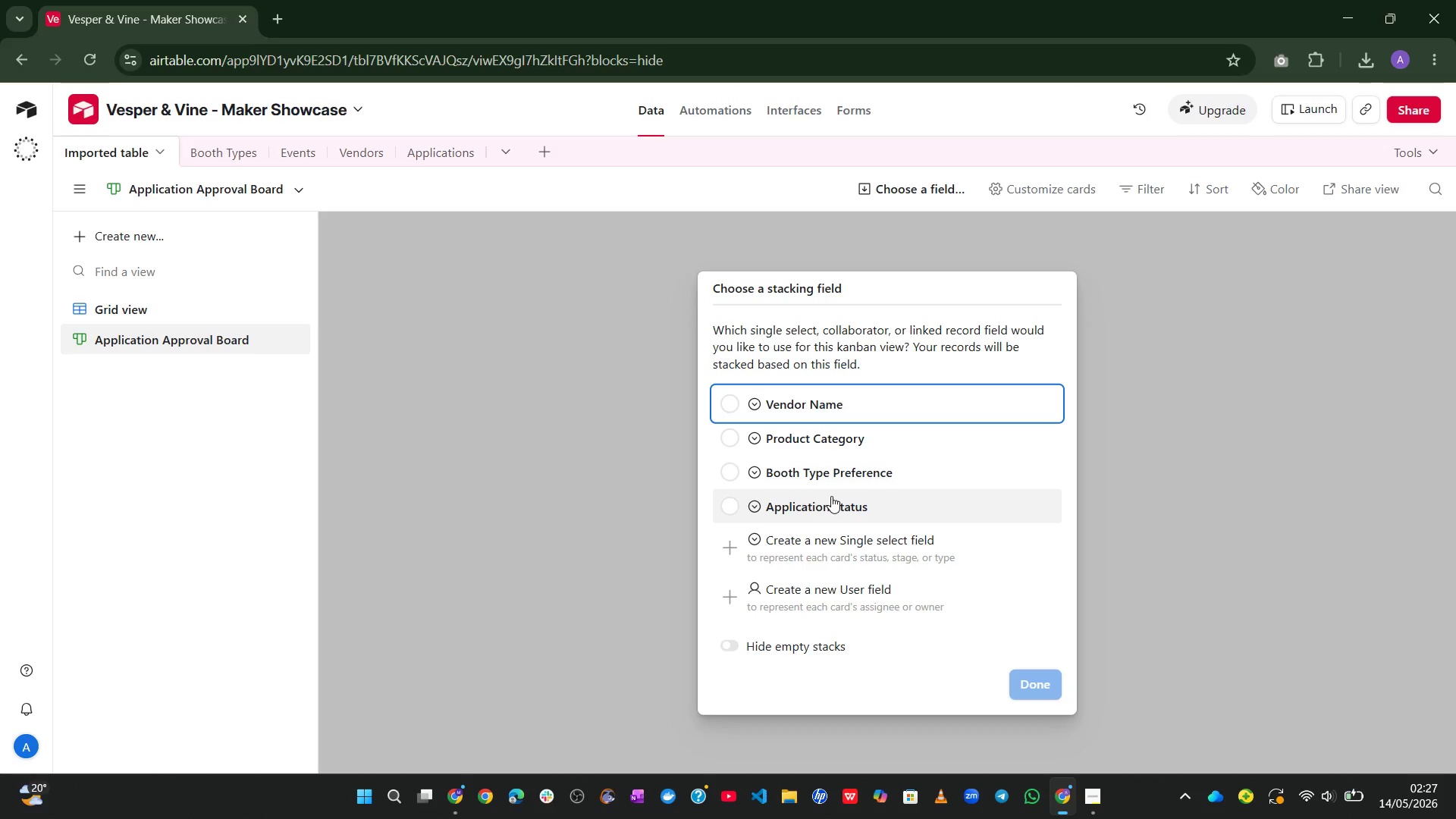 
left_click([786, 497])
 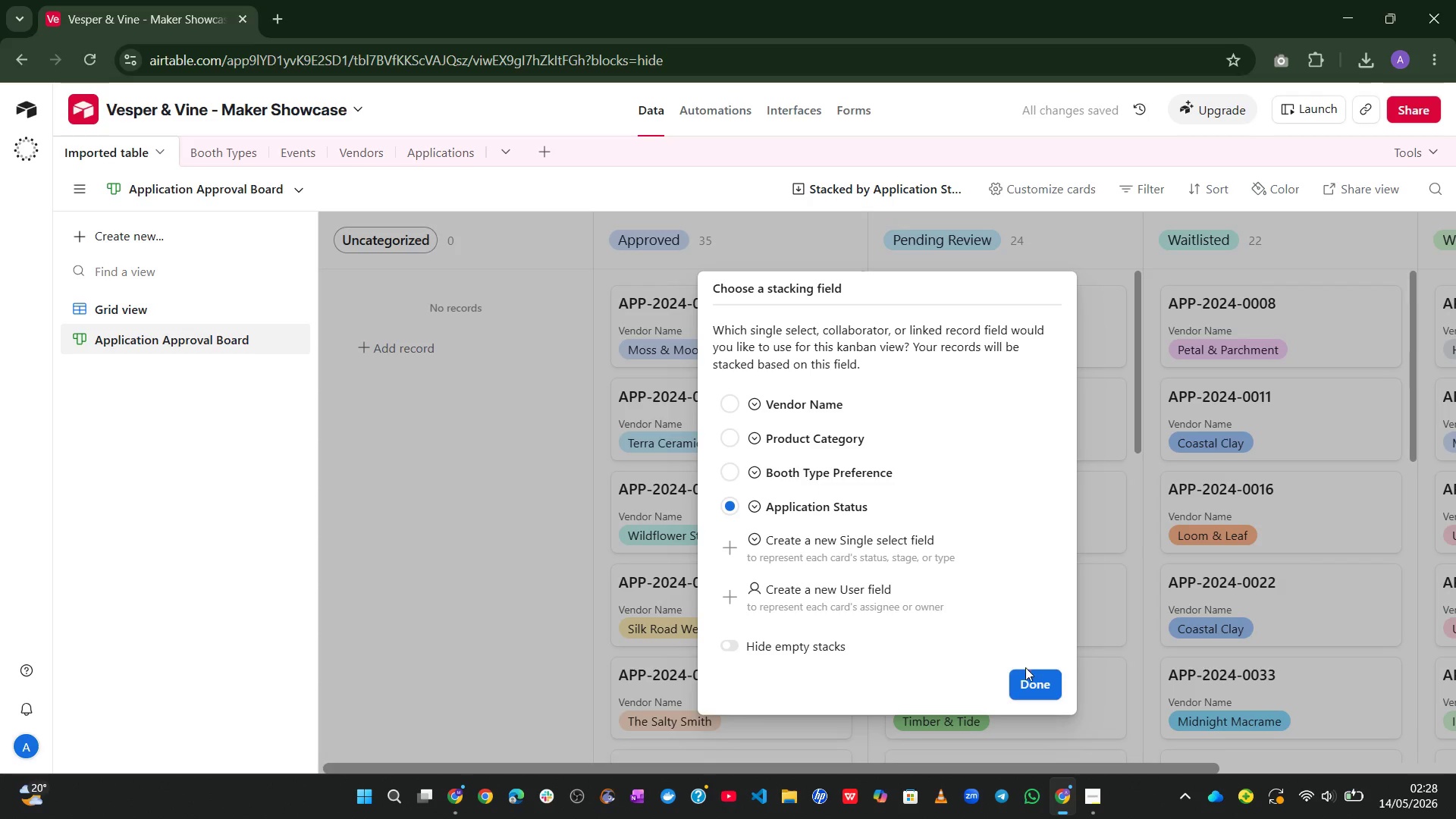 
left_click([1023, 677])
 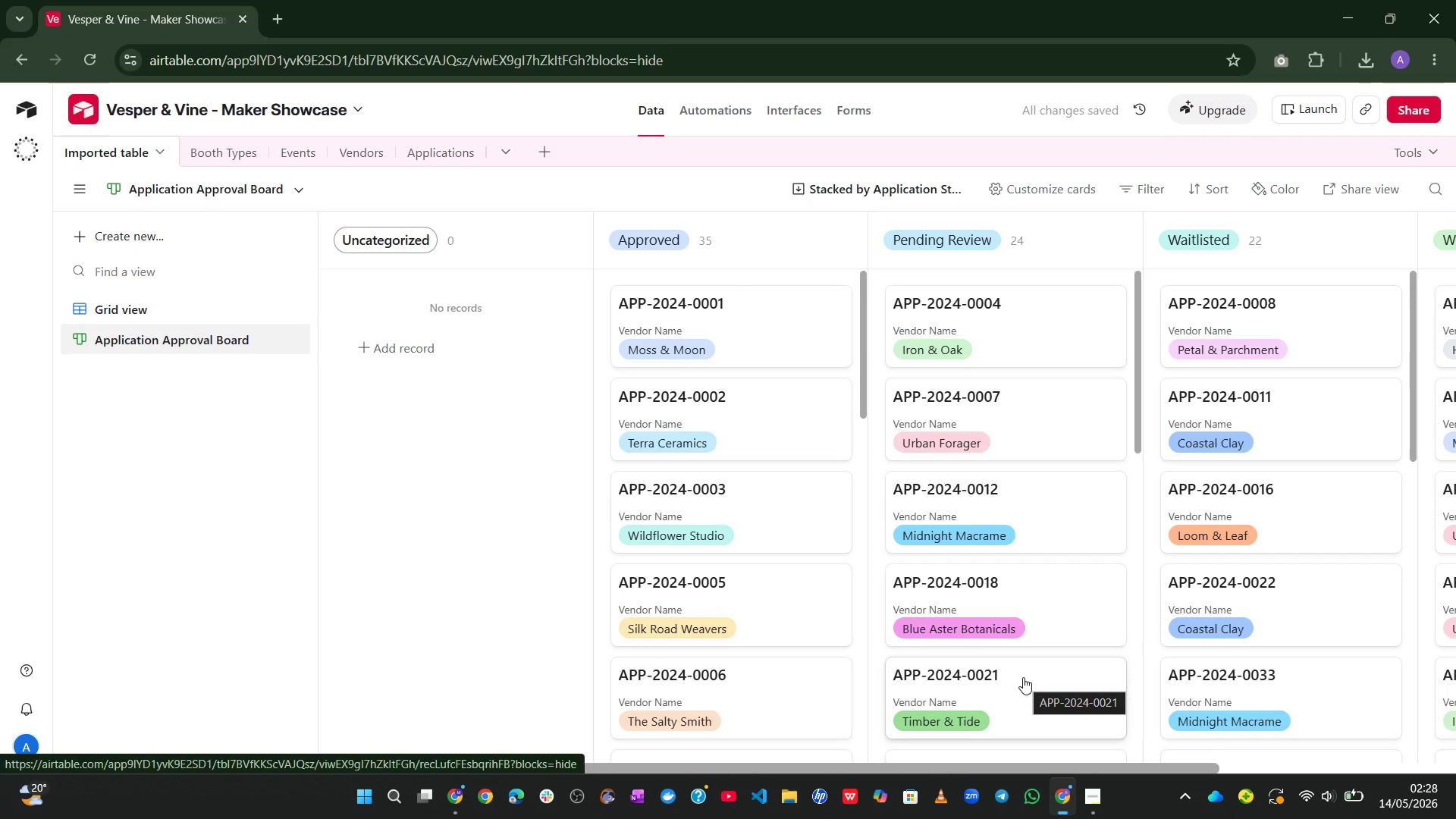 
wait(9.05)
 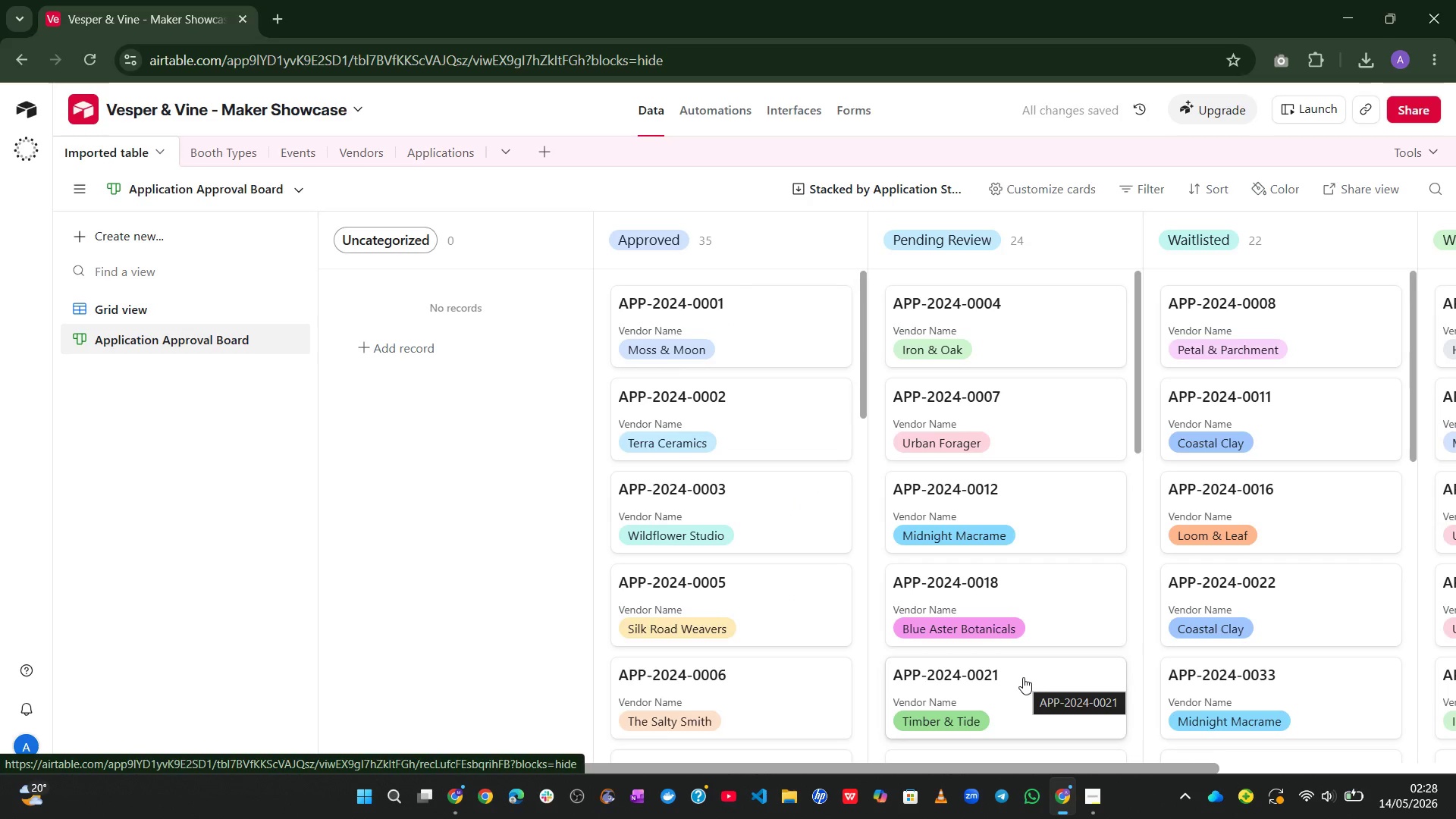 
left_click([102, 238])
 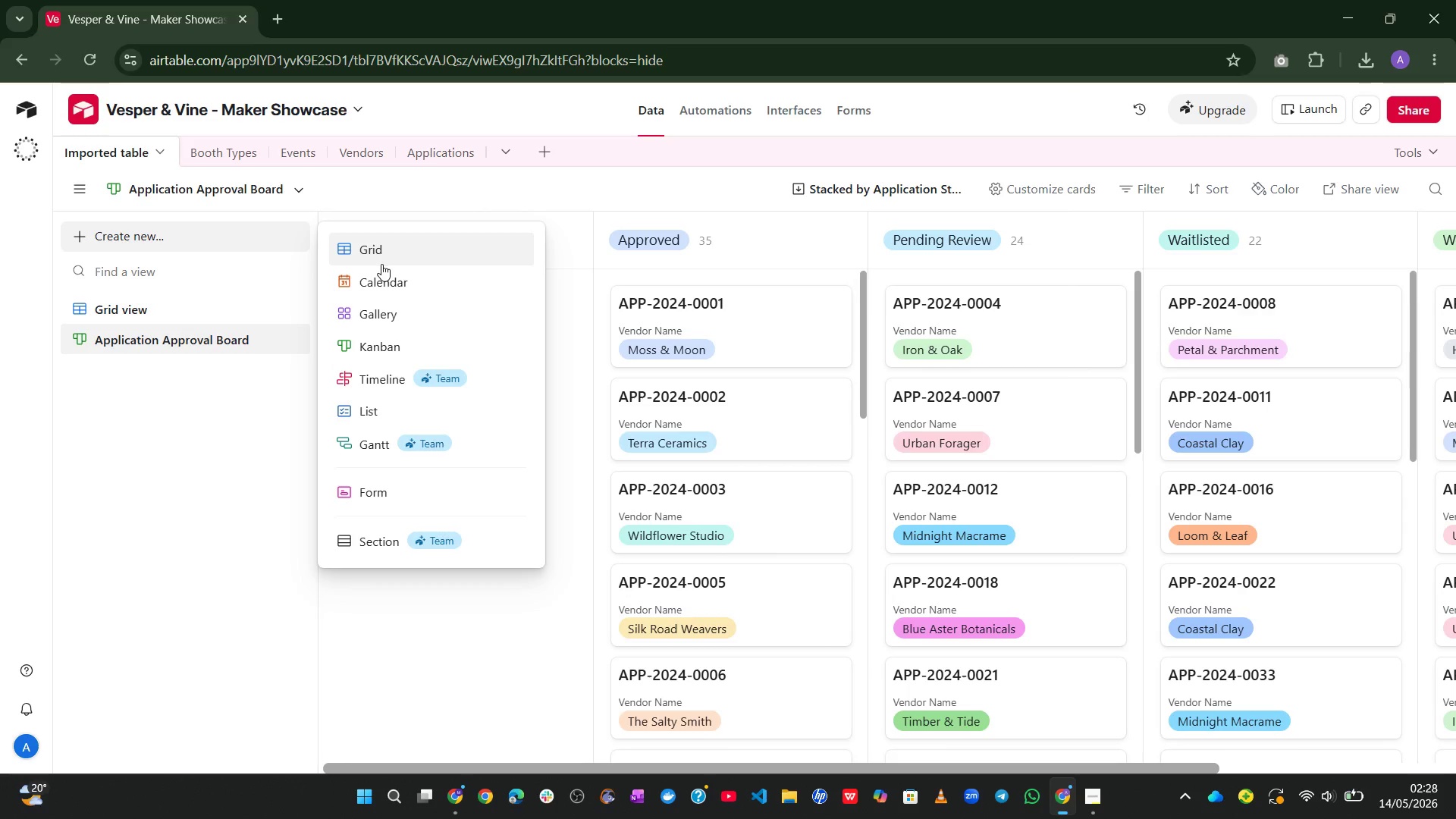 
left_click([374, 273])
 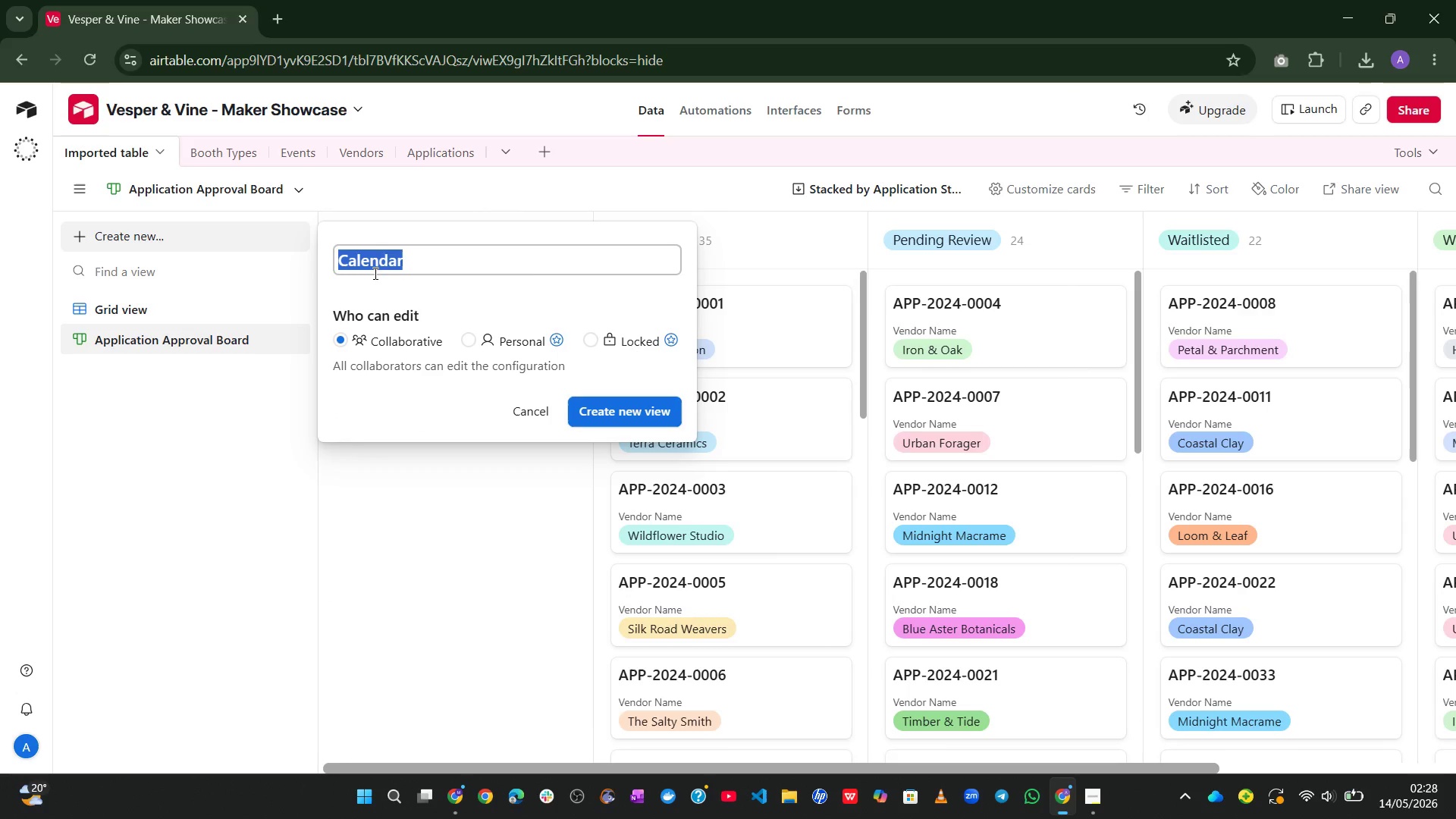 
wait(5.09)
 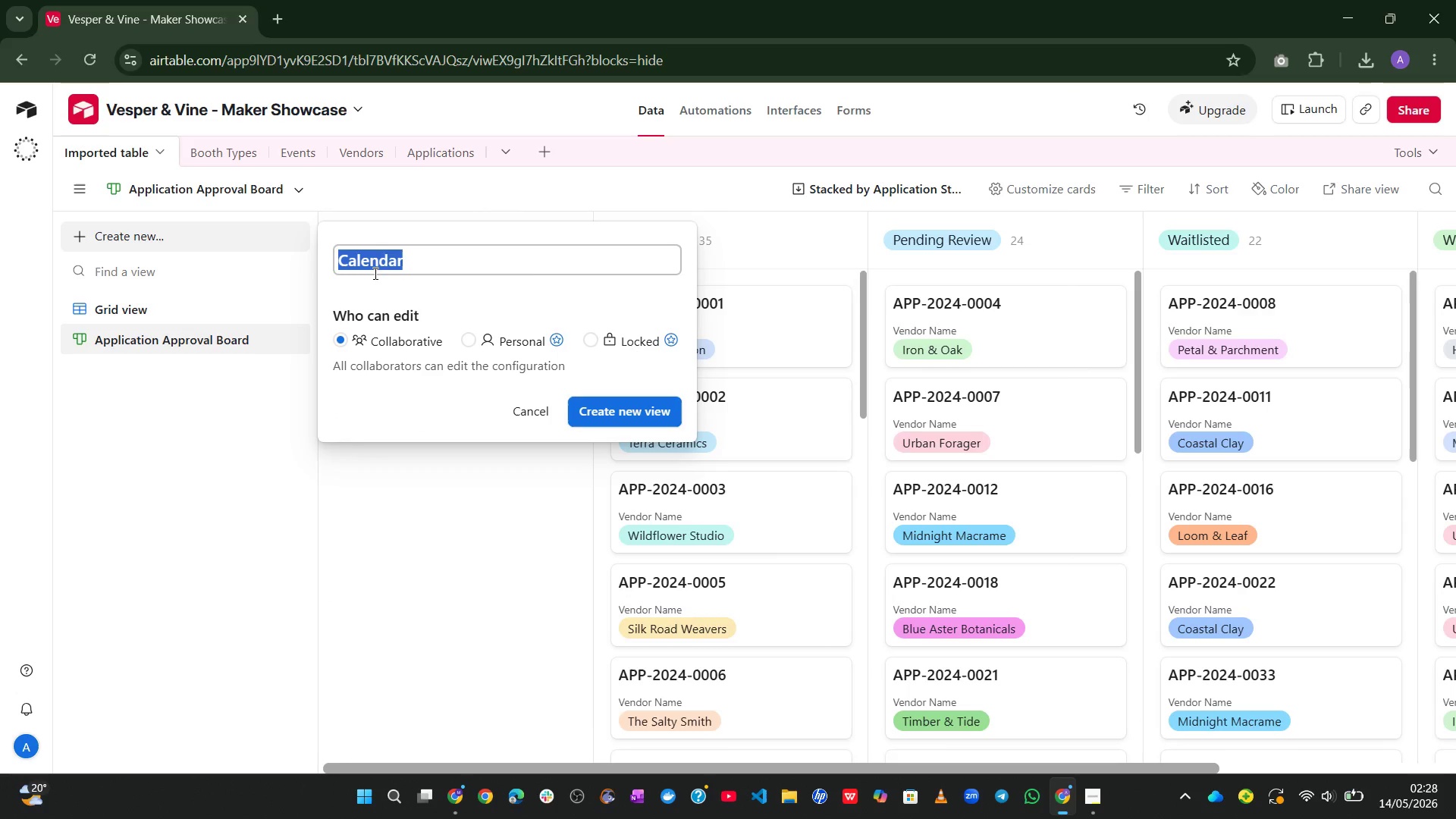 
type(Load-IN)
key(Backspace)
type(n / Load-Out calendar)
 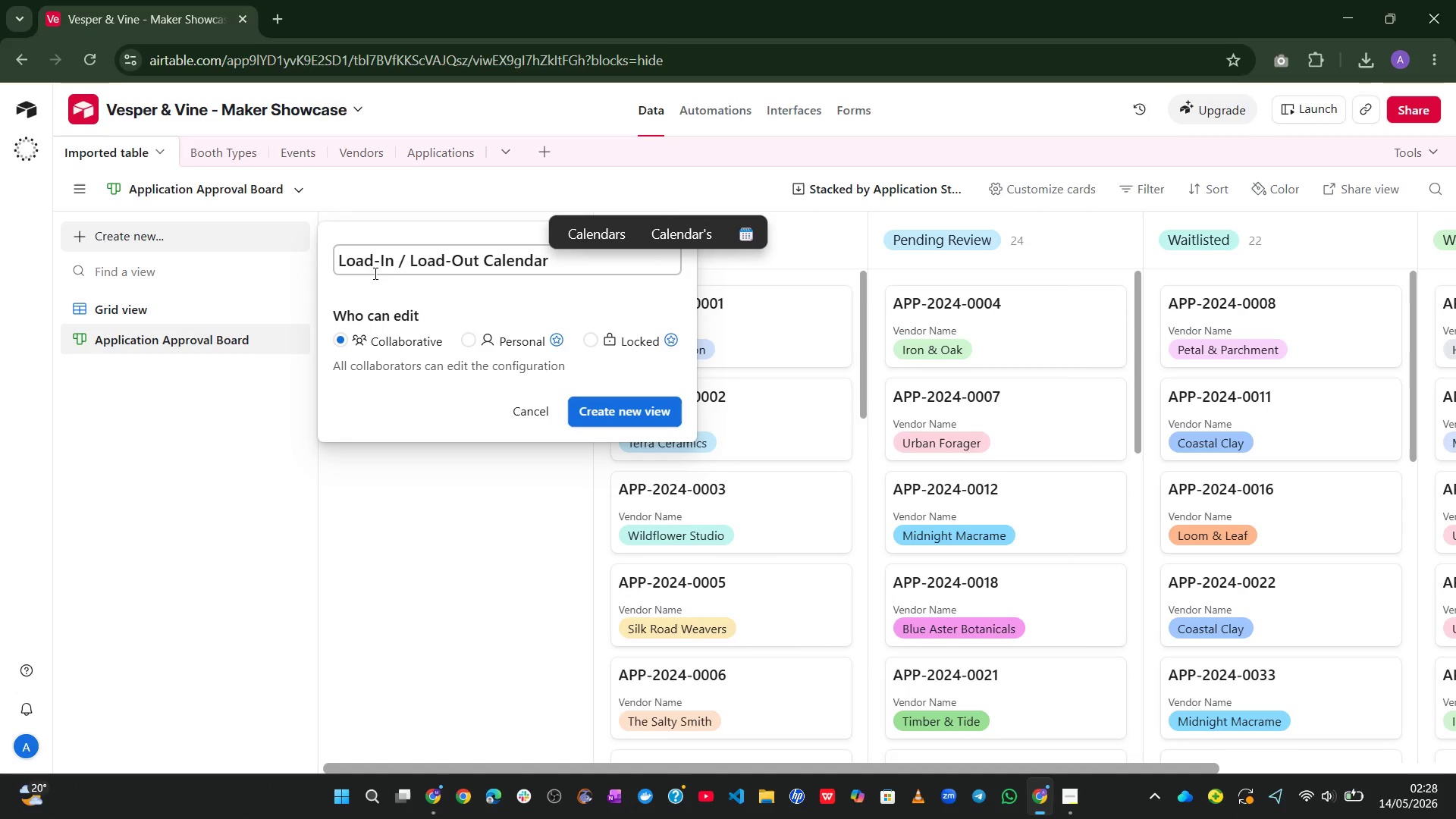 
left_click([624, 413])
 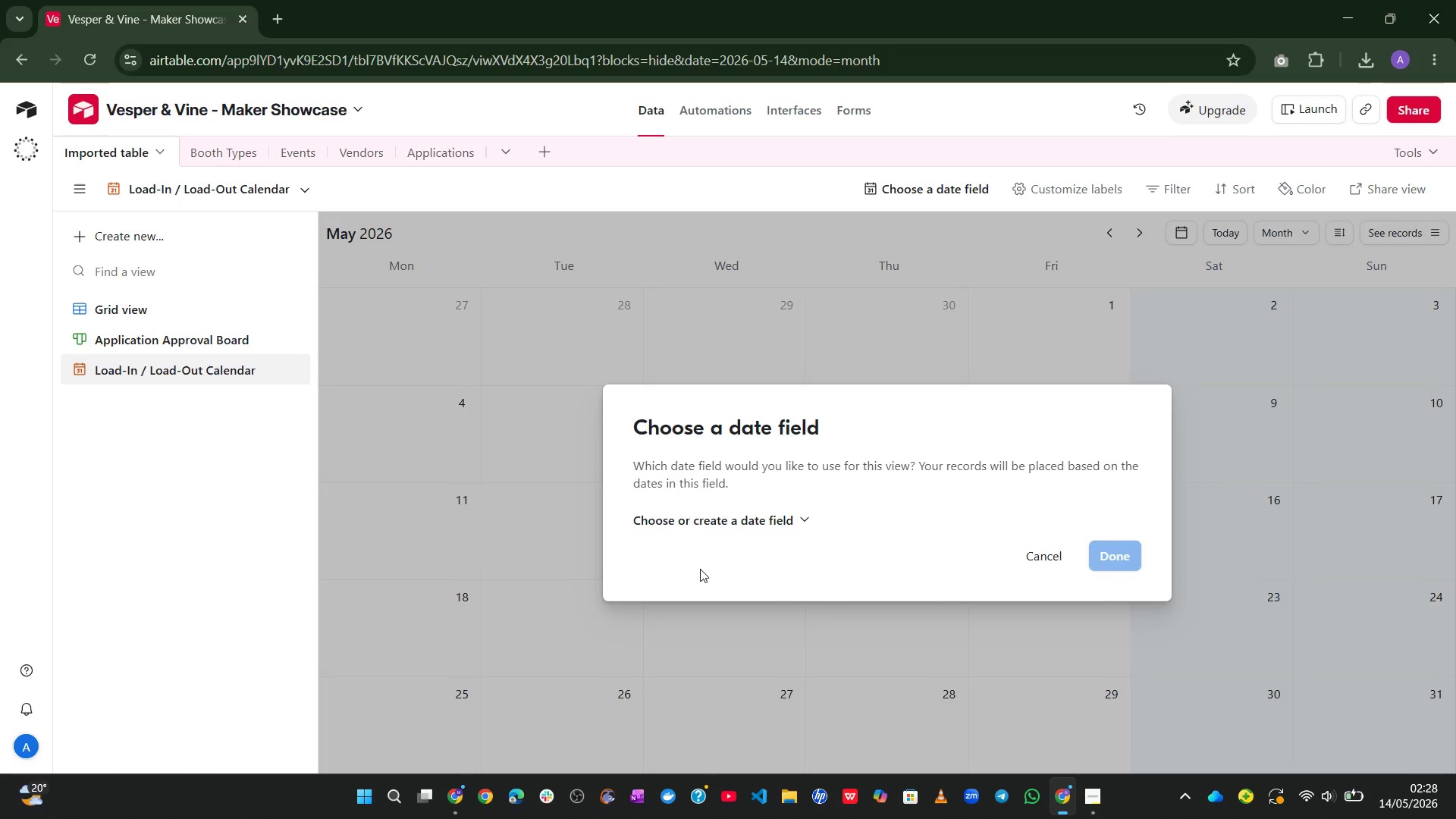 
wait(15.84)
 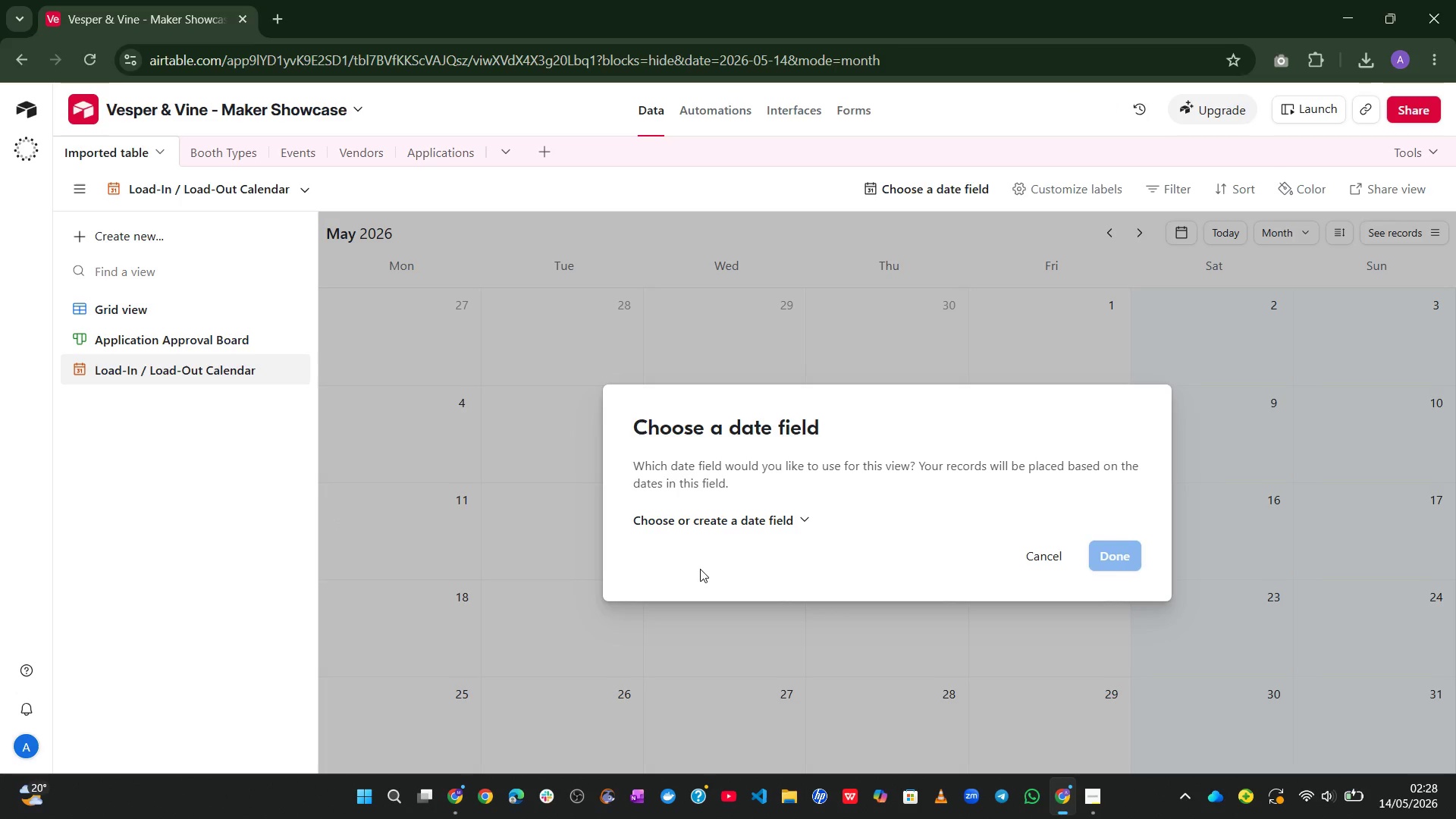 
left_click([795, 517])
 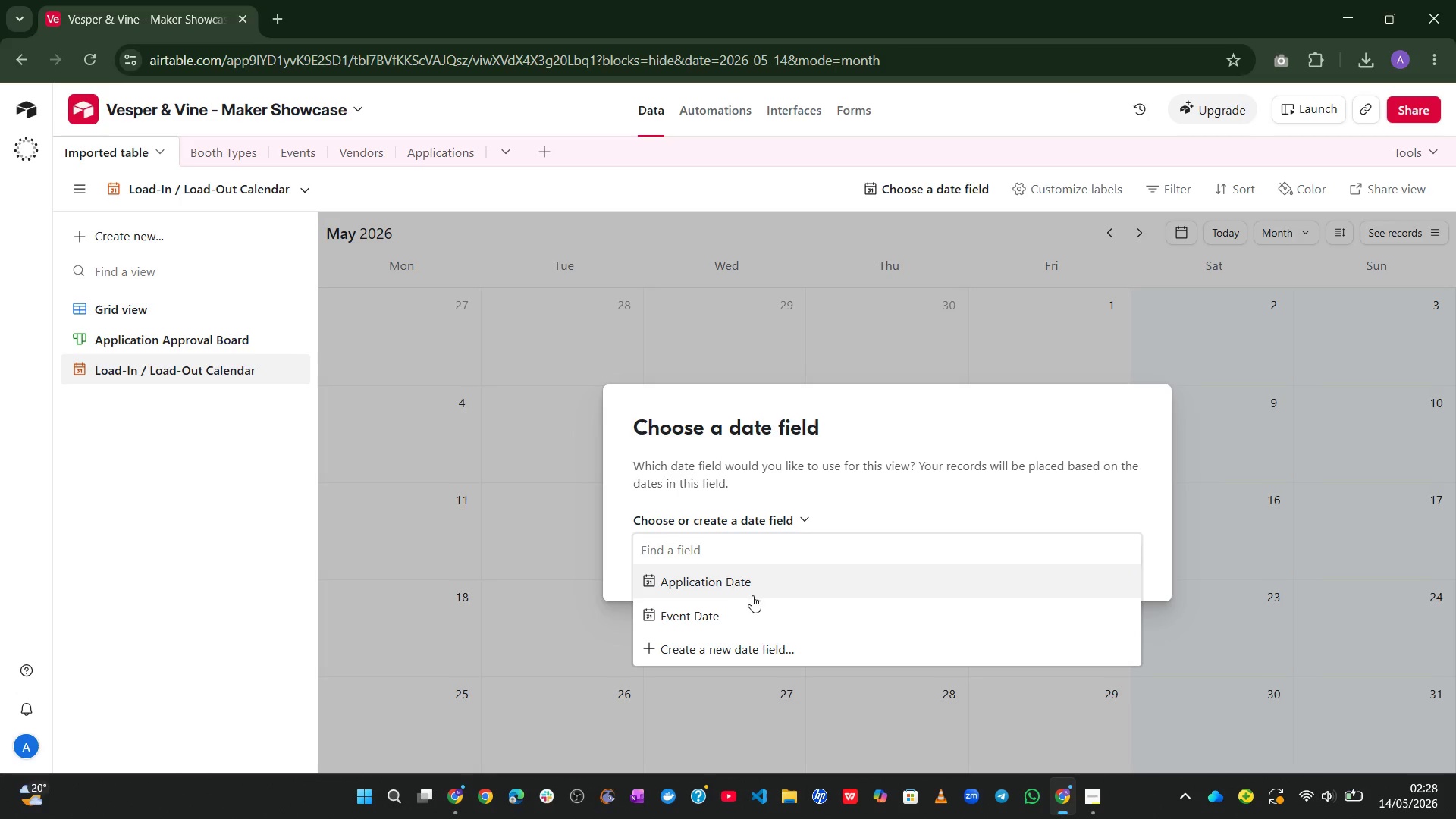 
left_click([756, 594])
 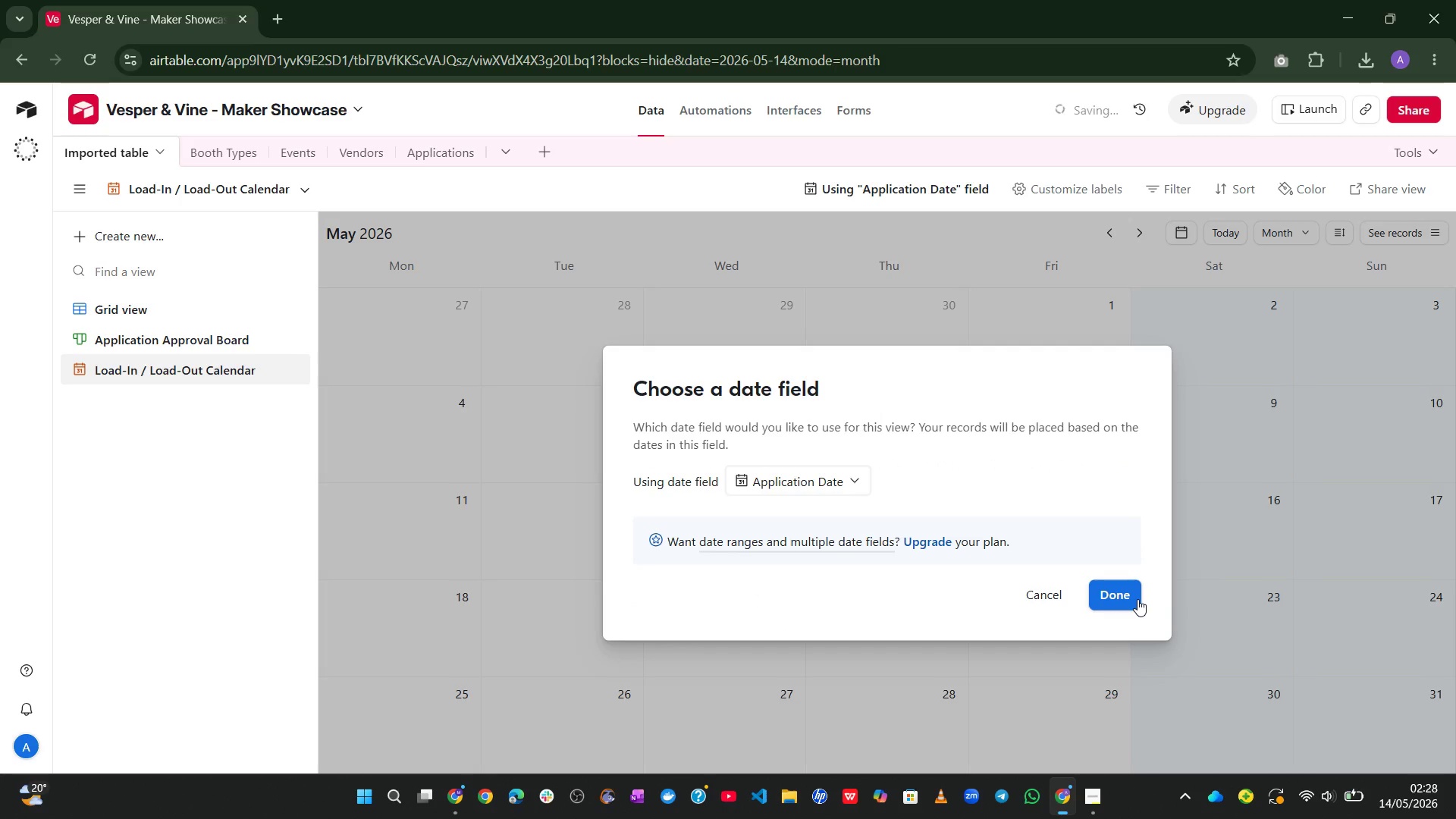 
left_click([1117, 596])
 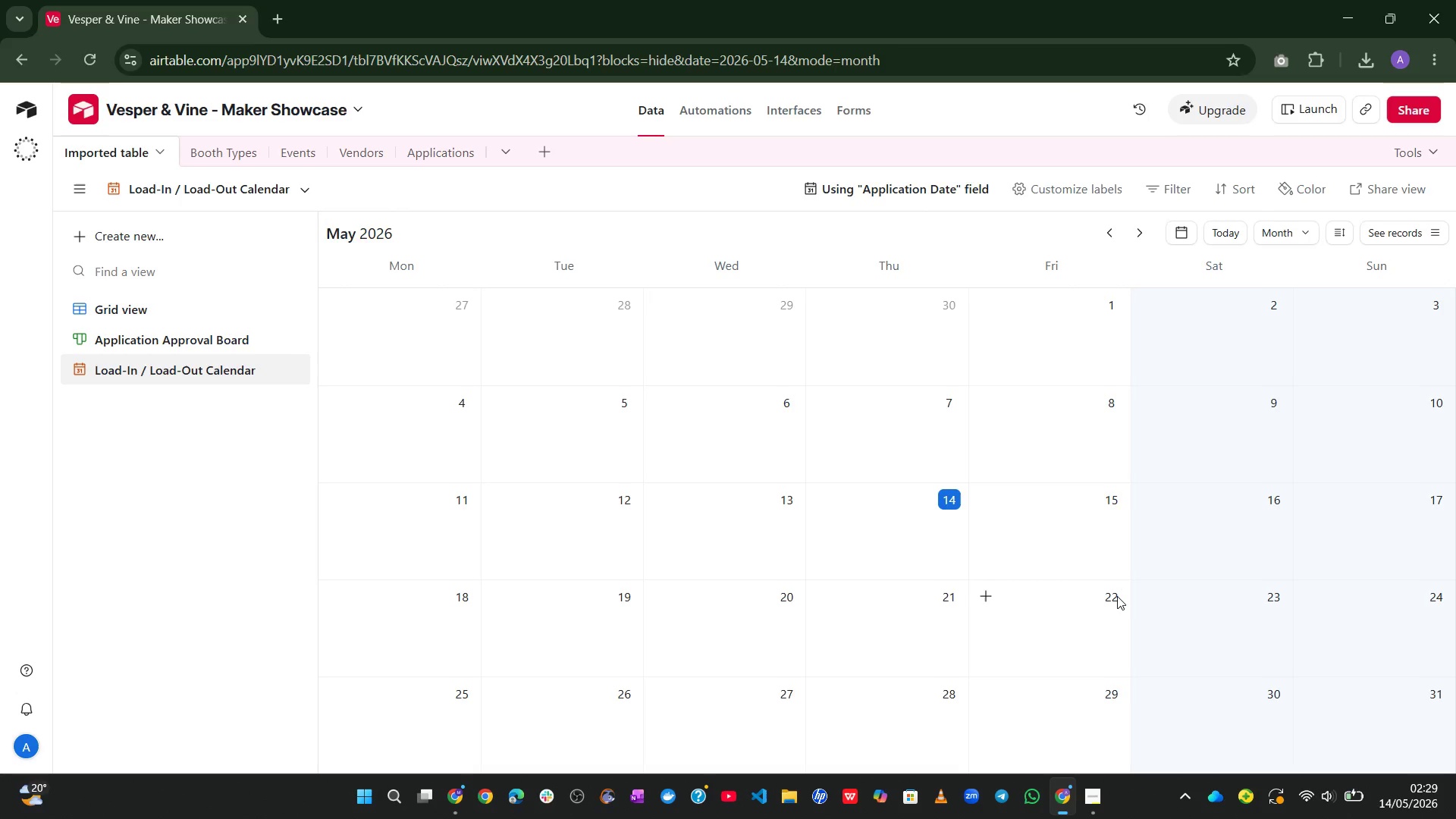 
wait(61.0)
 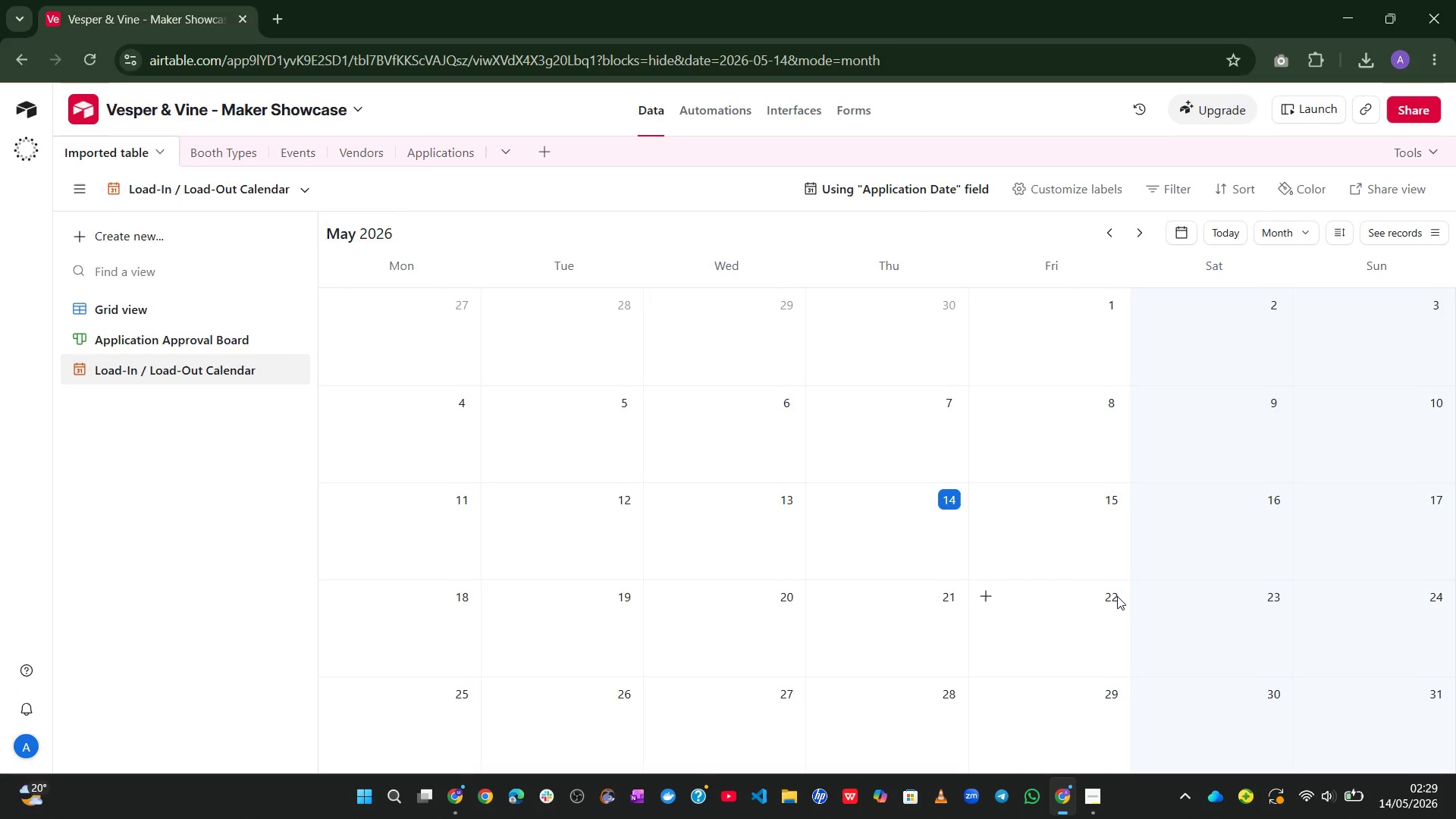 
left_click([137, 236])
 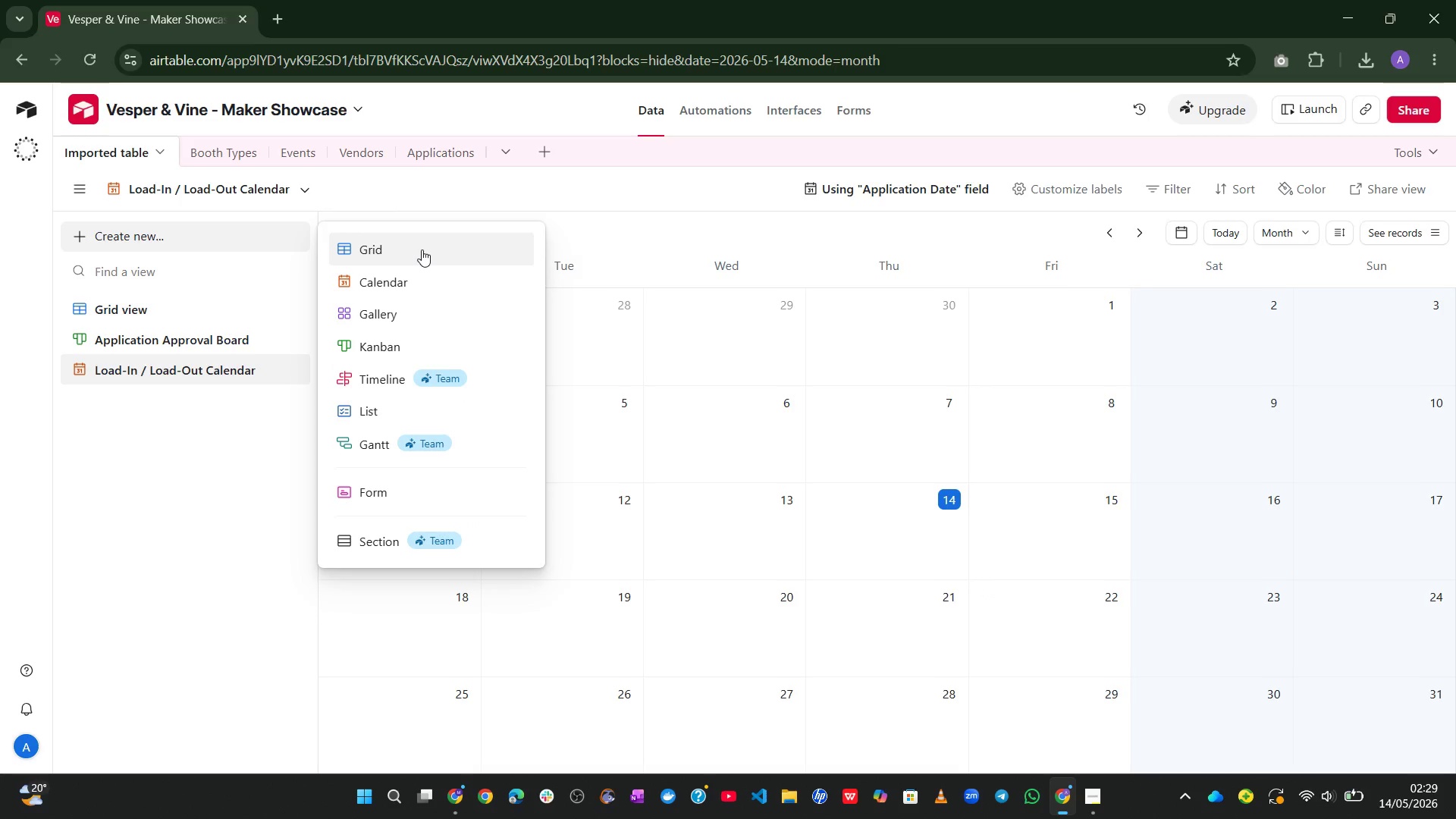 
left_click([422, 249])
 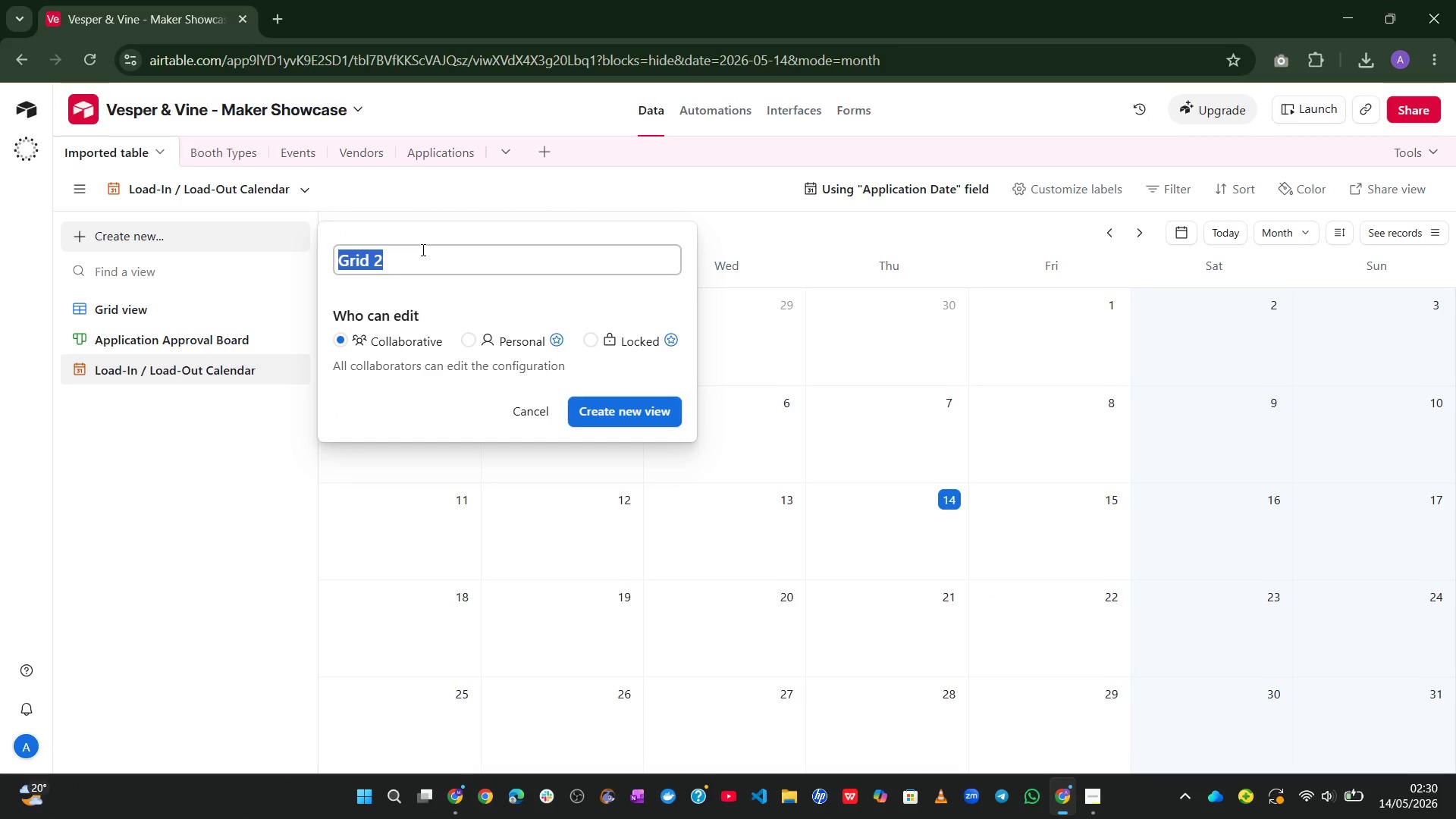 
type(OO)
key(Backspace)
type(uts)
 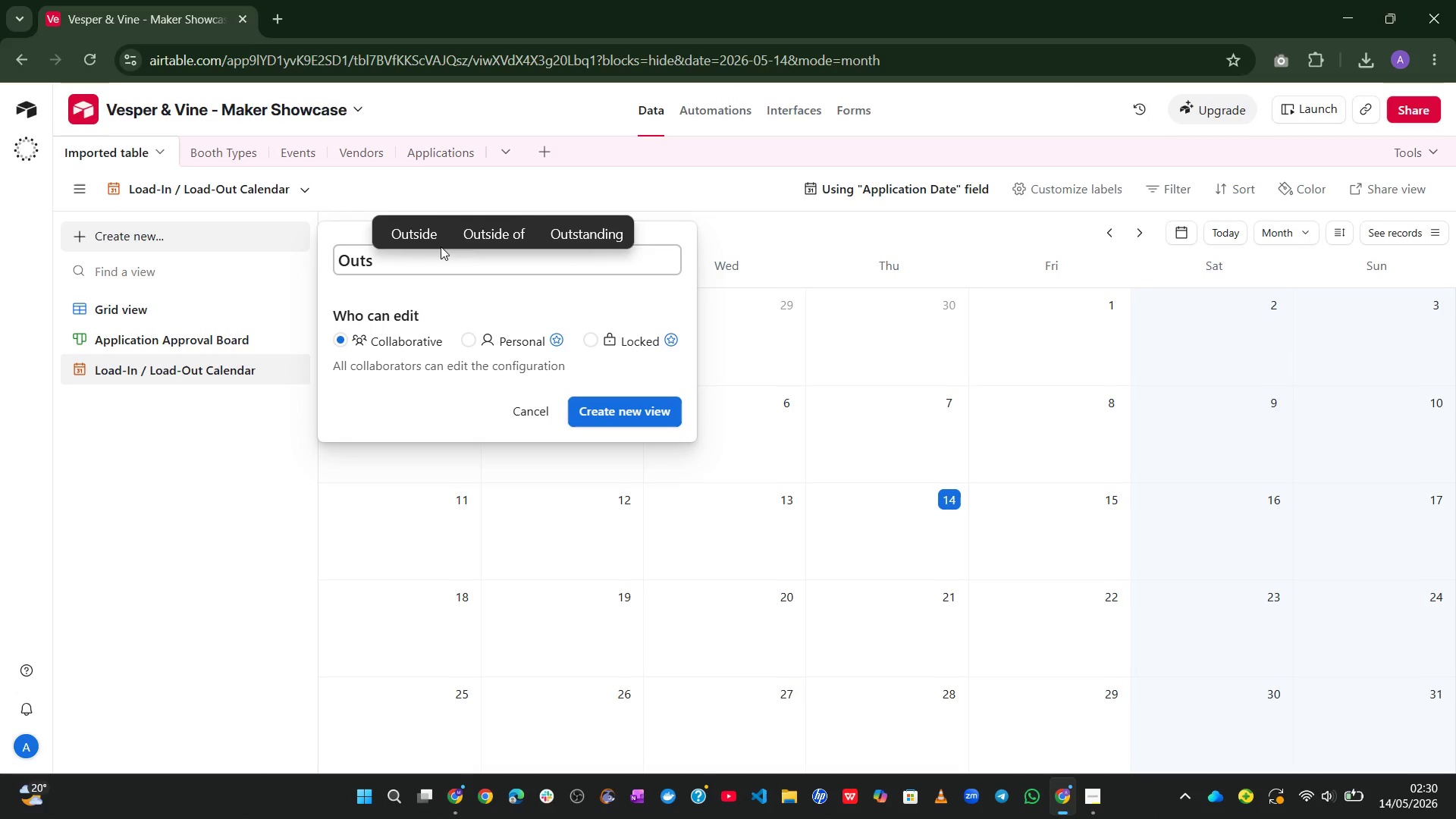 
left_click([580, 238])
 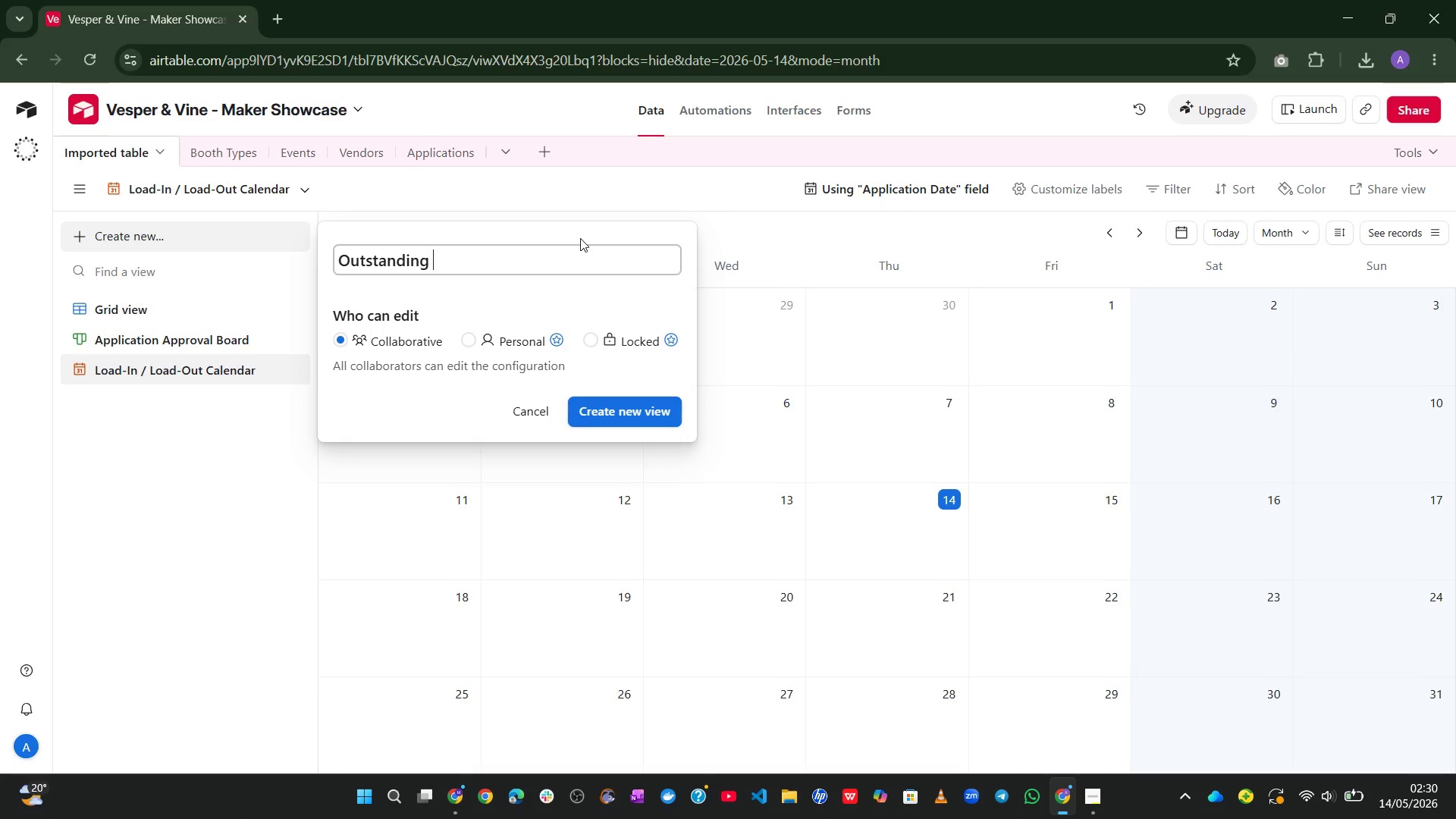 
type(Deposits)
 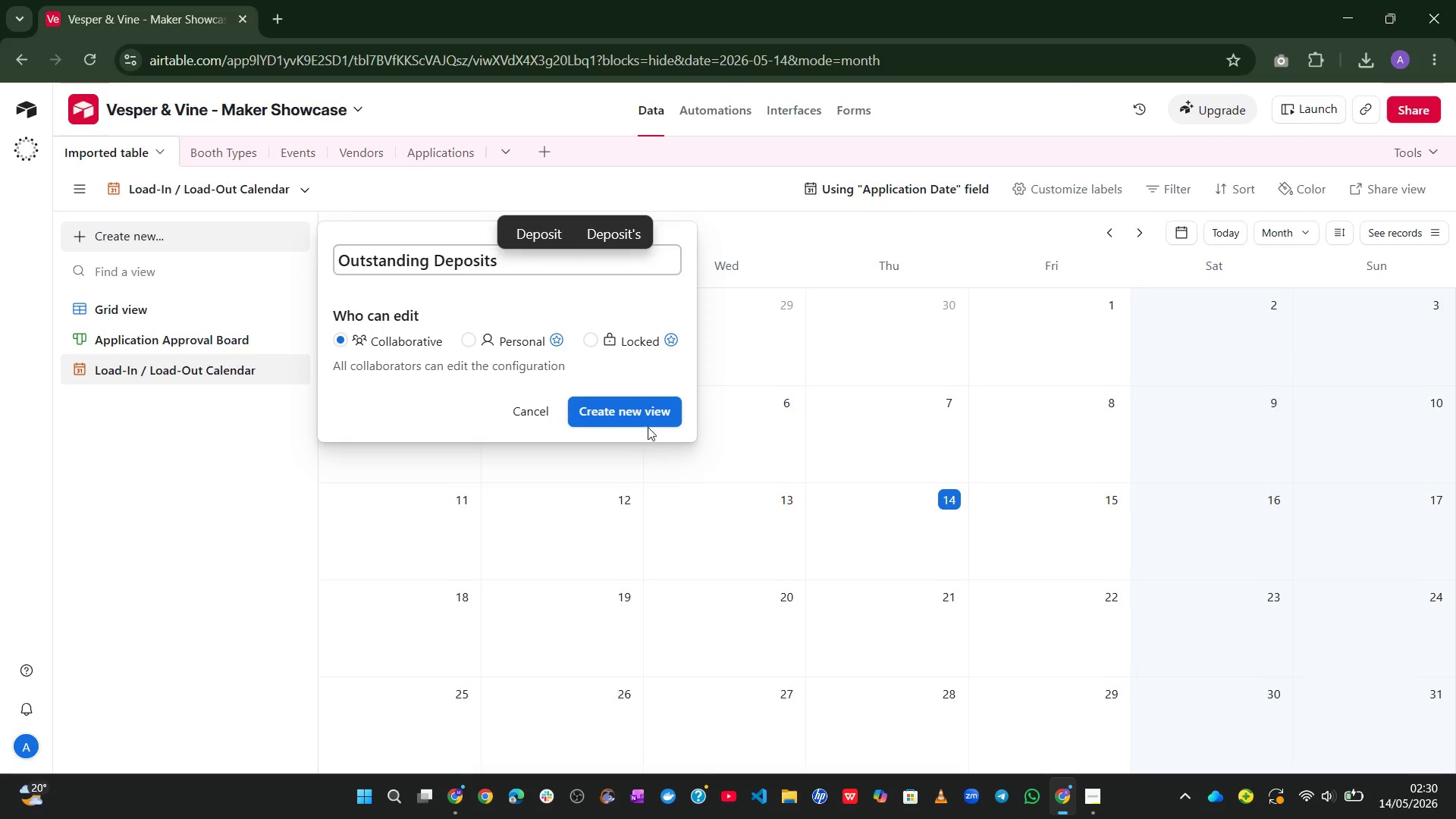 
left_click([651, 419])
 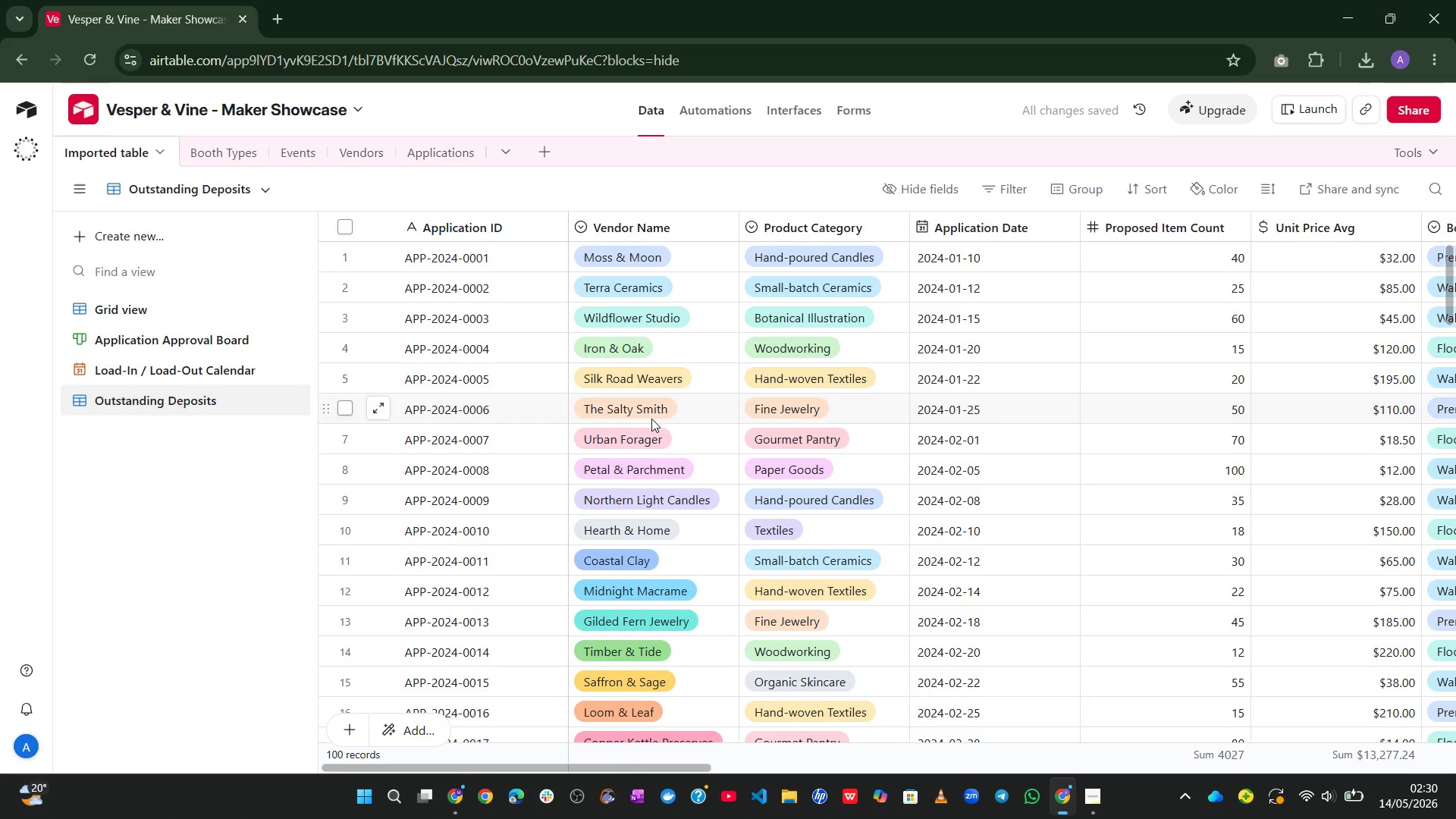 
wait(6.03)
 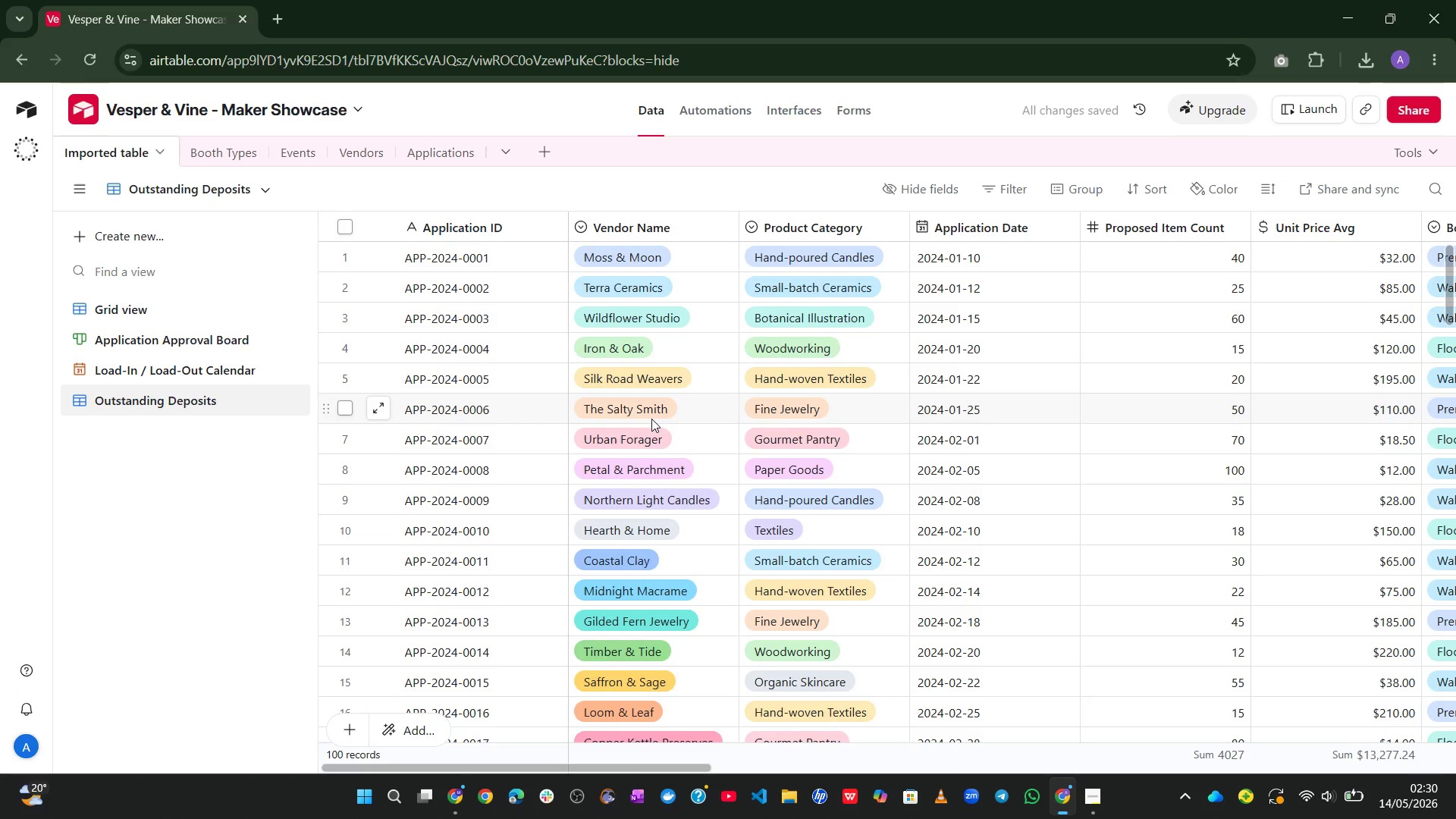 
left_click([993, 190])
 